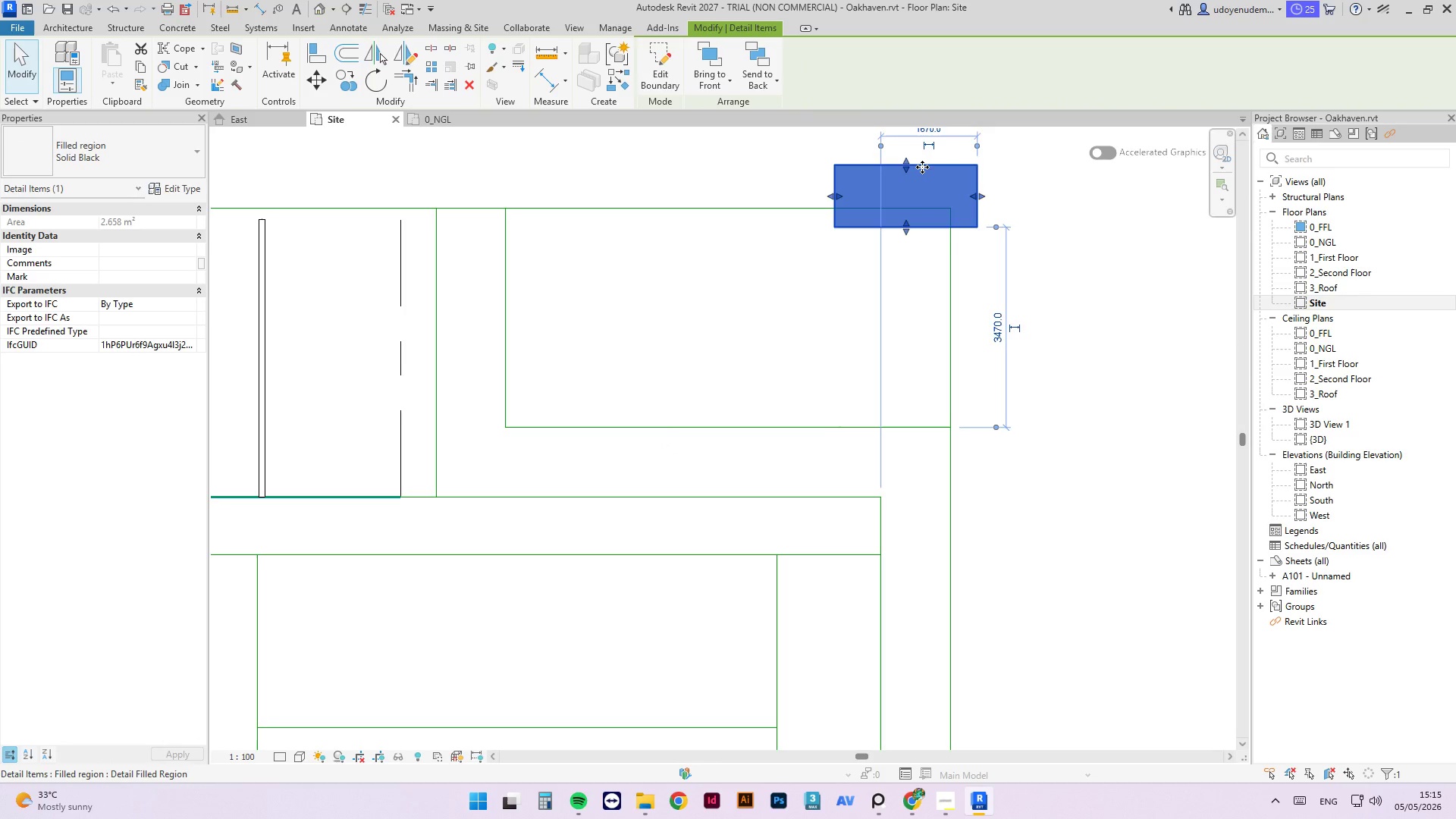 
left_click_drag(start_coordinate=[922, 167], to_coordinate=[844, 269])
 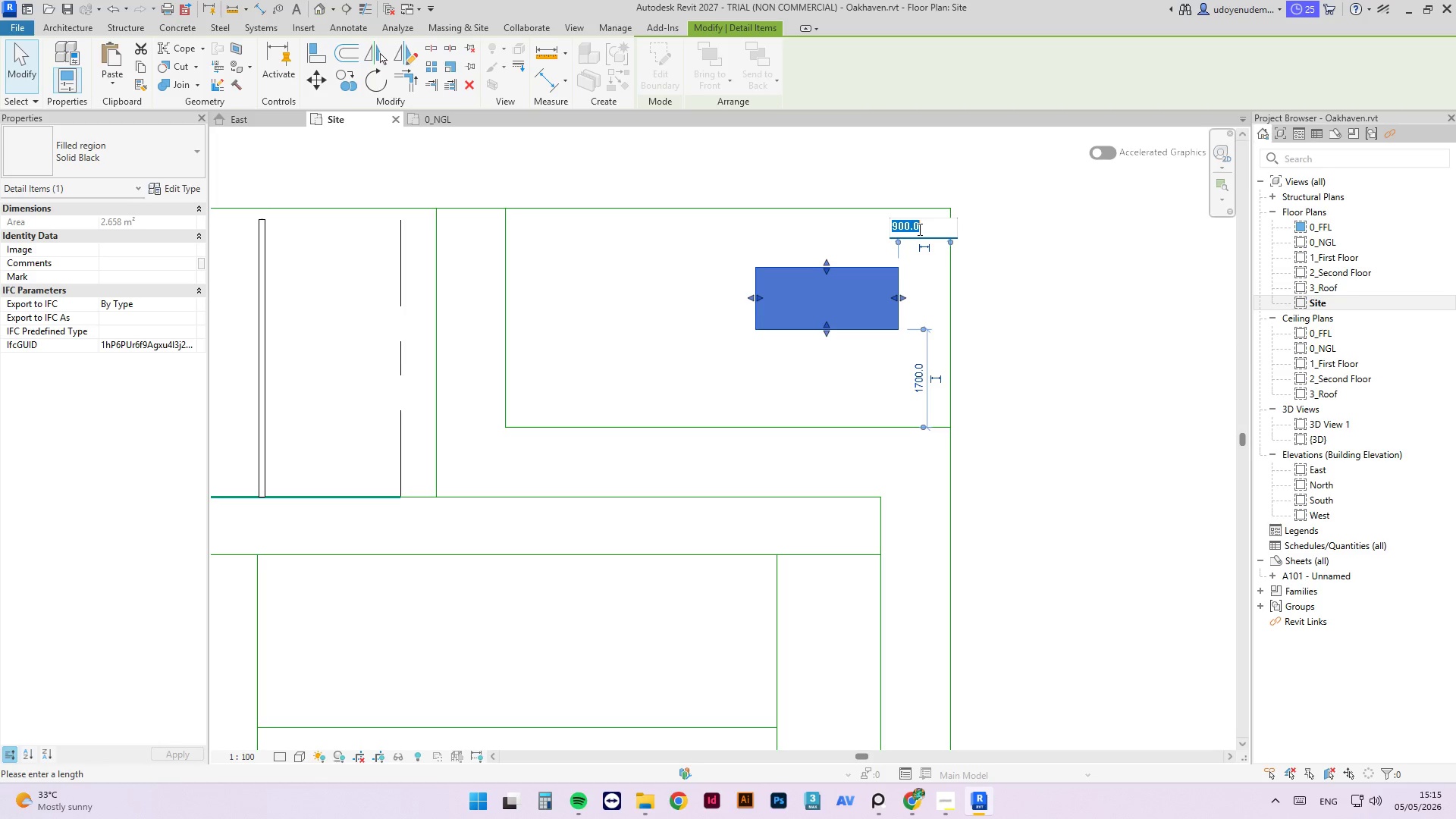 
key(Numpad1)
 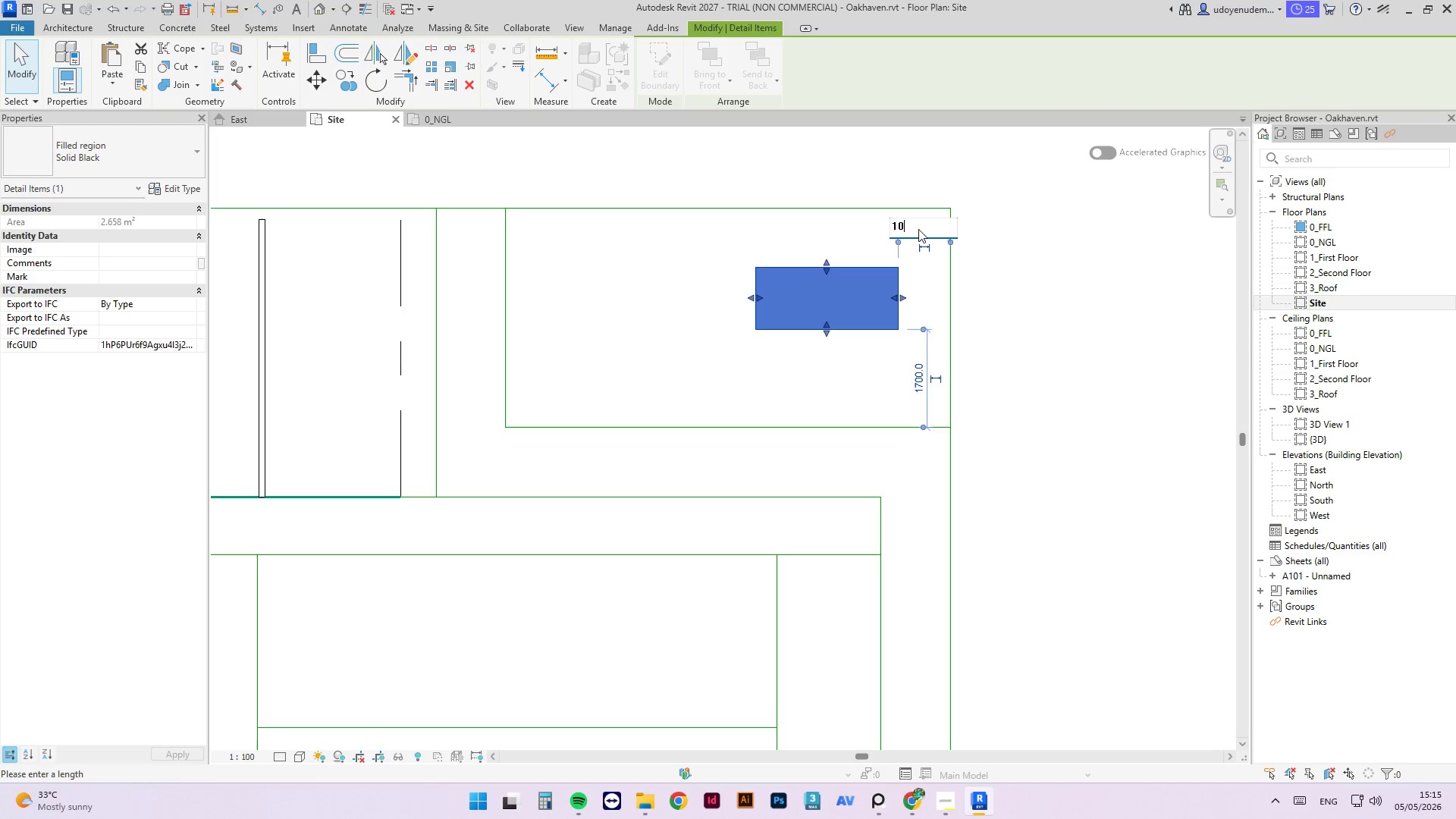 
key(Numpad0)
 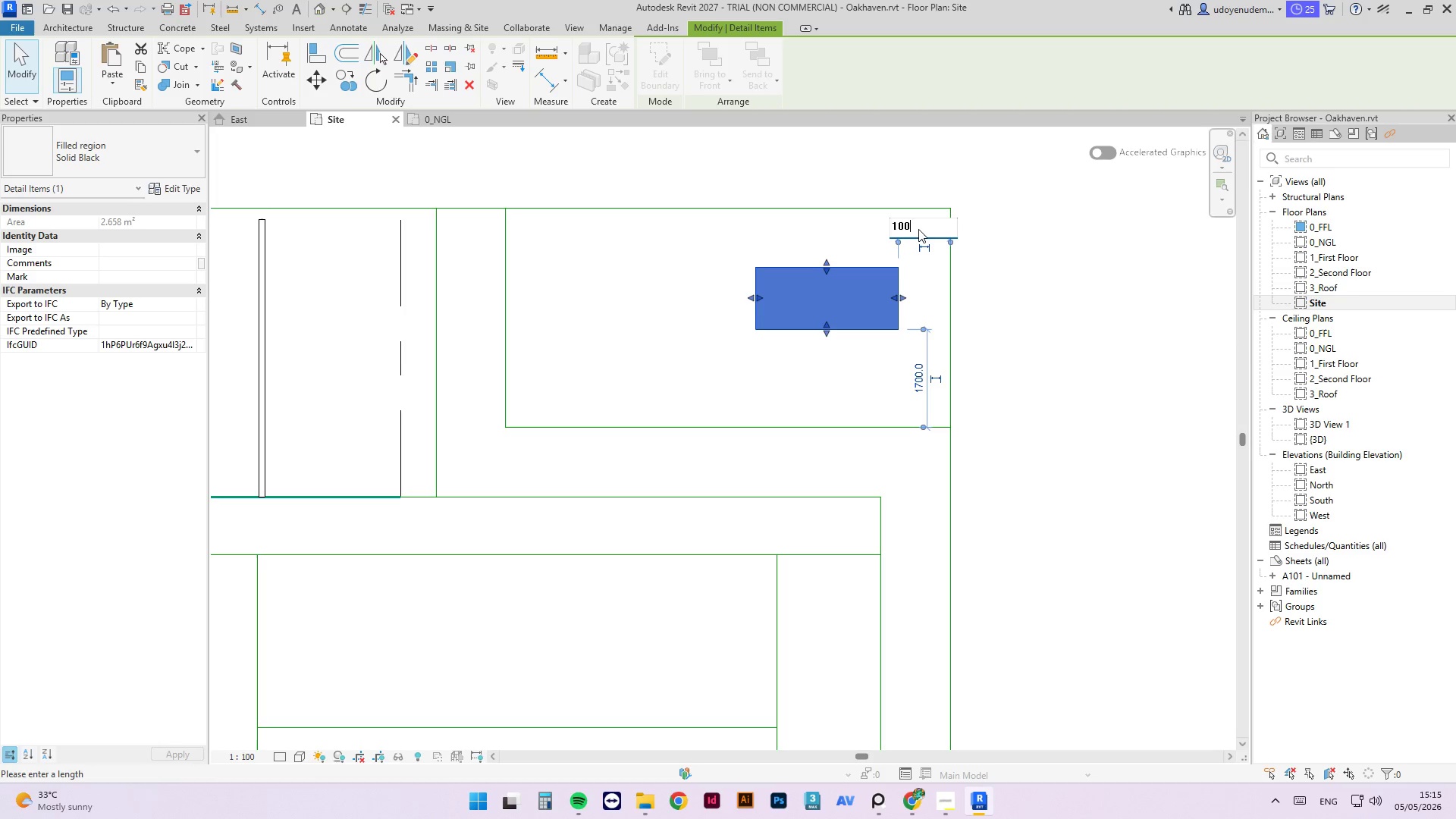 
key(Numpad0)
 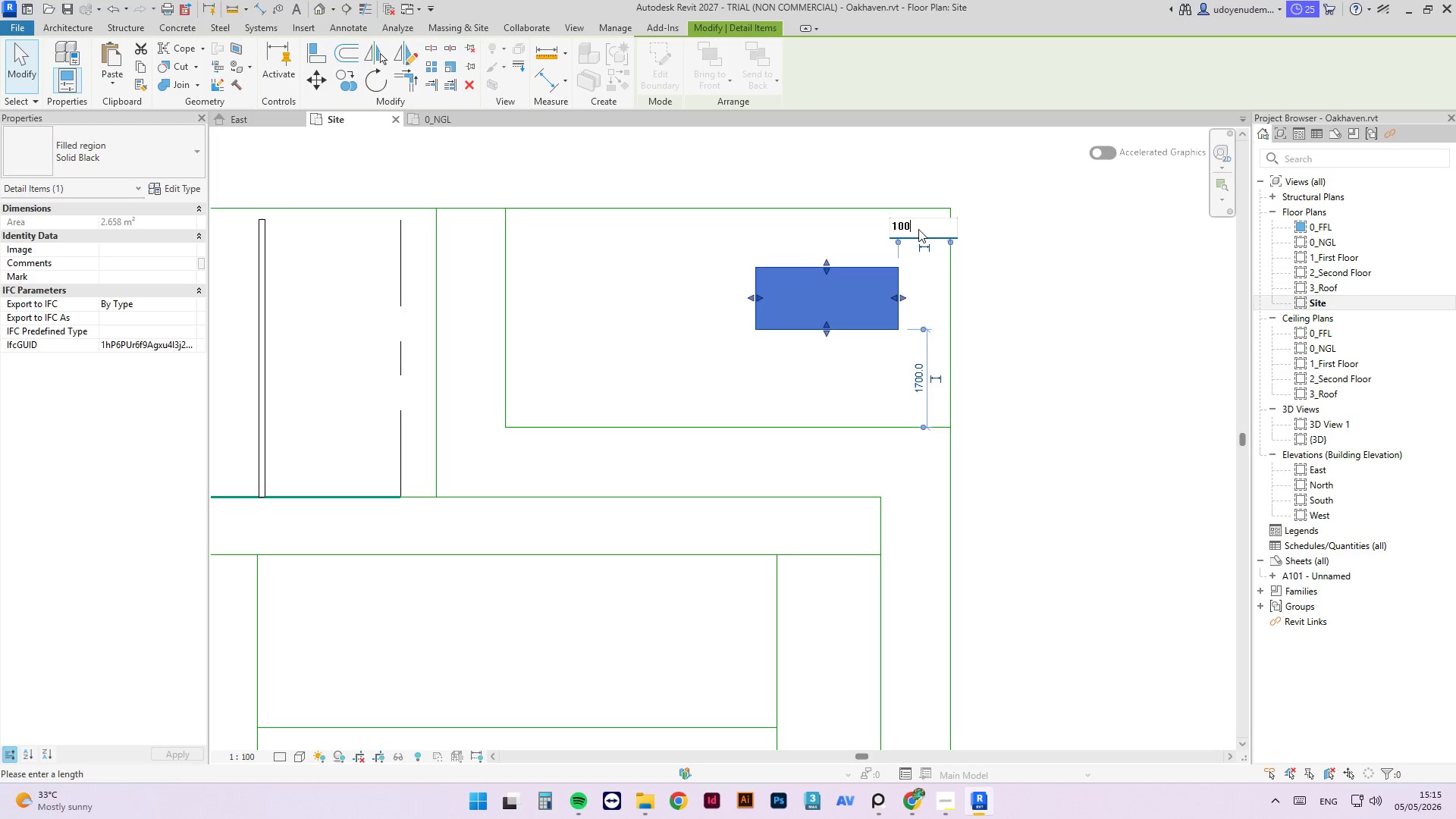 
key(Numpad0)
 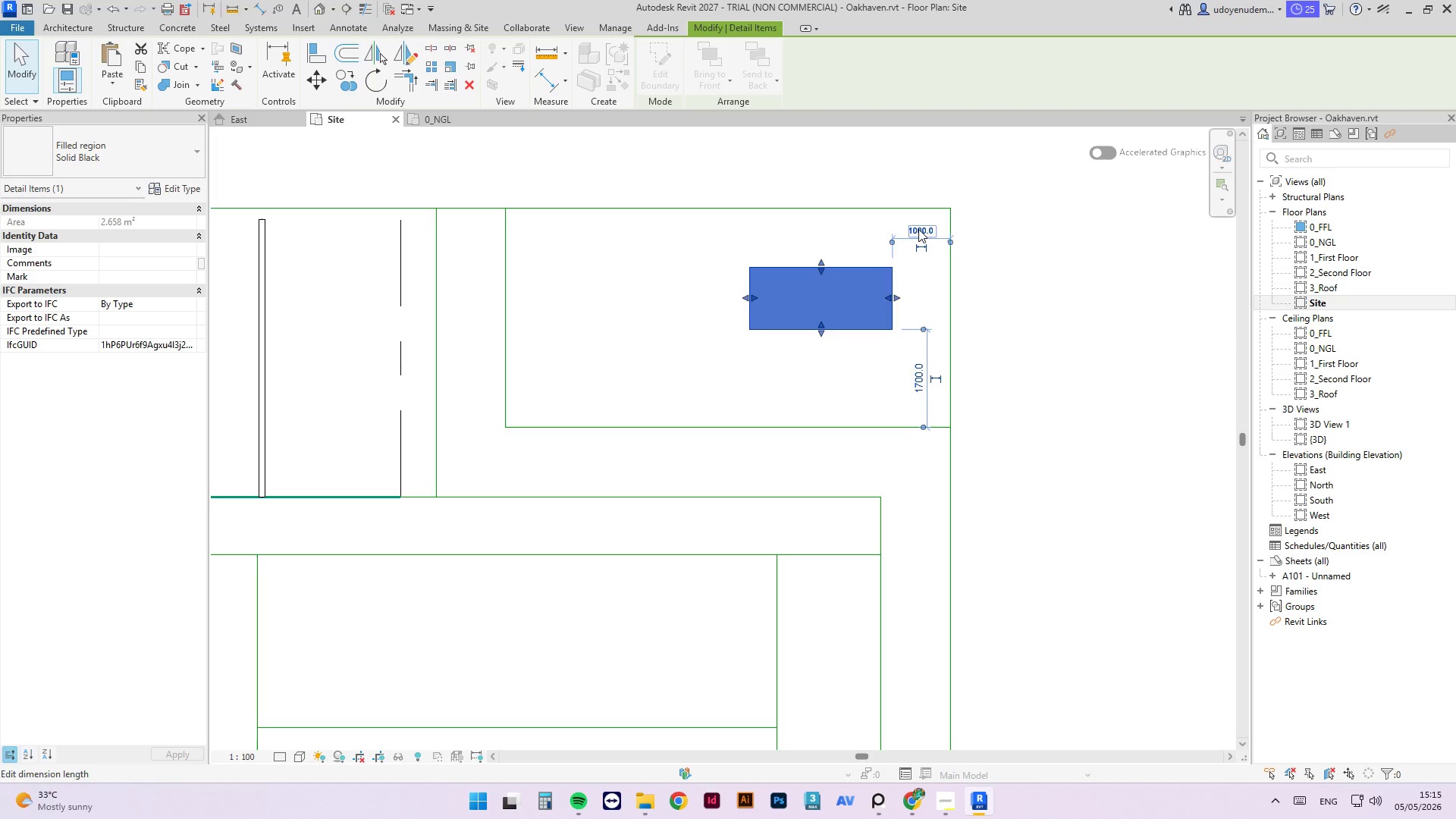 
key(NumpadEnter)
 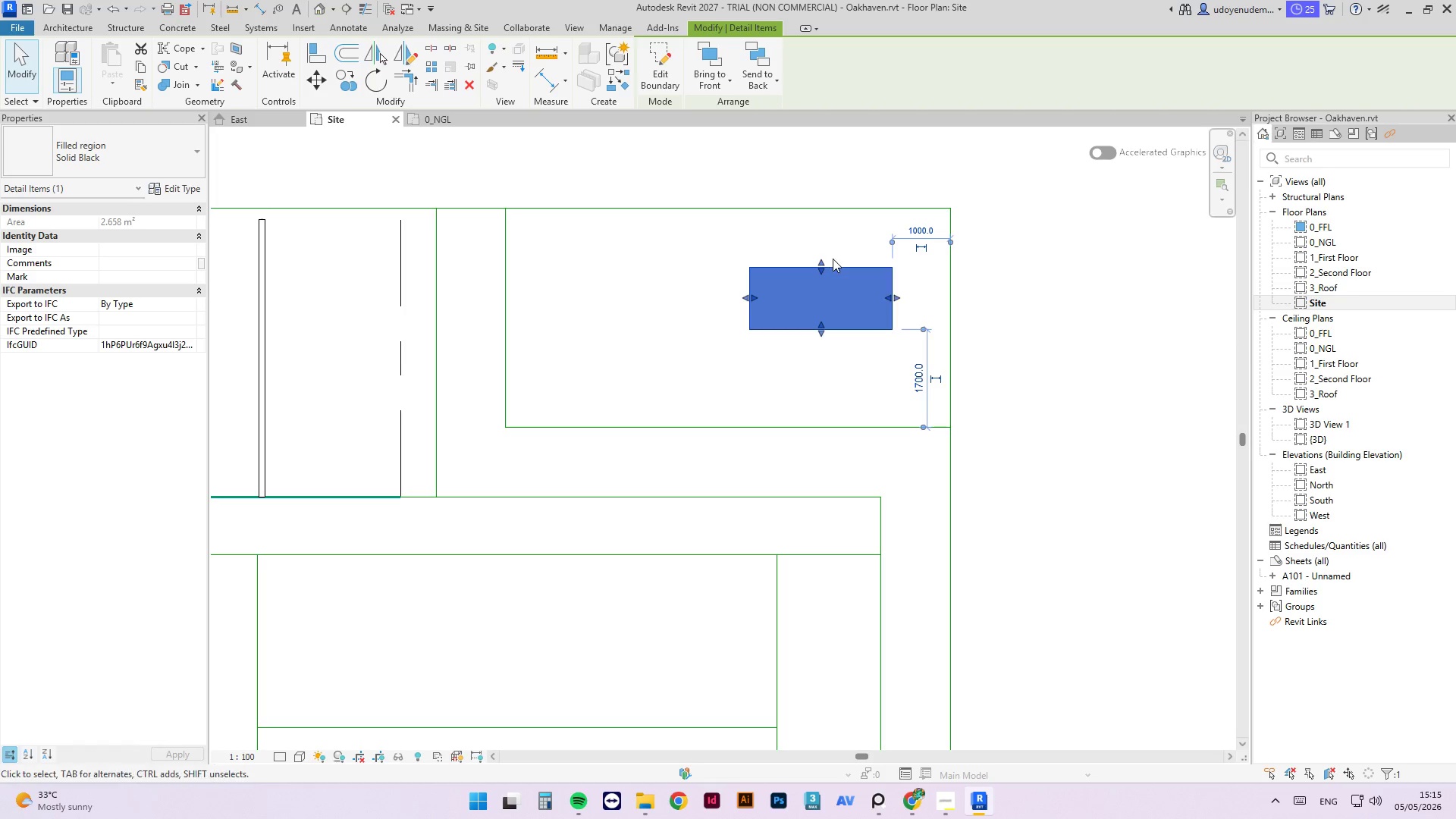 
left_click([837, 265])
 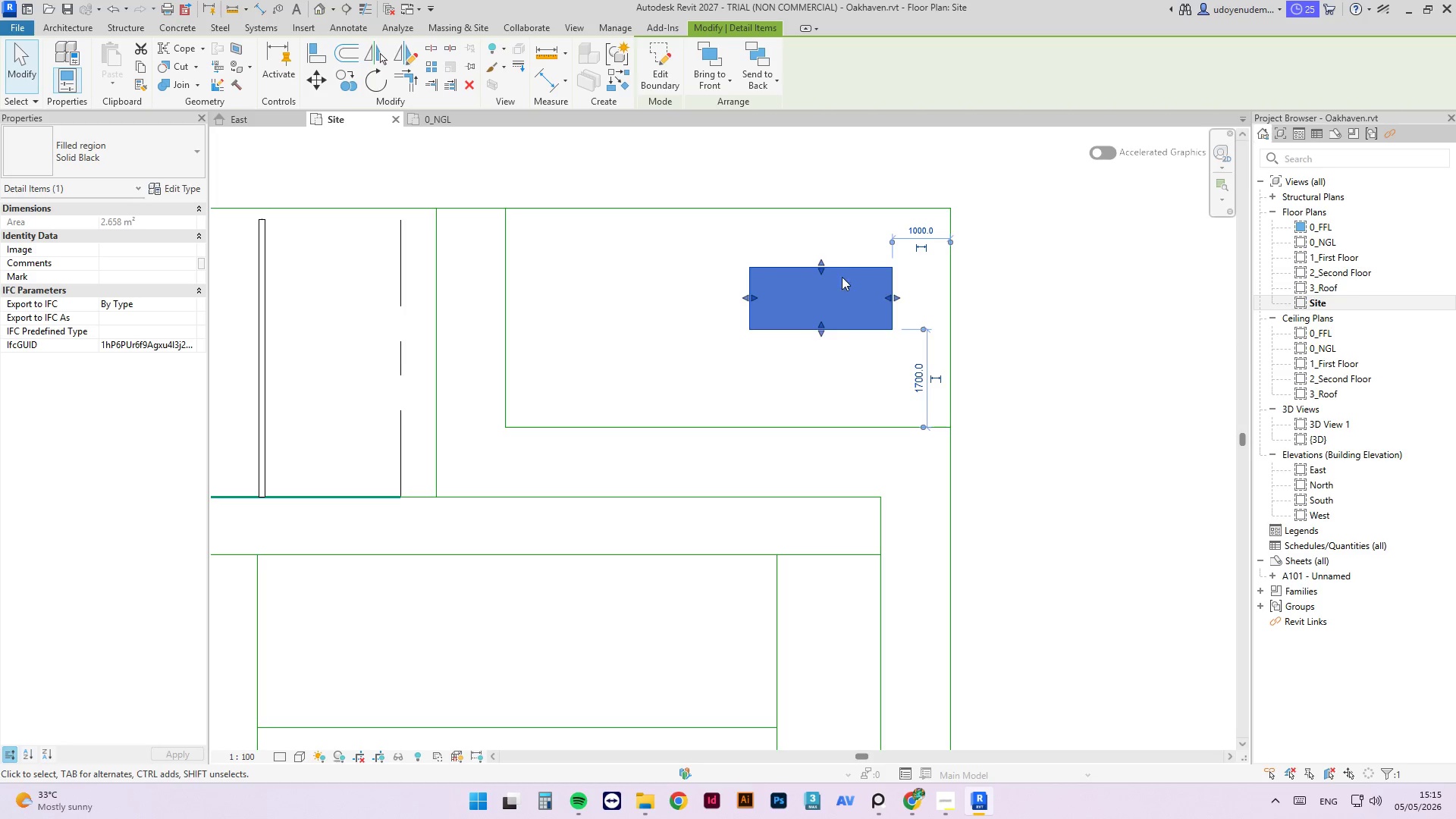 
left_click([833, 377])
 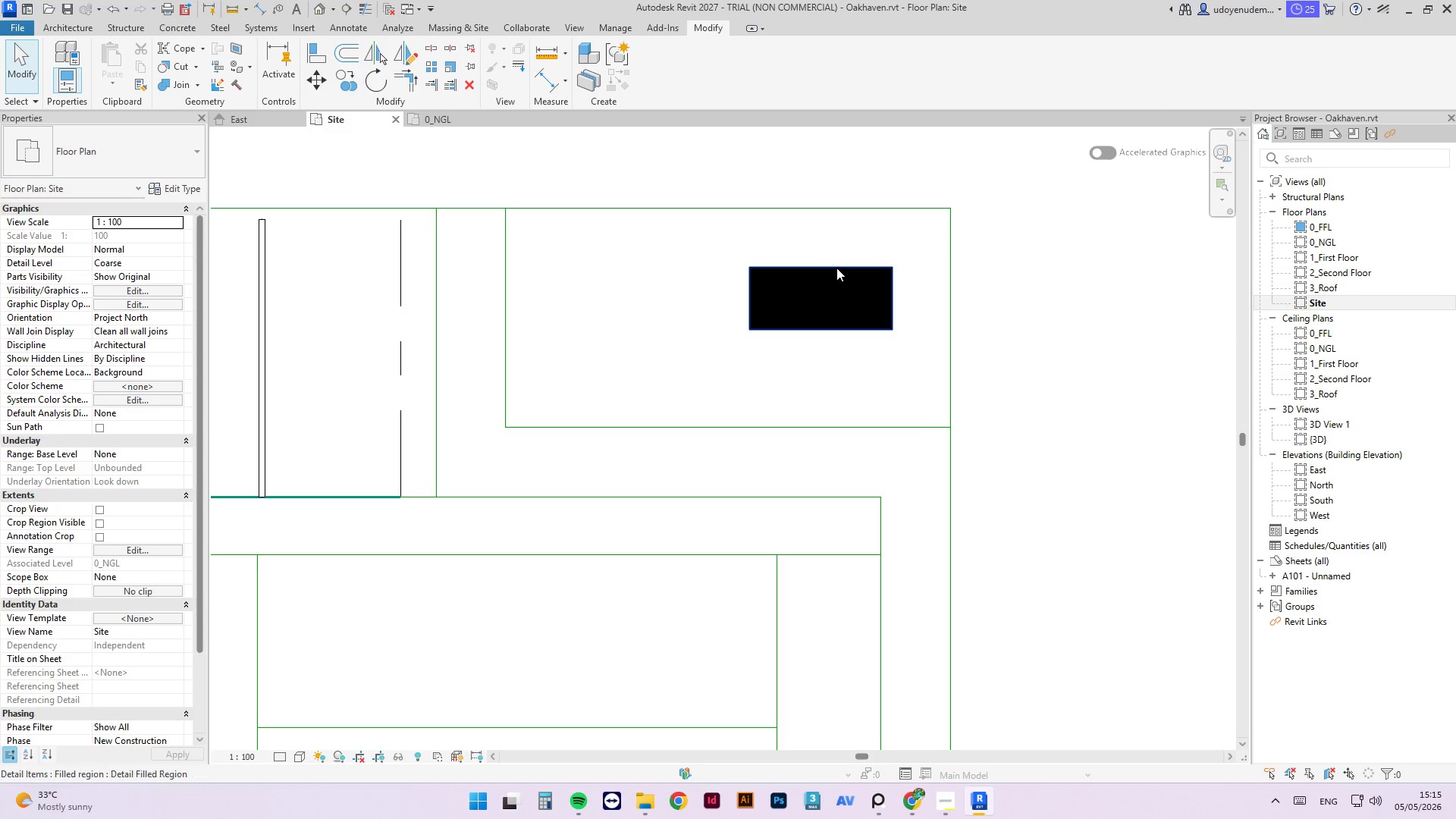 
left_click([836, 267])
 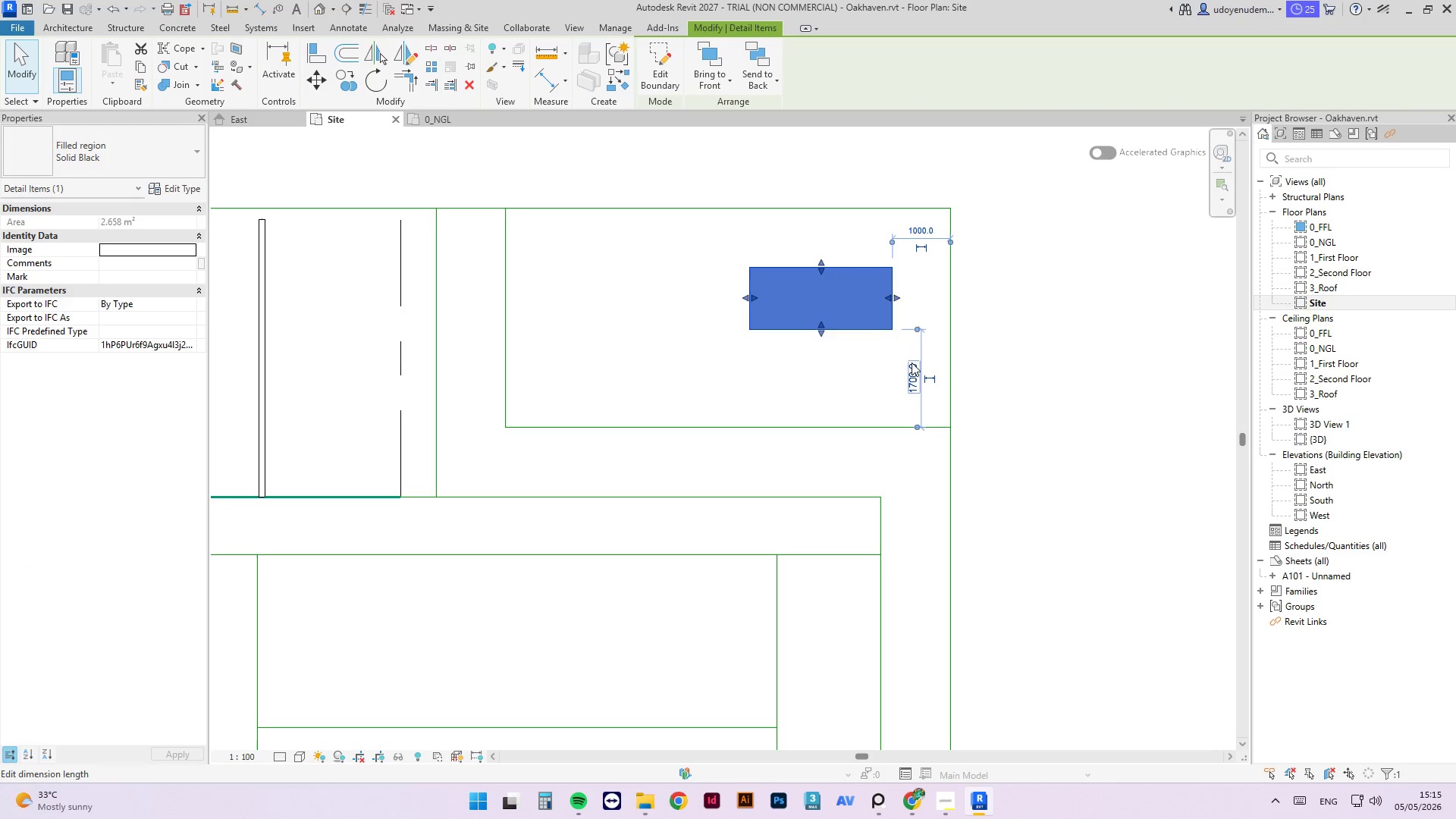 
left_click([914, 374])
 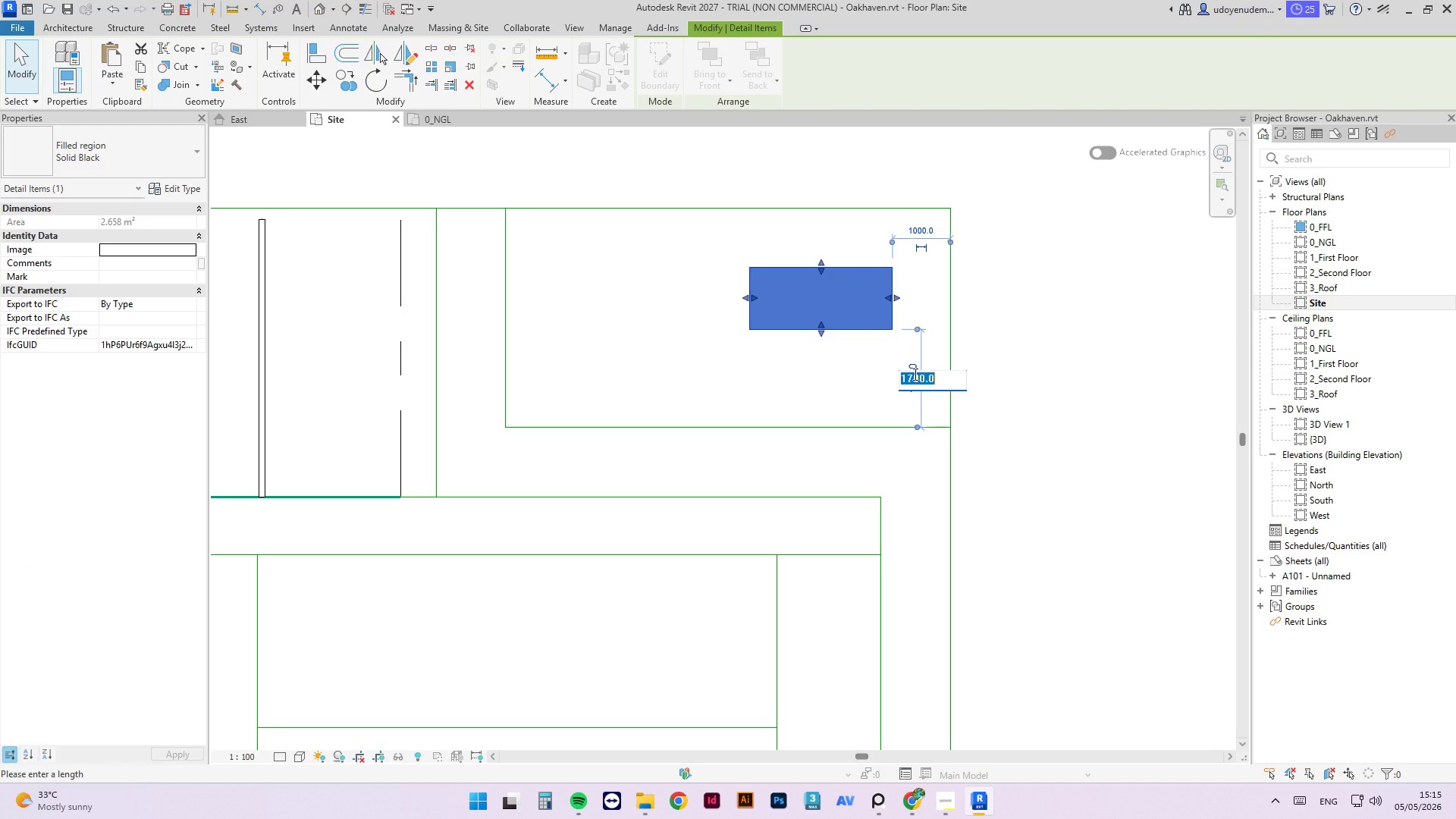 
key(Escape)
 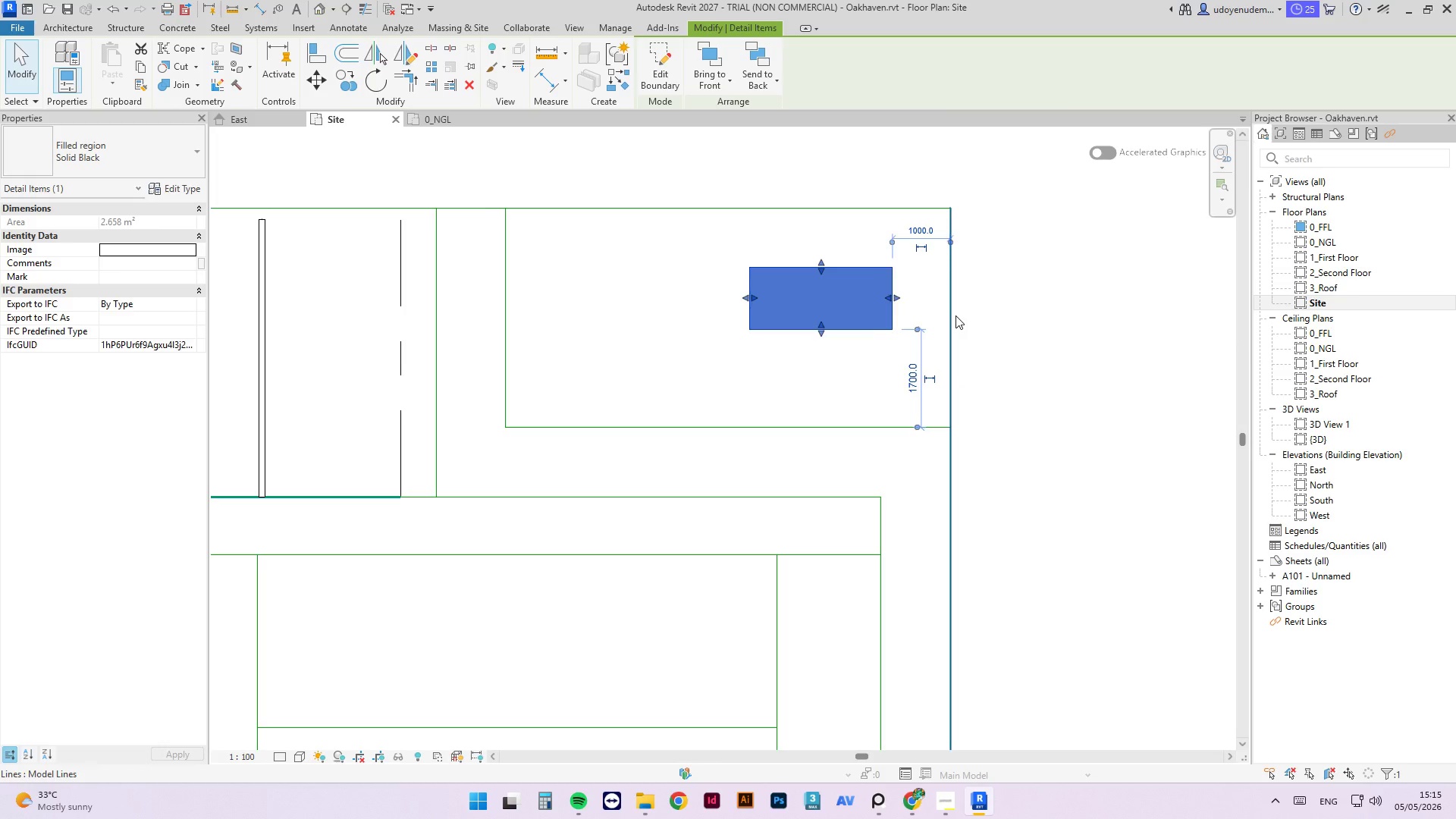 
left_click([956, 315])
 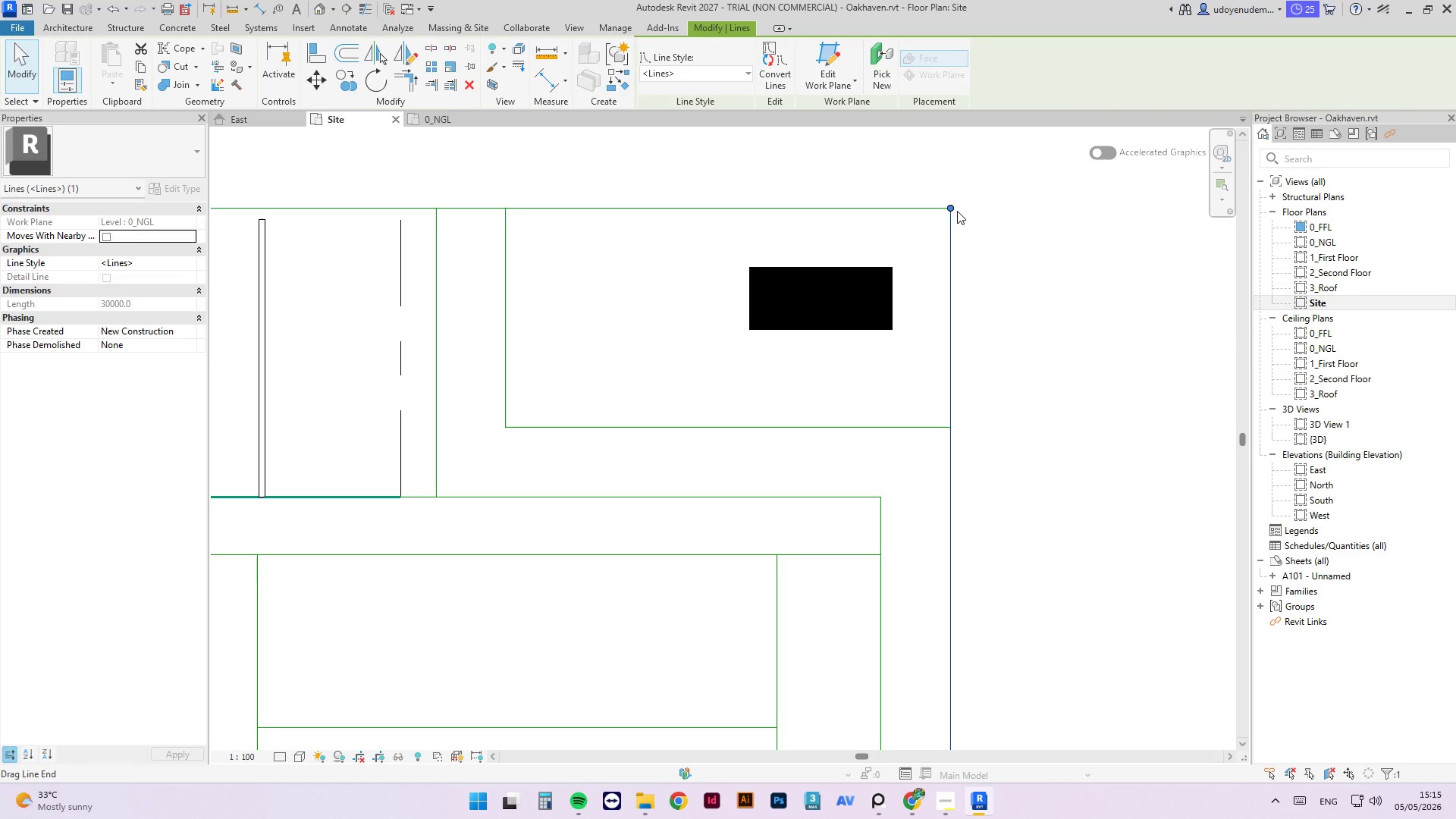 
left_click_drag(start_coordinate=[956, 209], to_coordinate=[950, 425])
 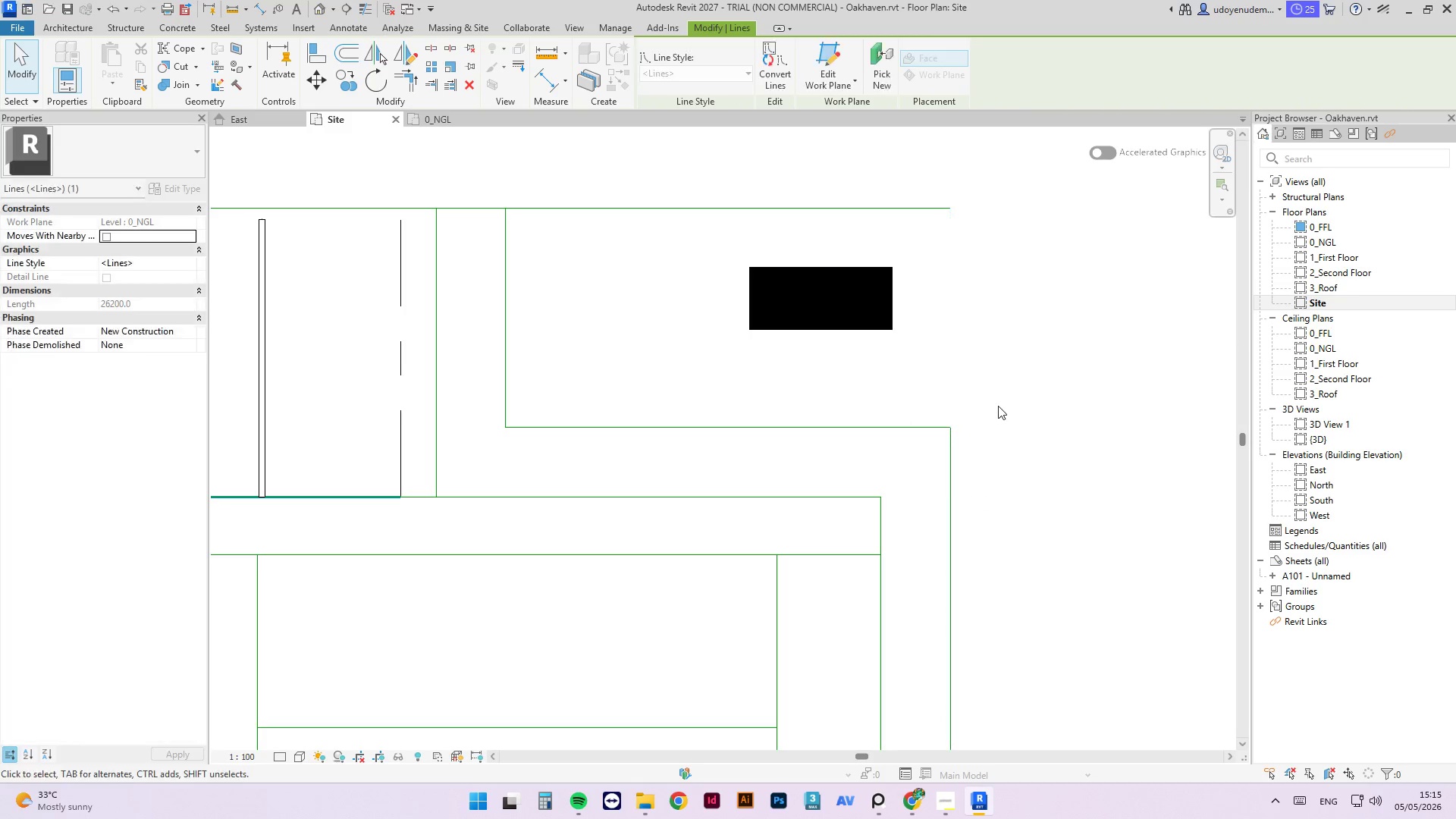 
left_click([998, 406])
 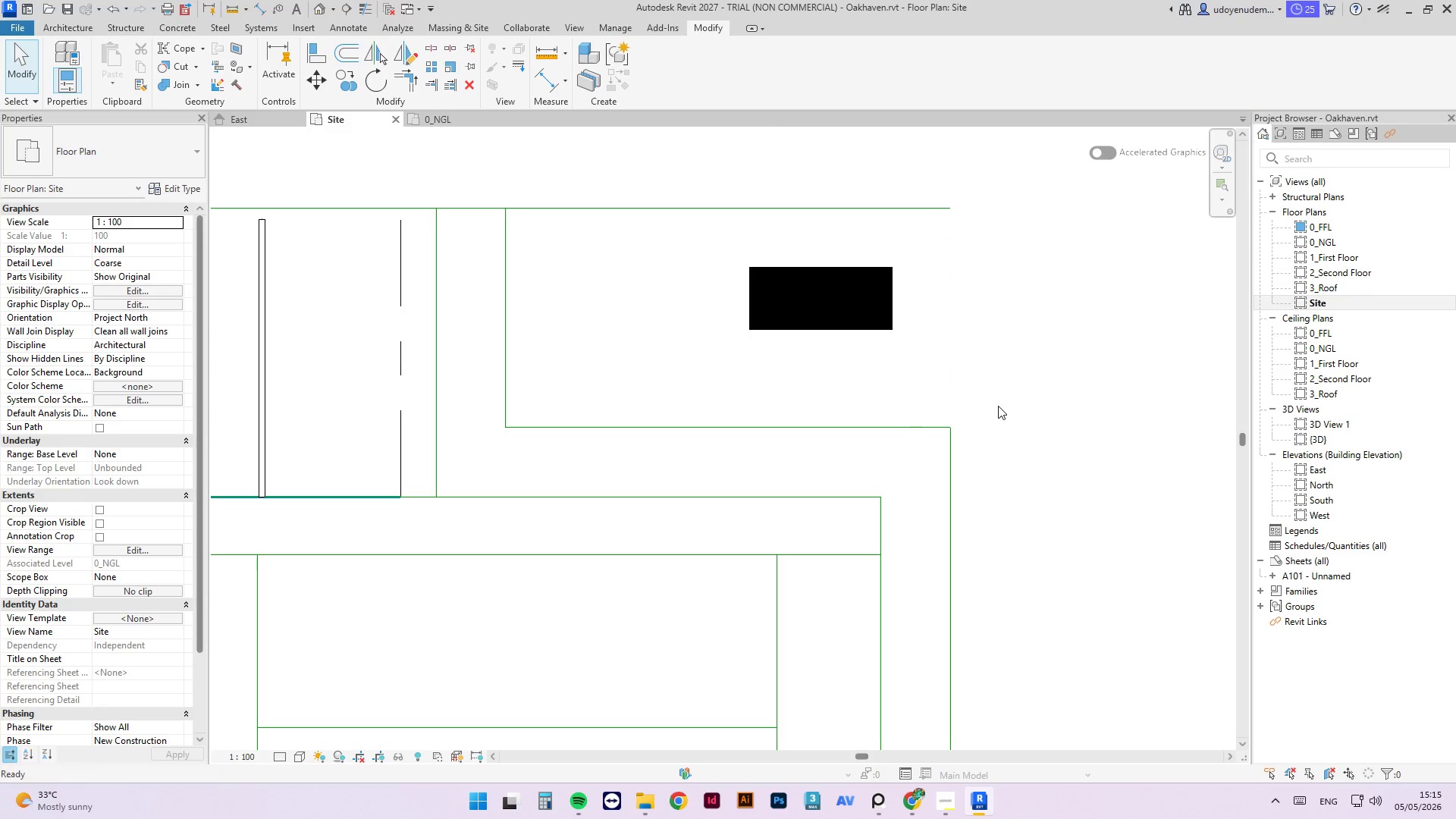 
key(Escape)
type(li)
 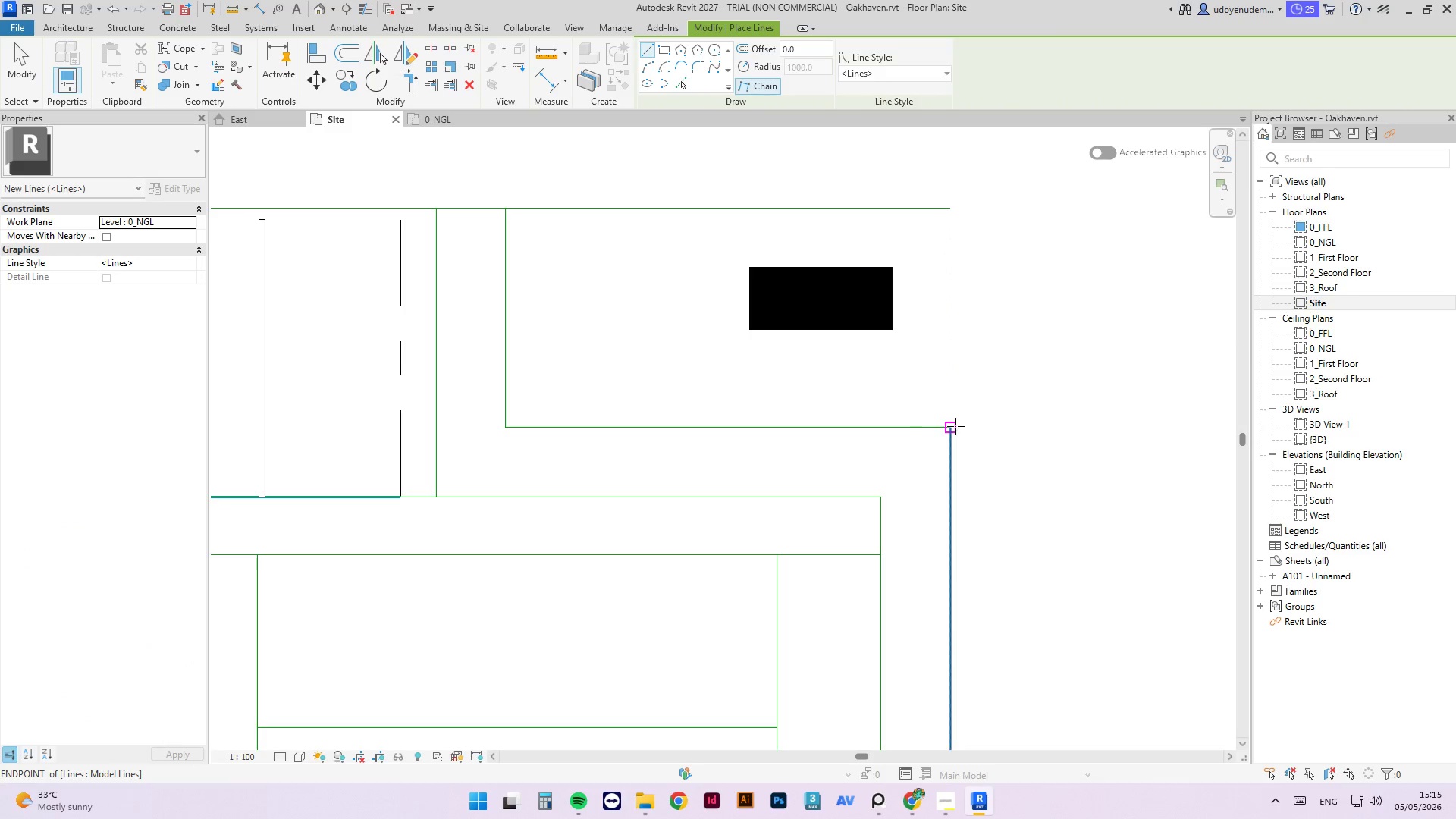 
left_click([956, 426])
 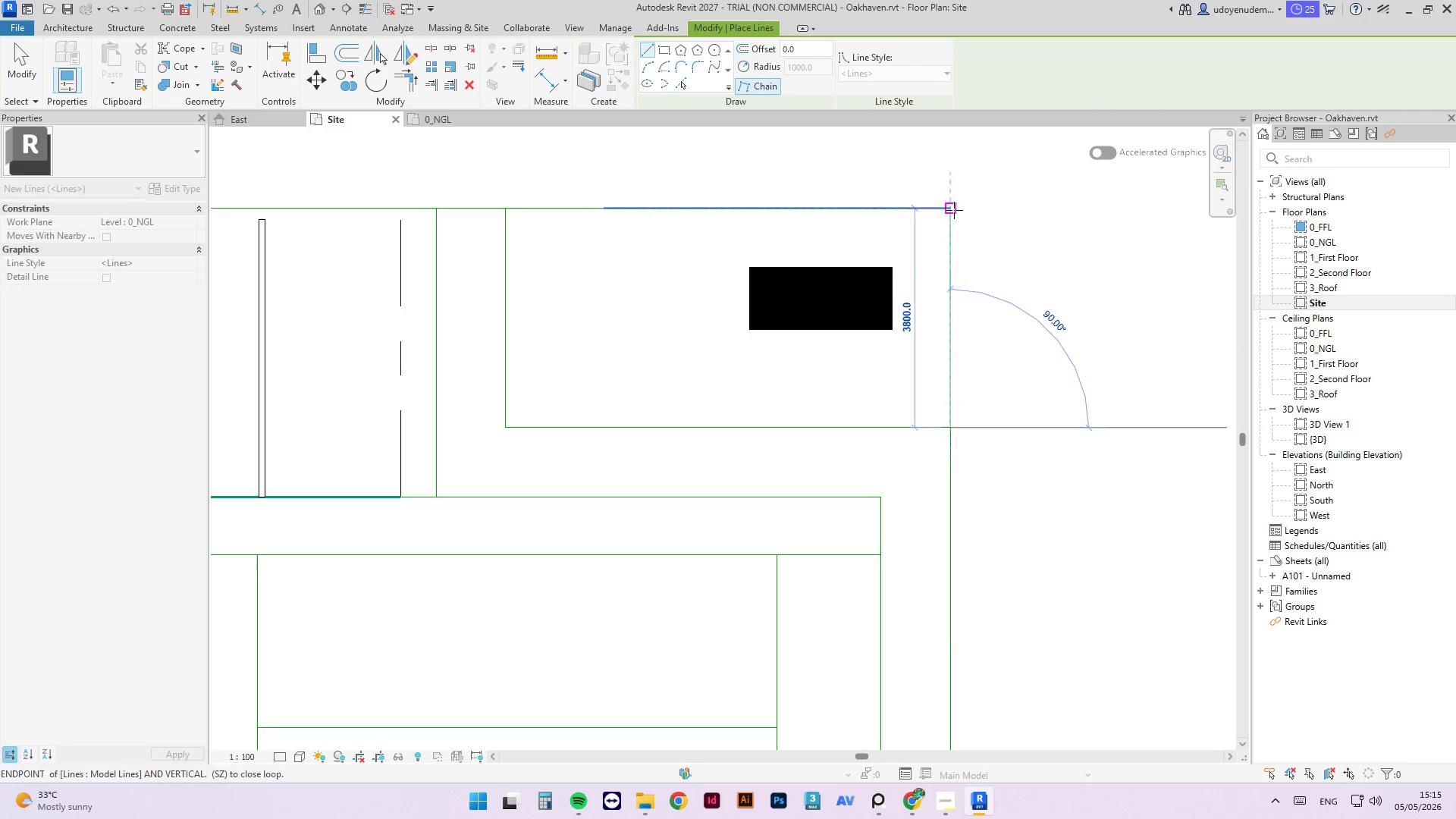 
left_click([952, 208])
 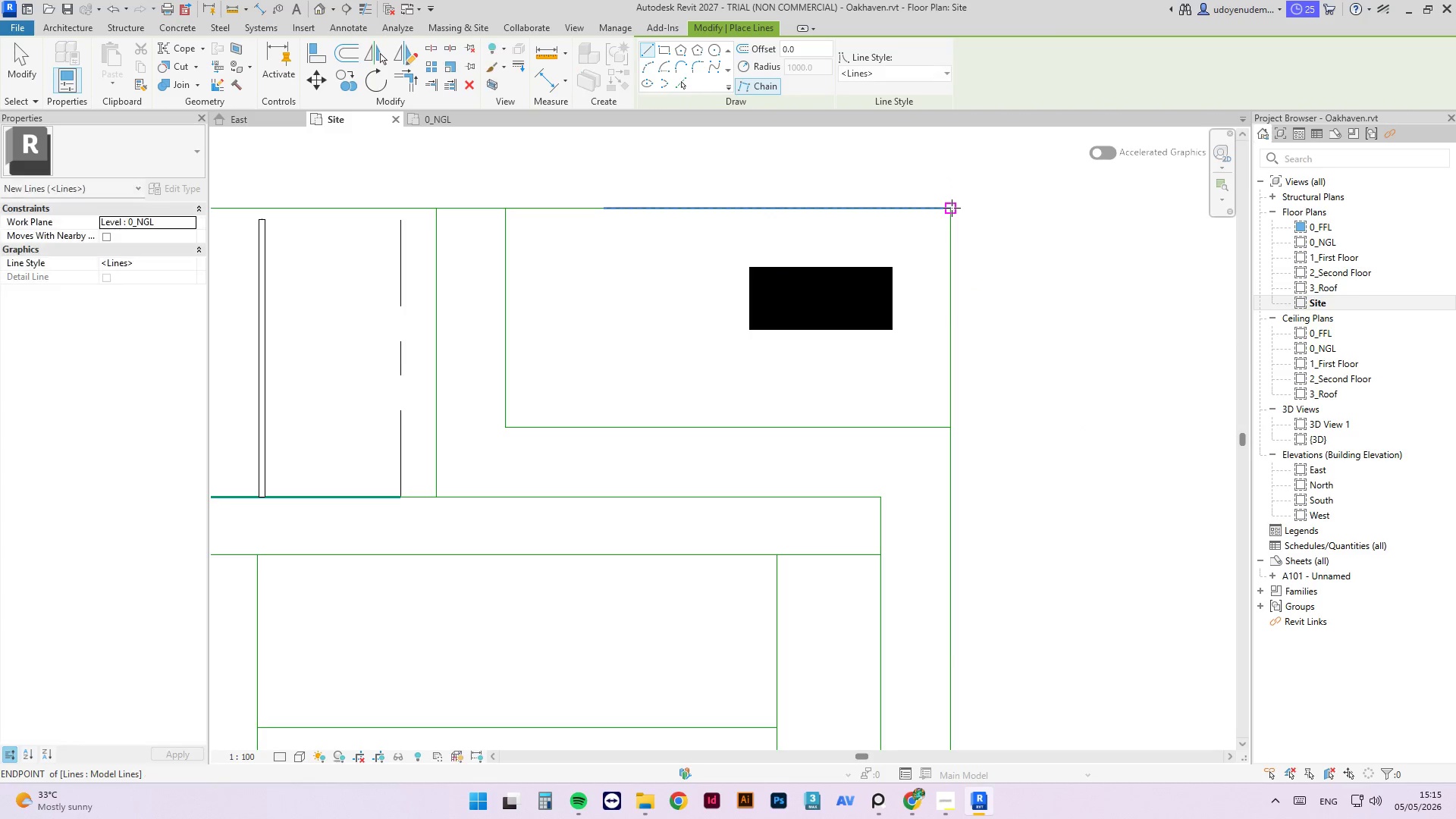 
key(Escape)
type(li)
 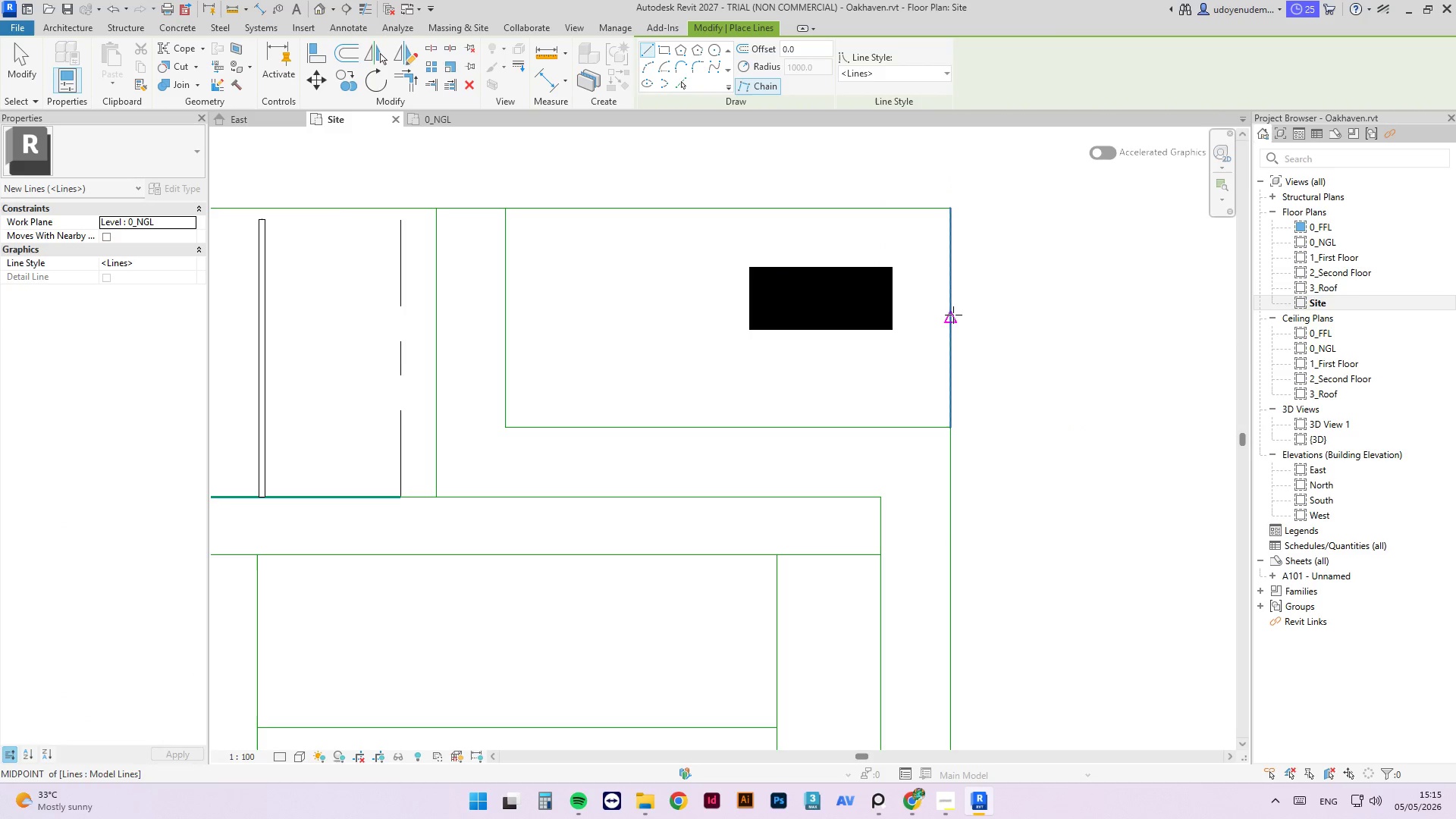 
left_click([951, 319])
 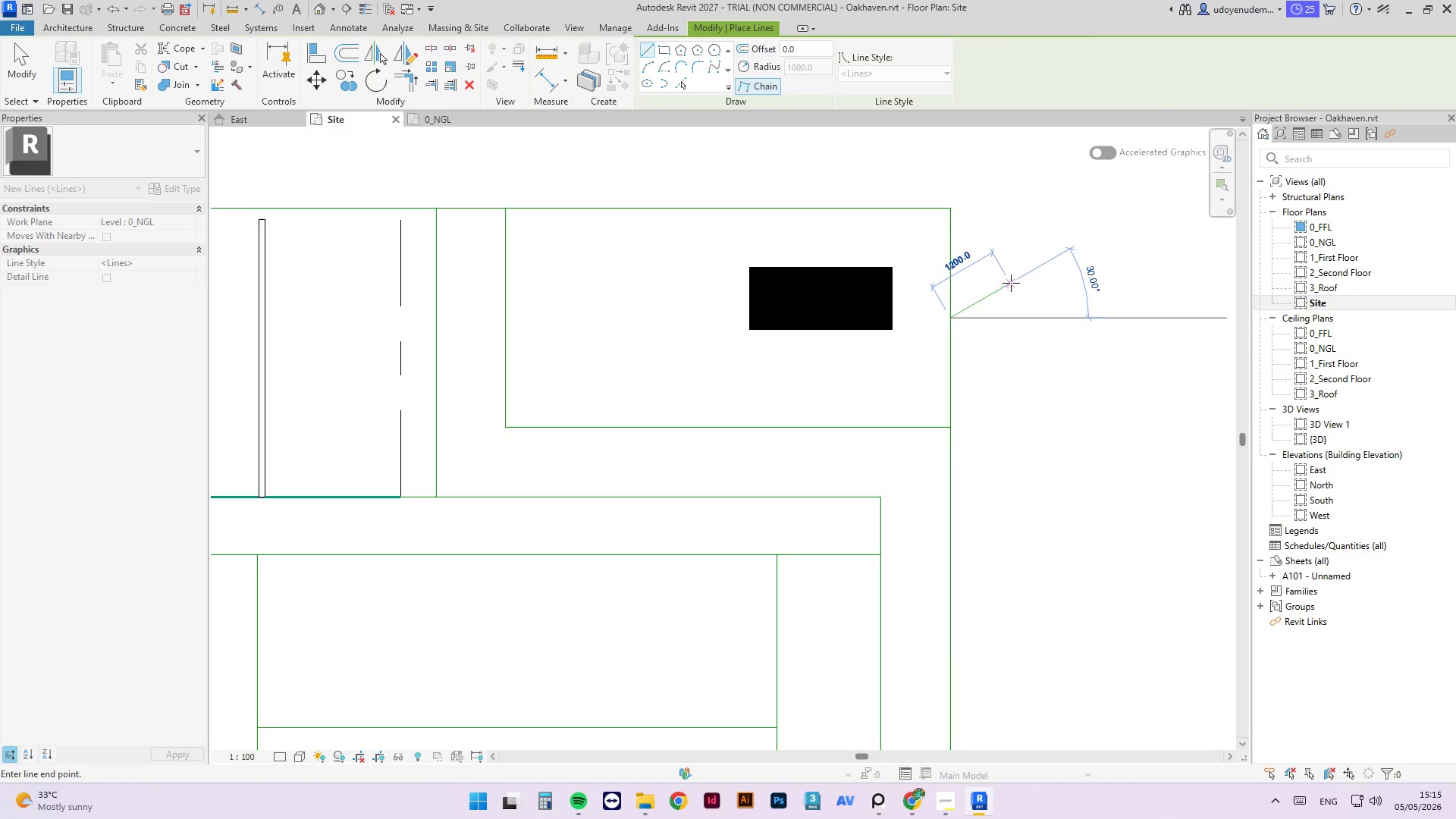 
scroll: coordinate [1011, 308], scroll_direction: down, amount: 5.0
 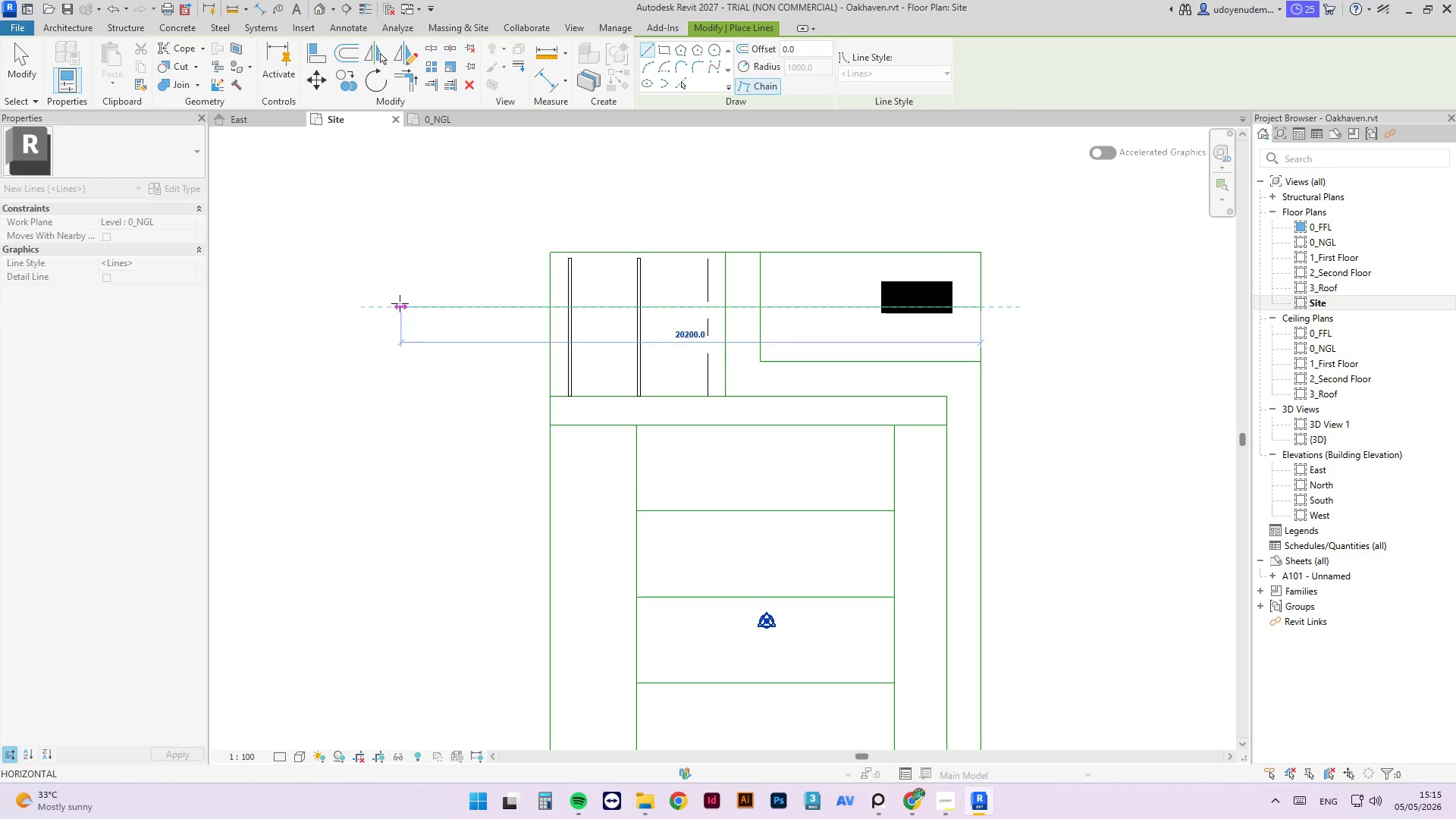 
left_click([397, 303])
 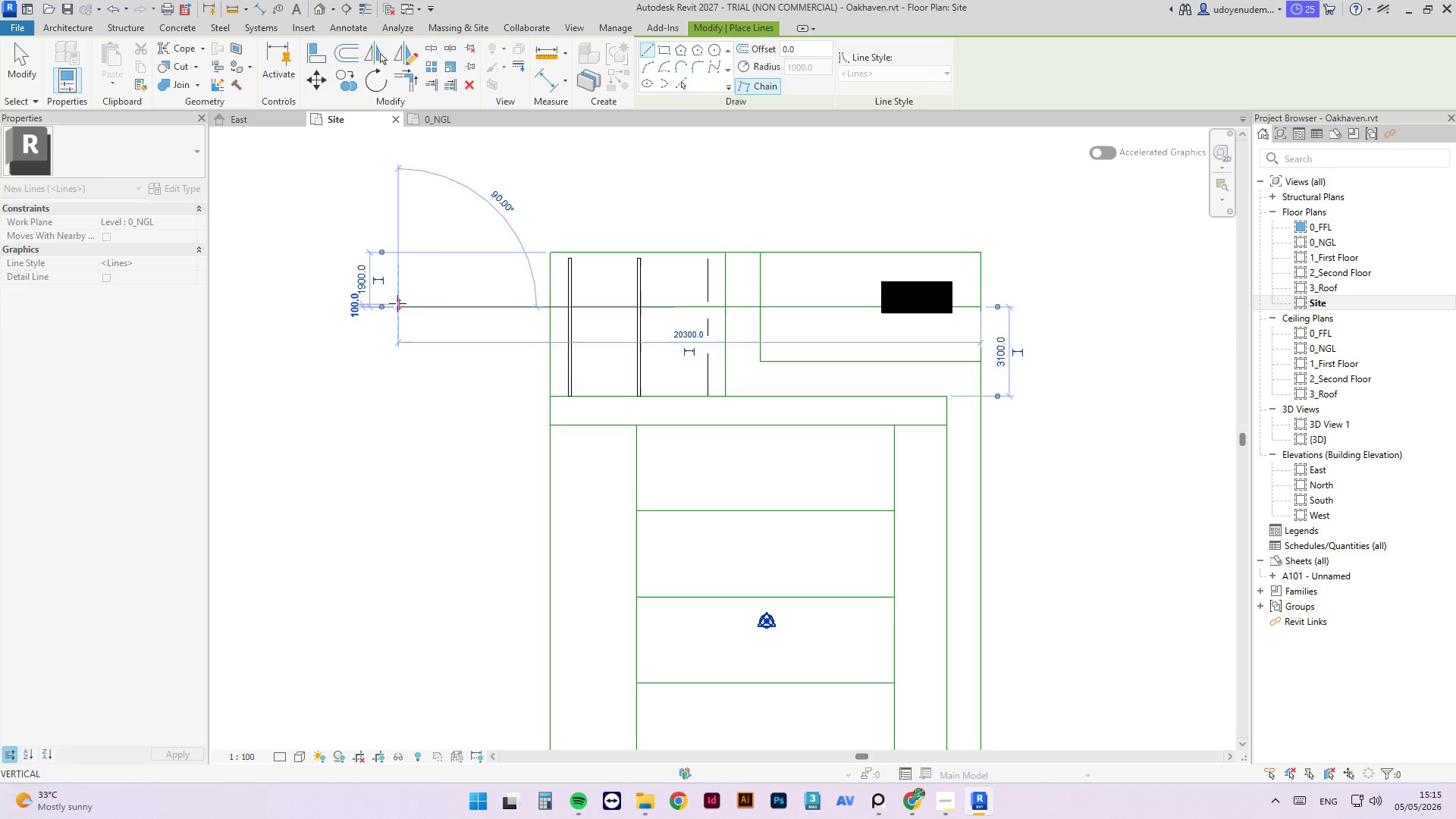 
key(Escape)
key(Escape)
type(of)
 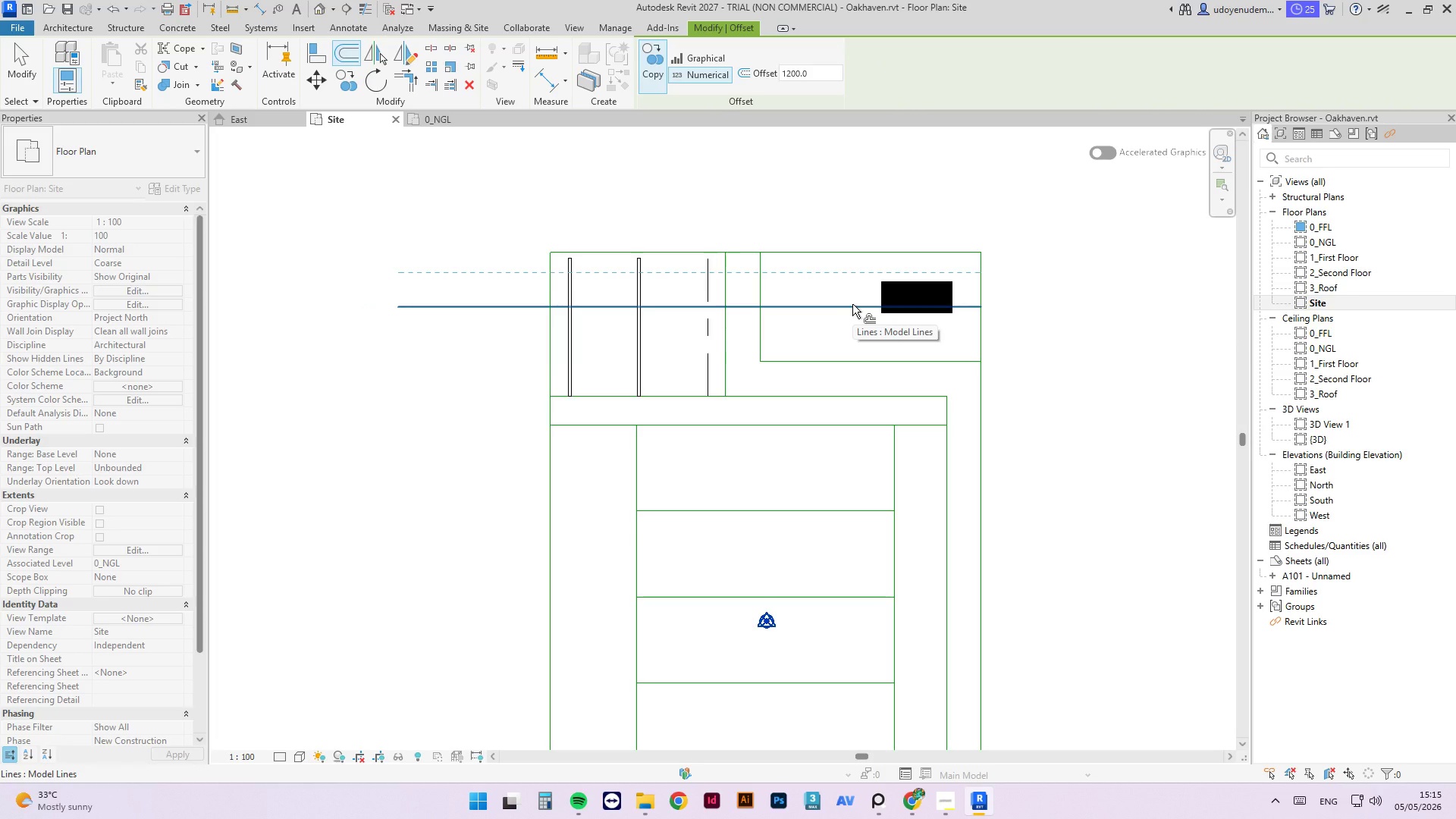 
double_click([792, 69])
 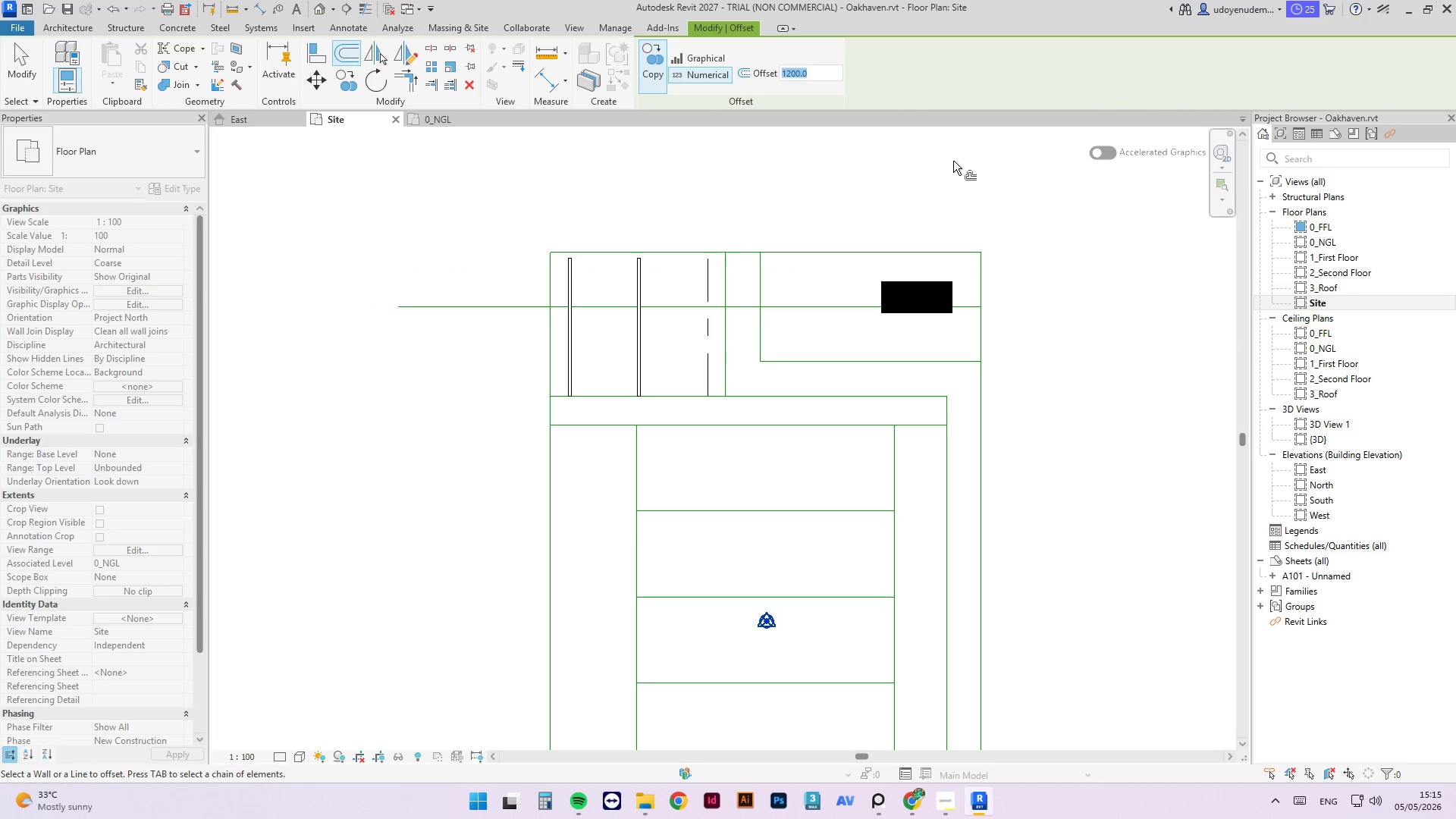 
key(Escape)
 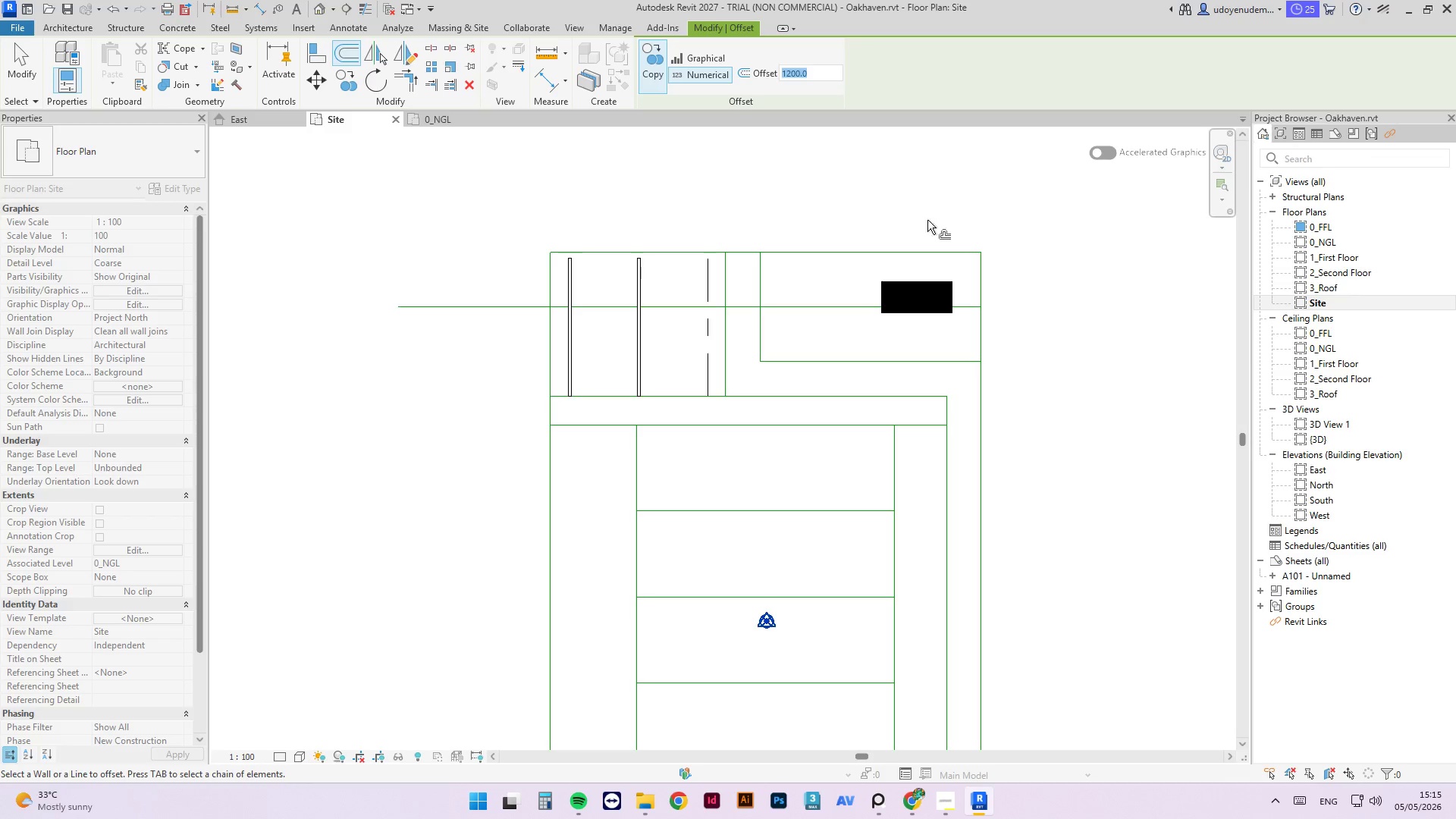 
key(Escape)
 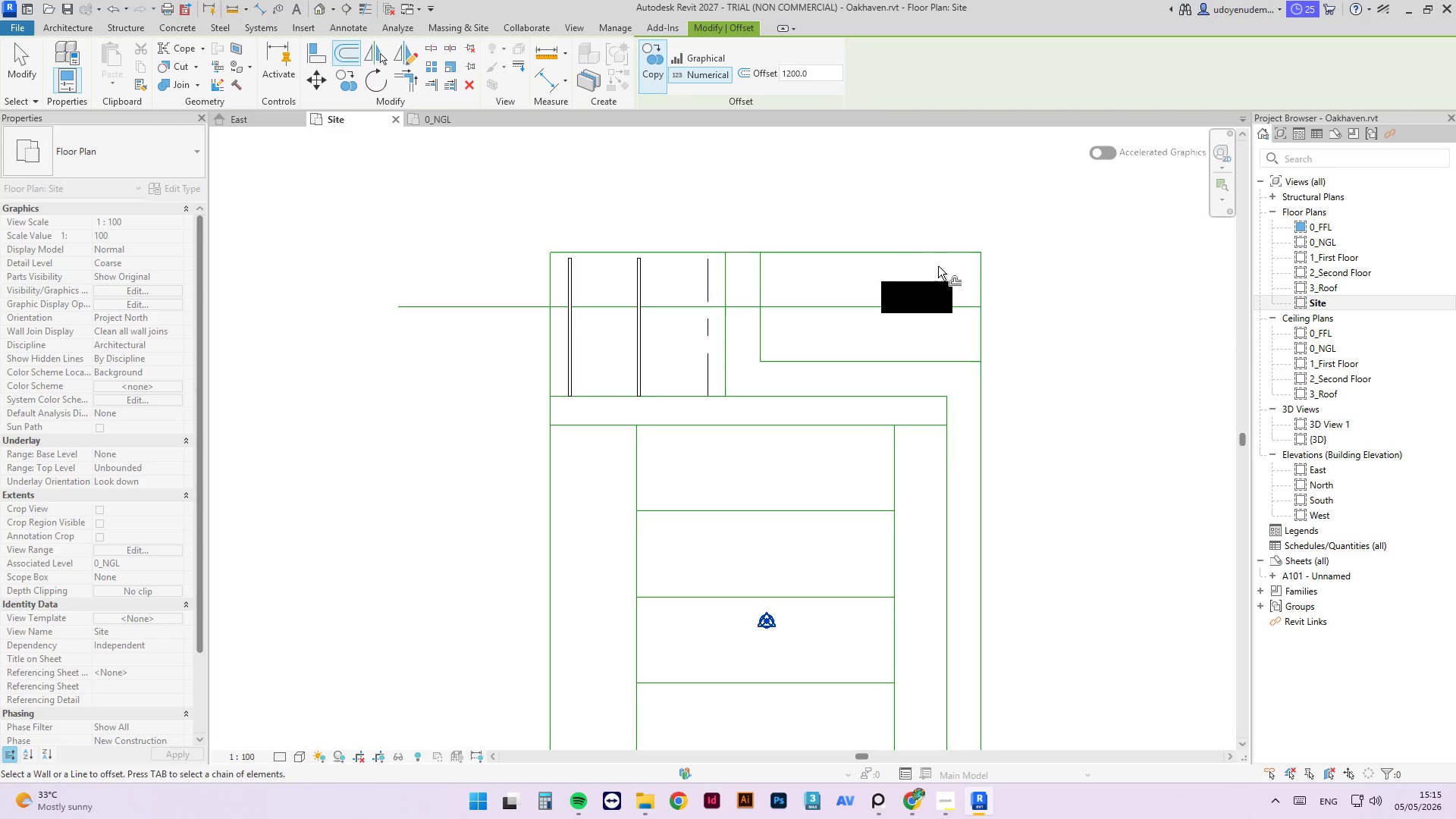 
key(Escape)
 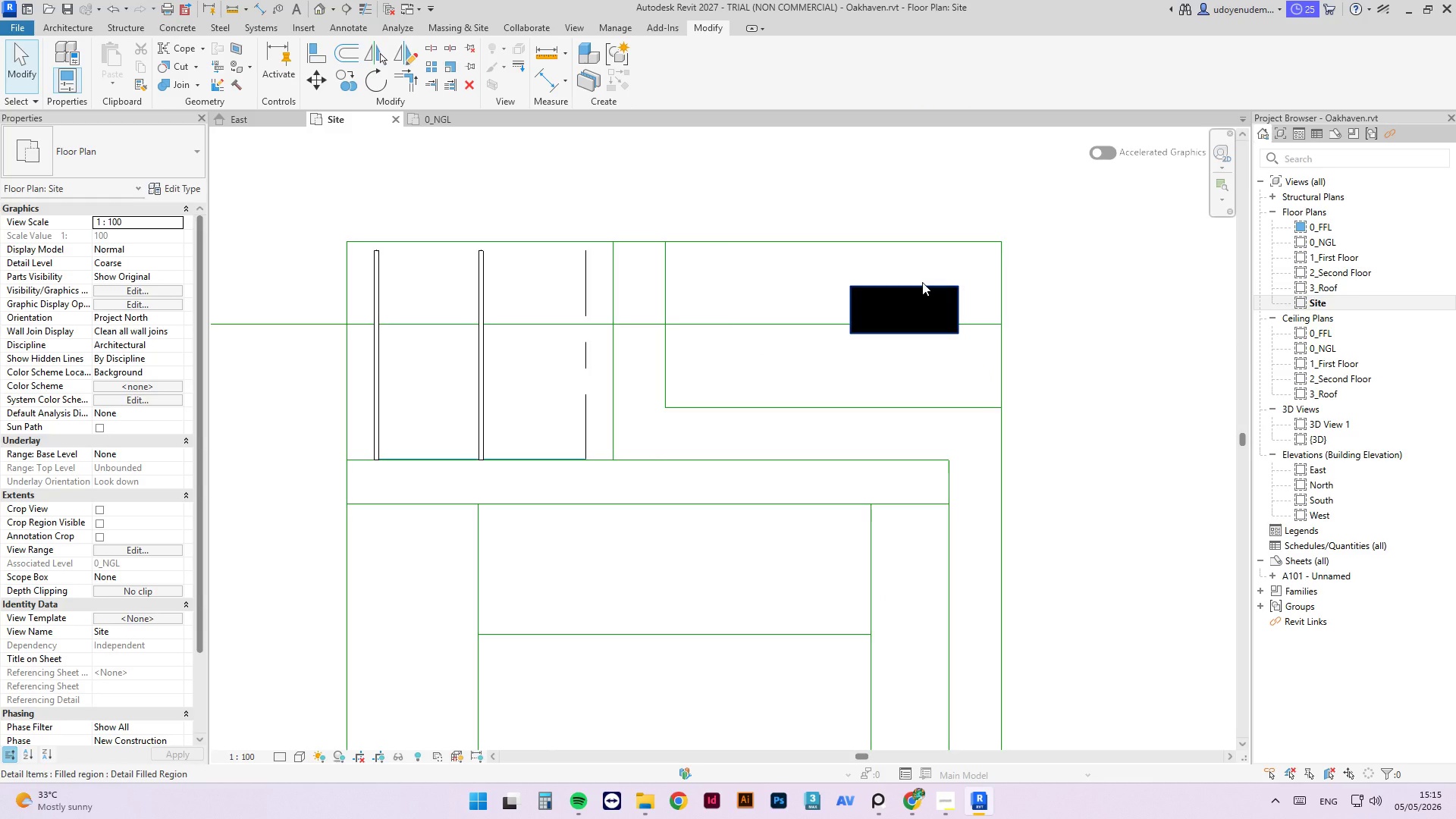 
scroll: coordinate [941, 274], scroll_direction: up, amount: 3.0
 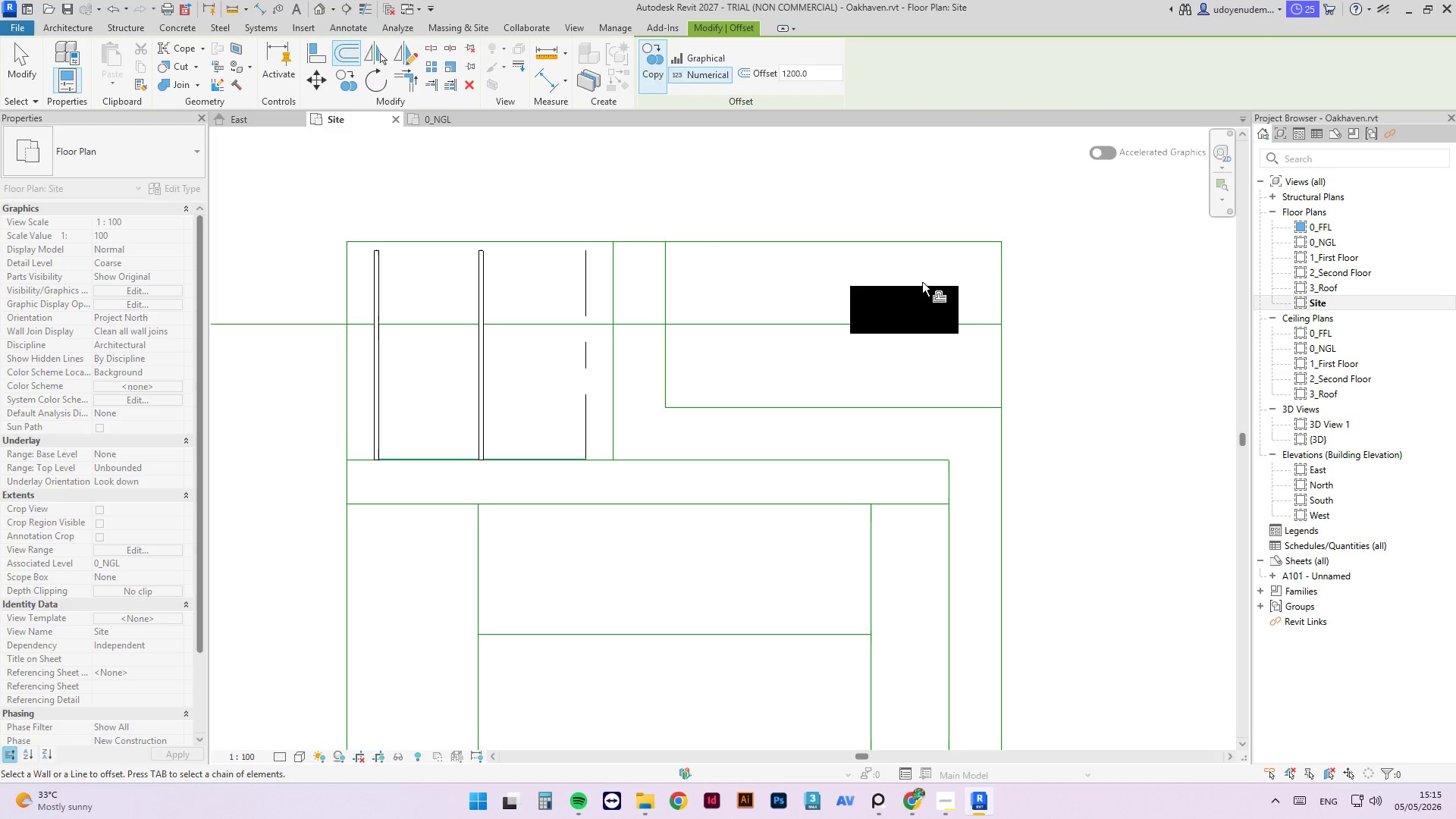 
type(md)
 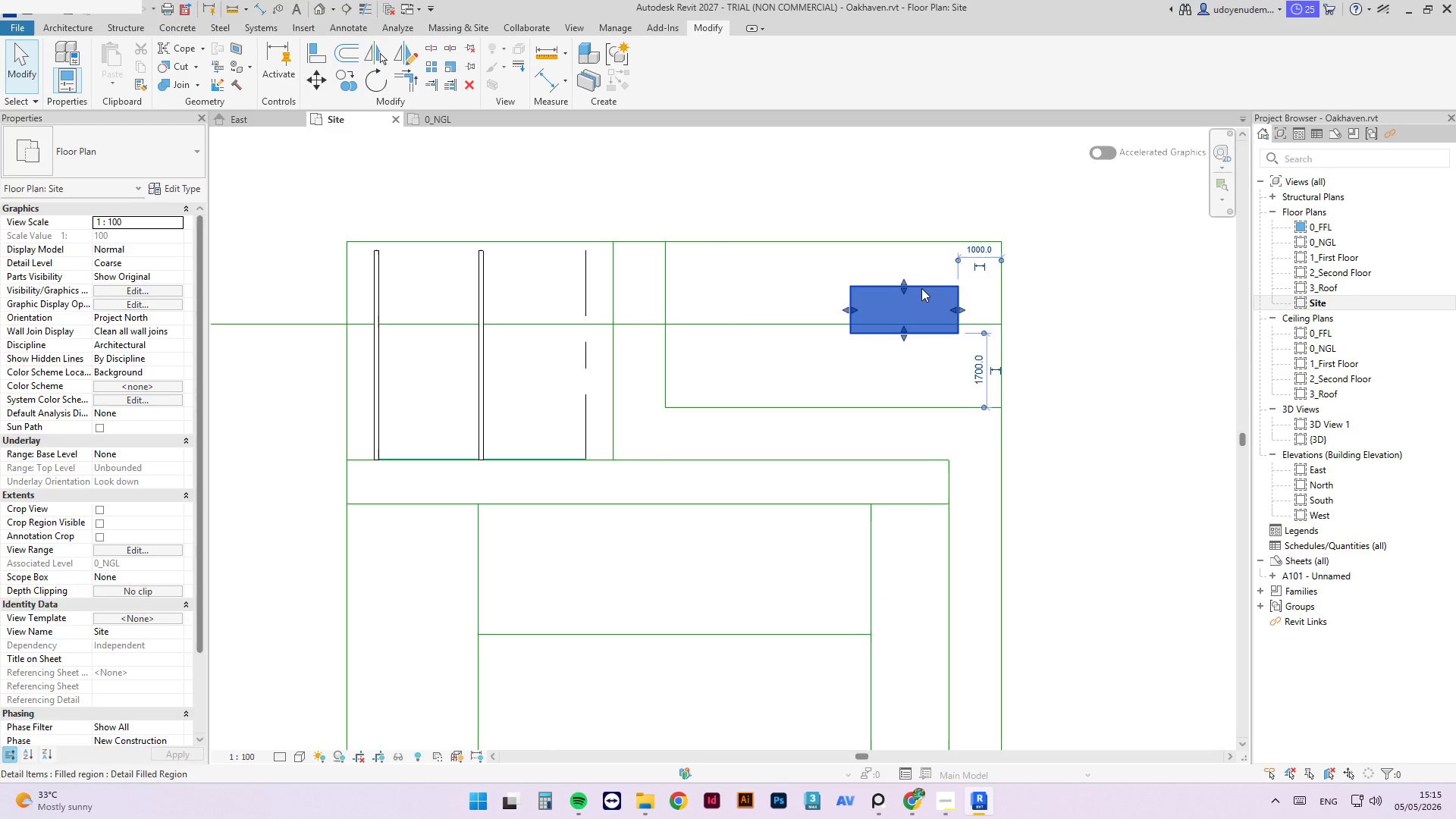 
left_click([921, 288])
 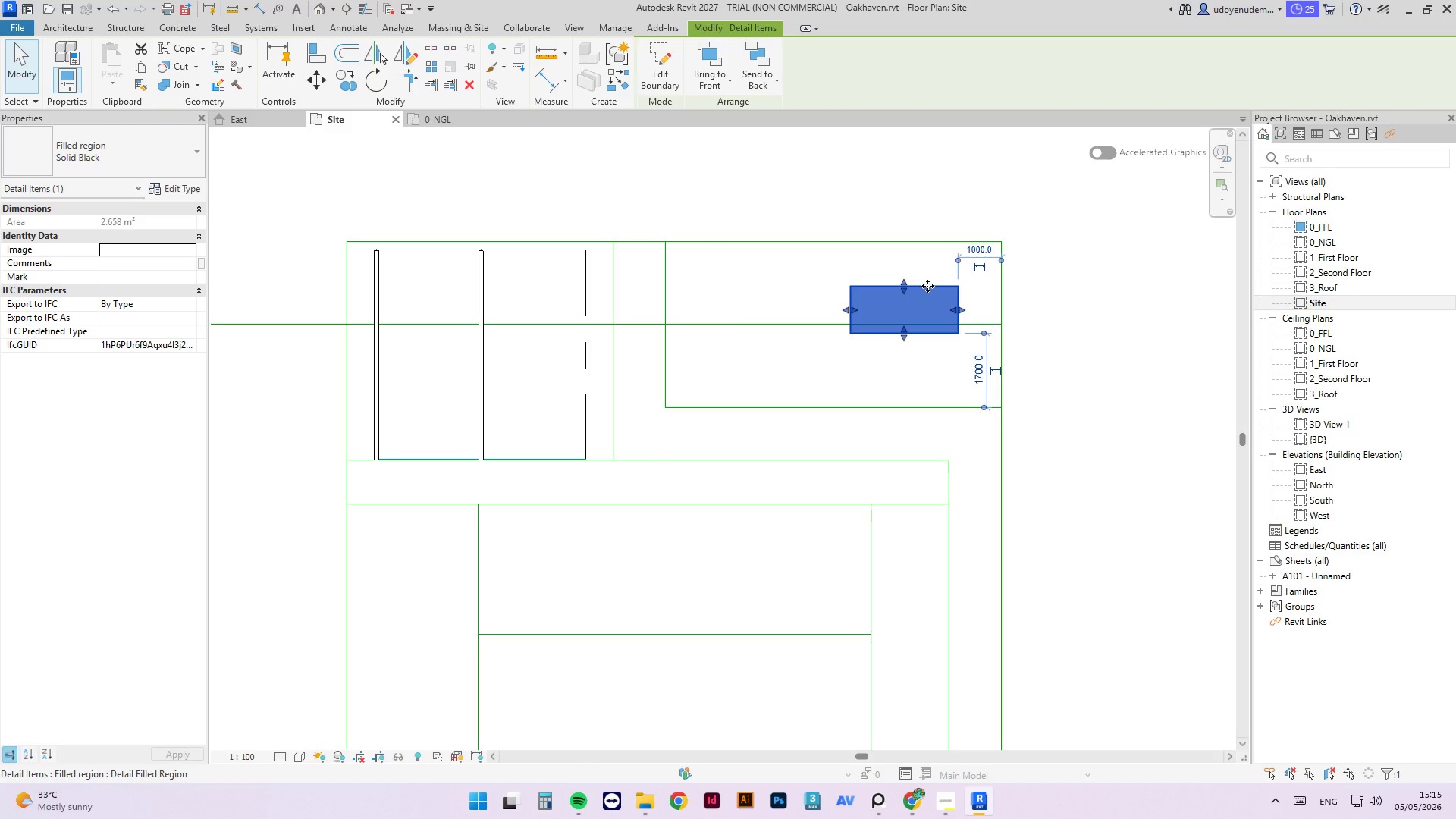 
left_click_drag(start_coordinate=[927, 286], to_coordinate=[918, 301])
 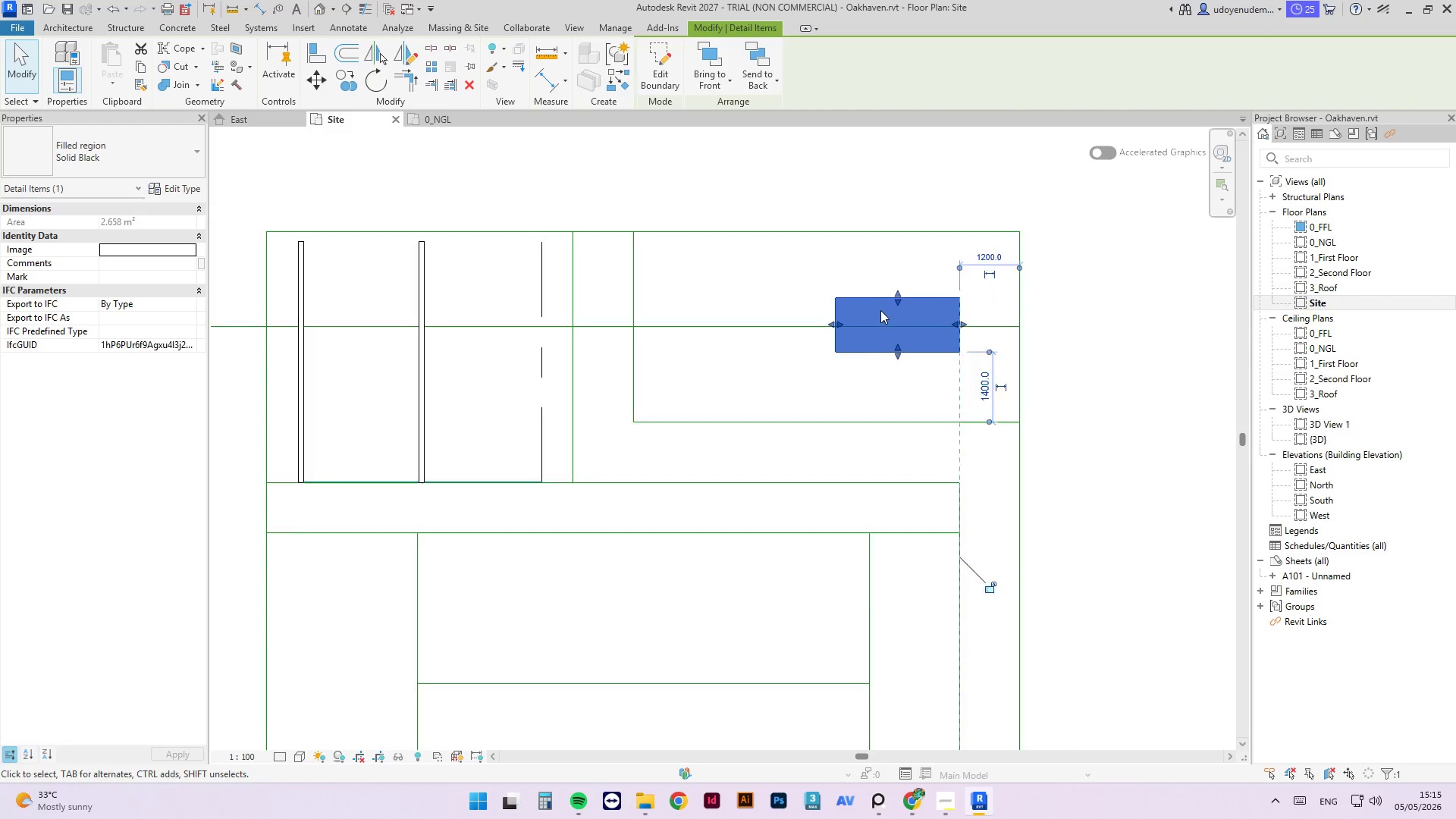 
scroll: coordinate [846, 317], scroll_direction: up, amount: 8.0
 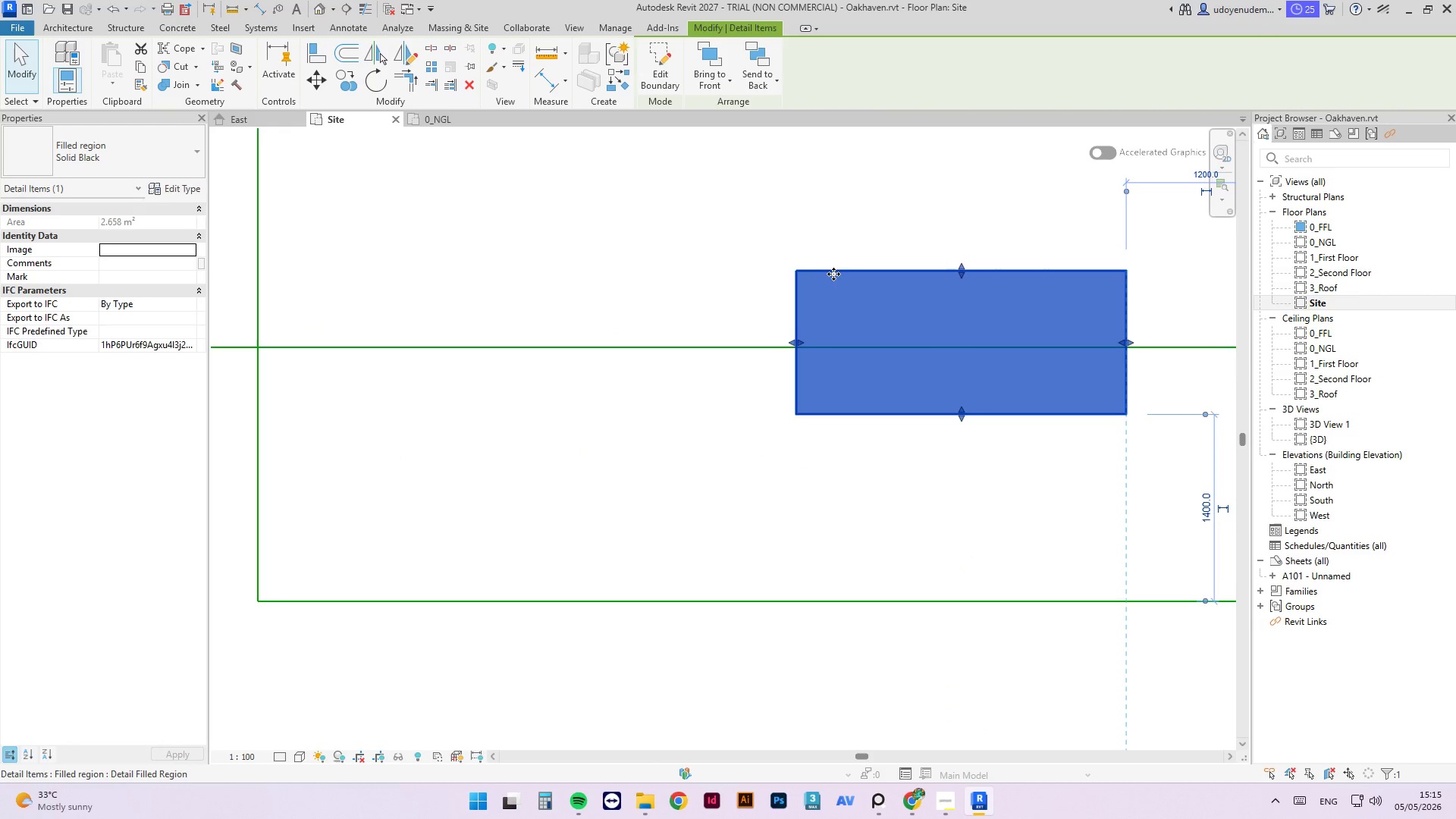 
left_click_drag(start_coordinate=[835, 272], to_coordinate=[838, 277])
 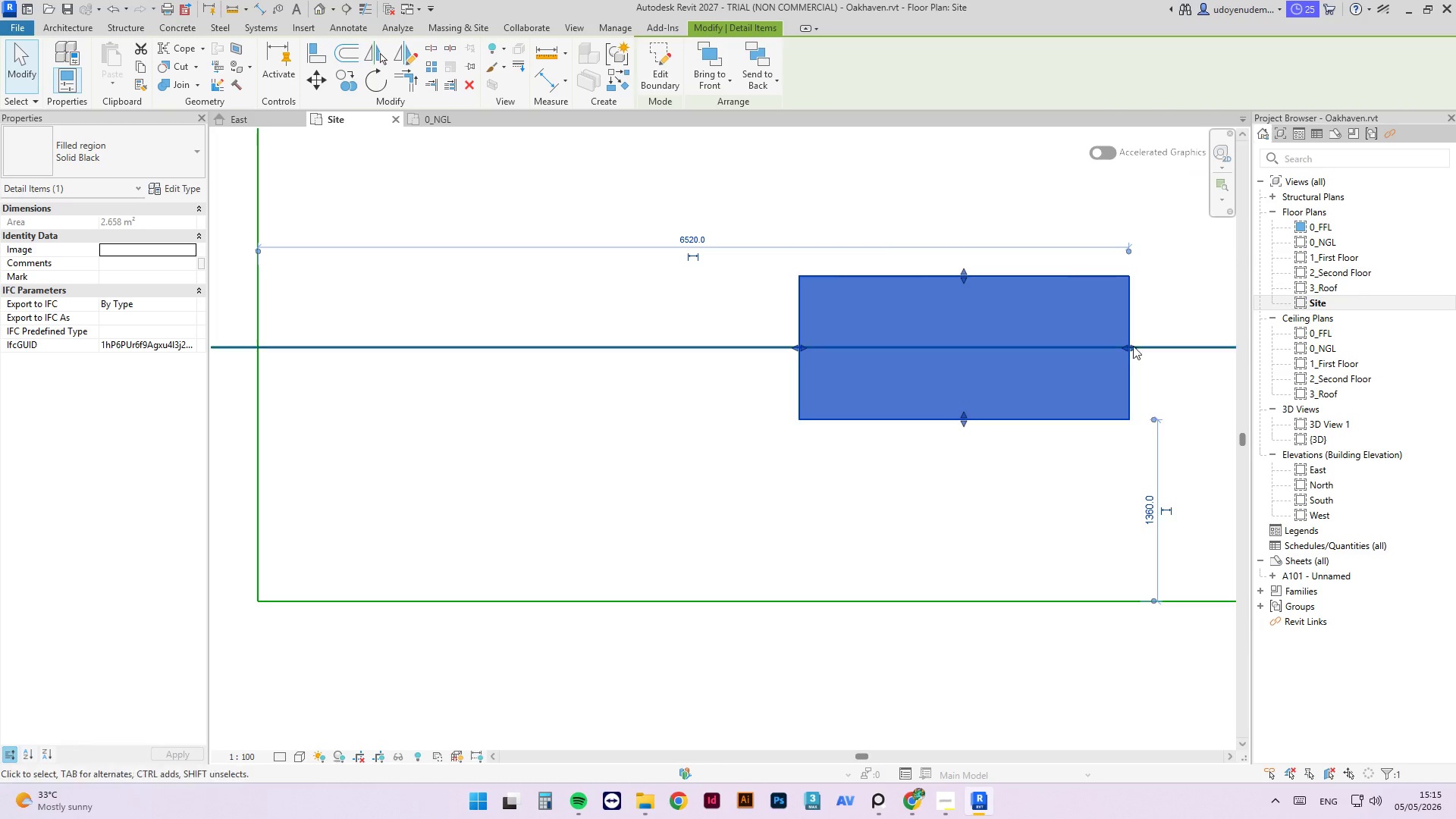 
scroll: coordinate [1132, 366], scroll_direction: up, amount: 8.0
 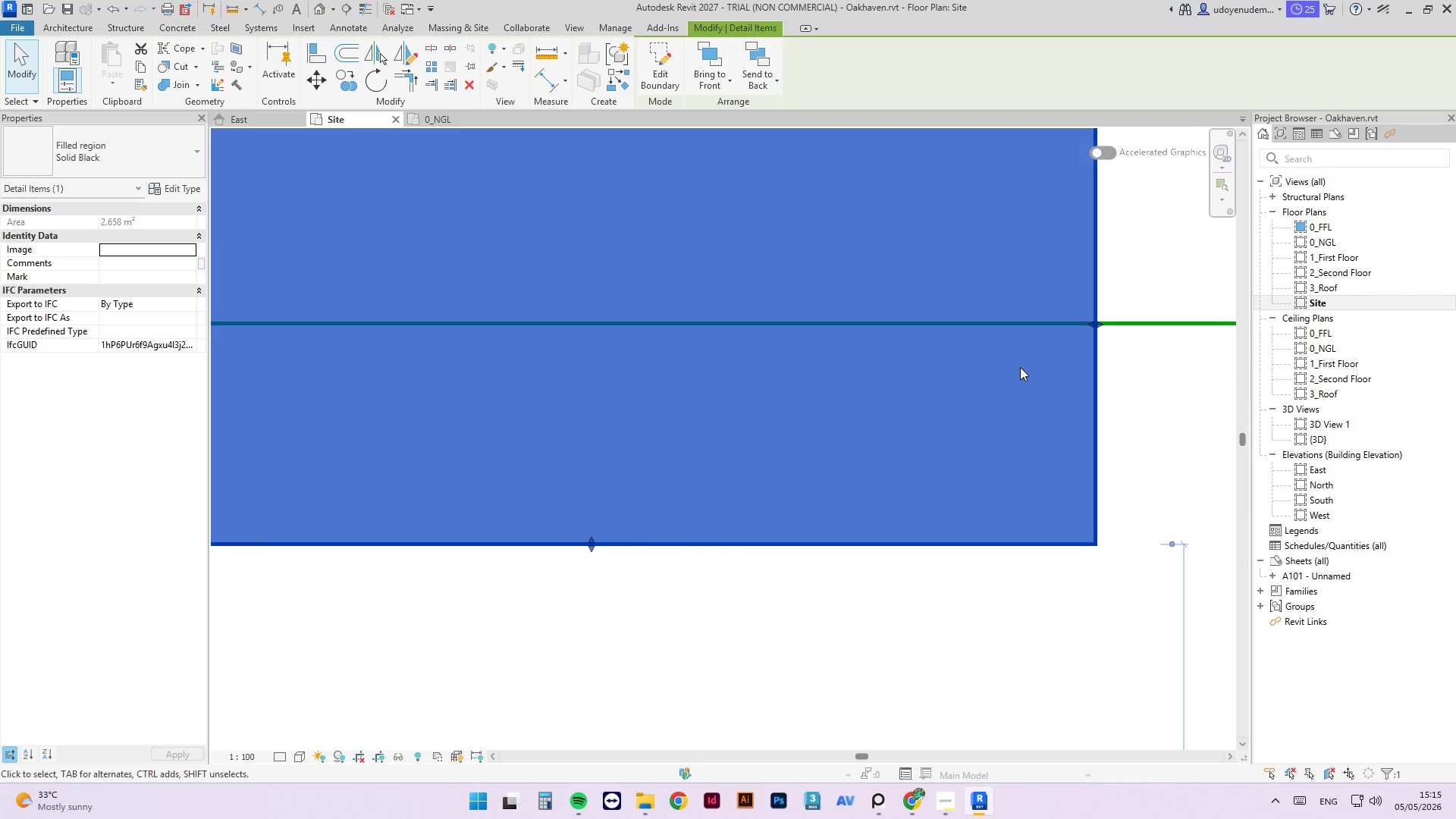 
key(ArrowUp)
 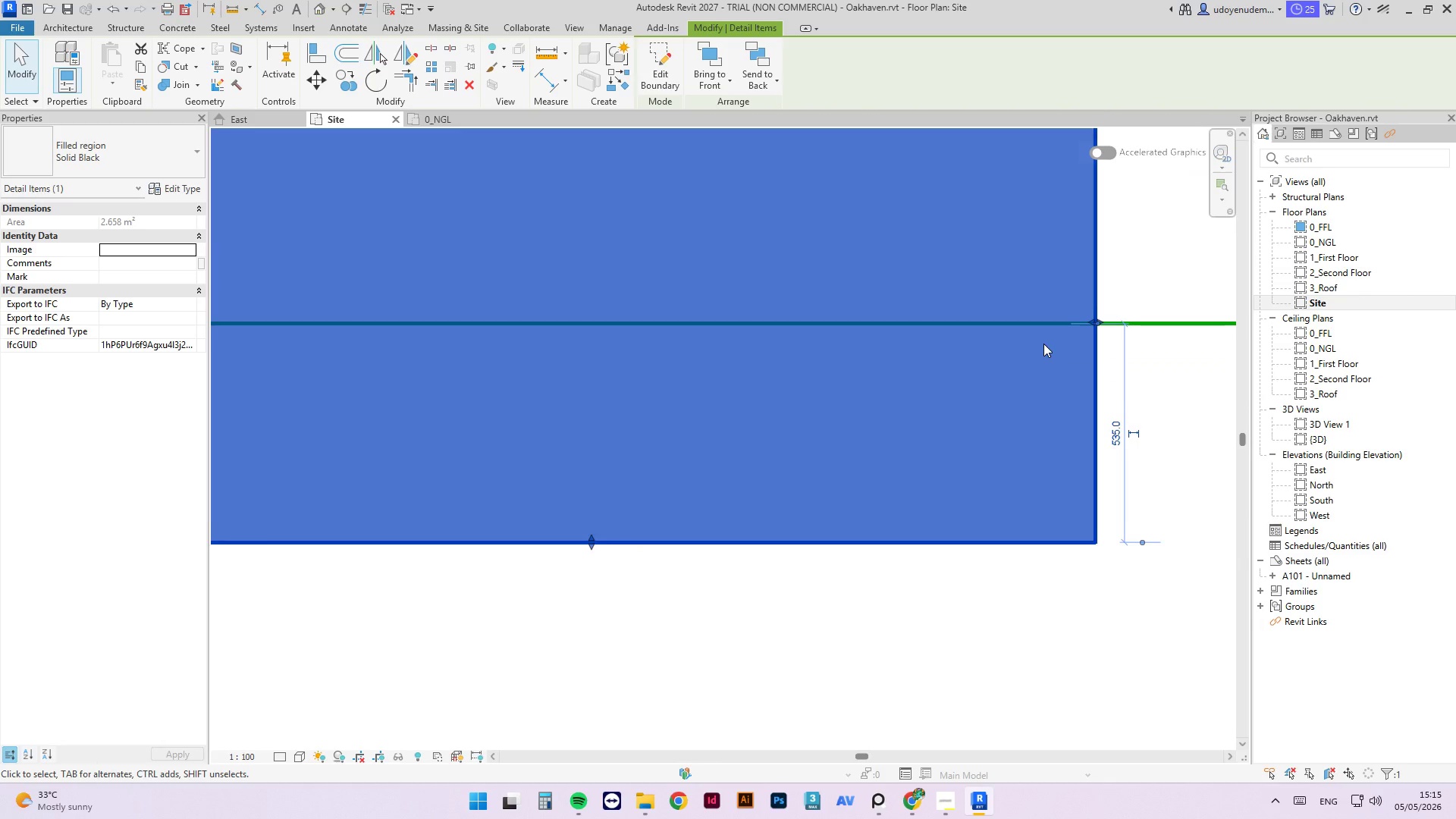 
key(ArrowDown)
 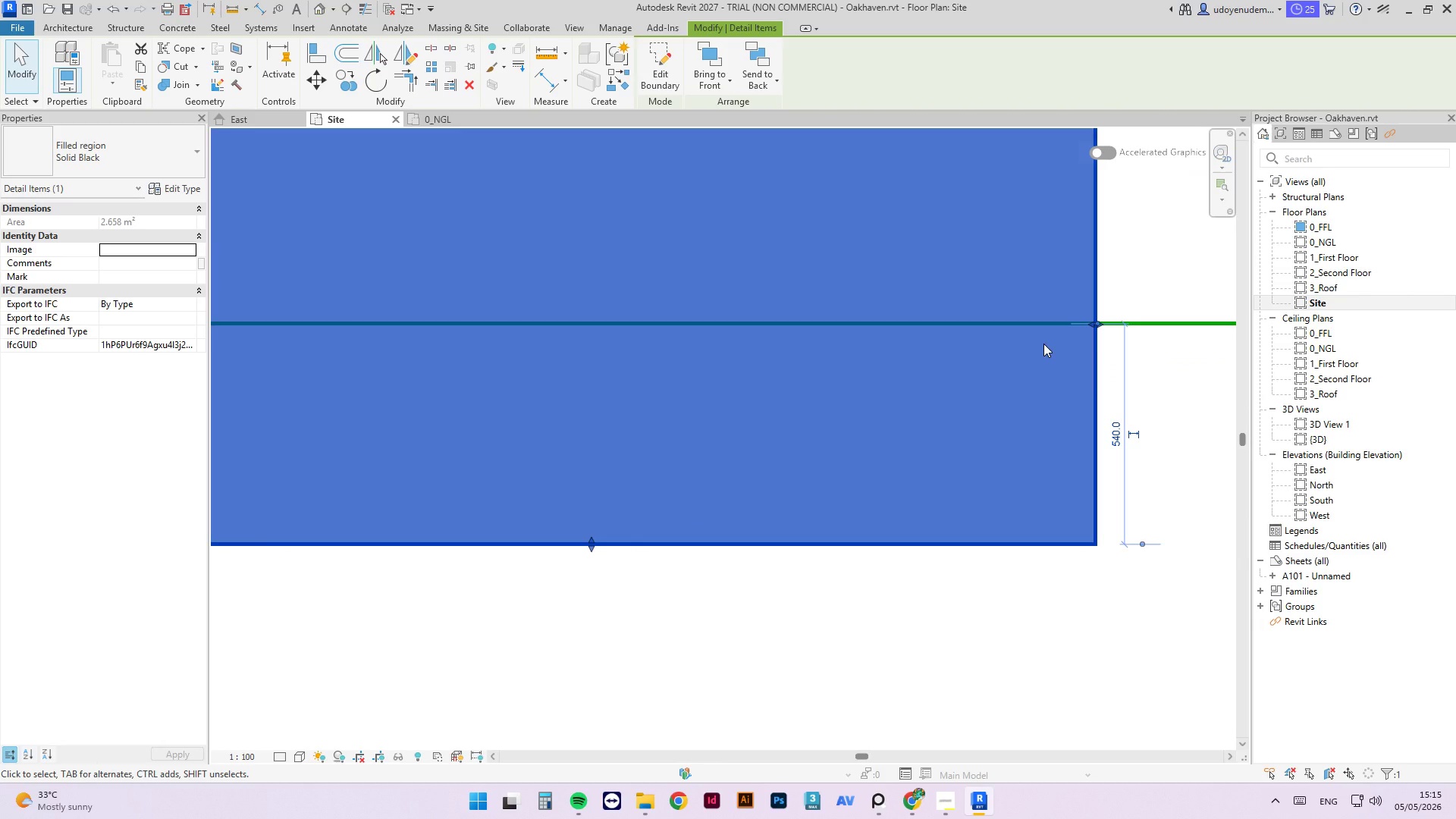 
left_click([1097, 288])
 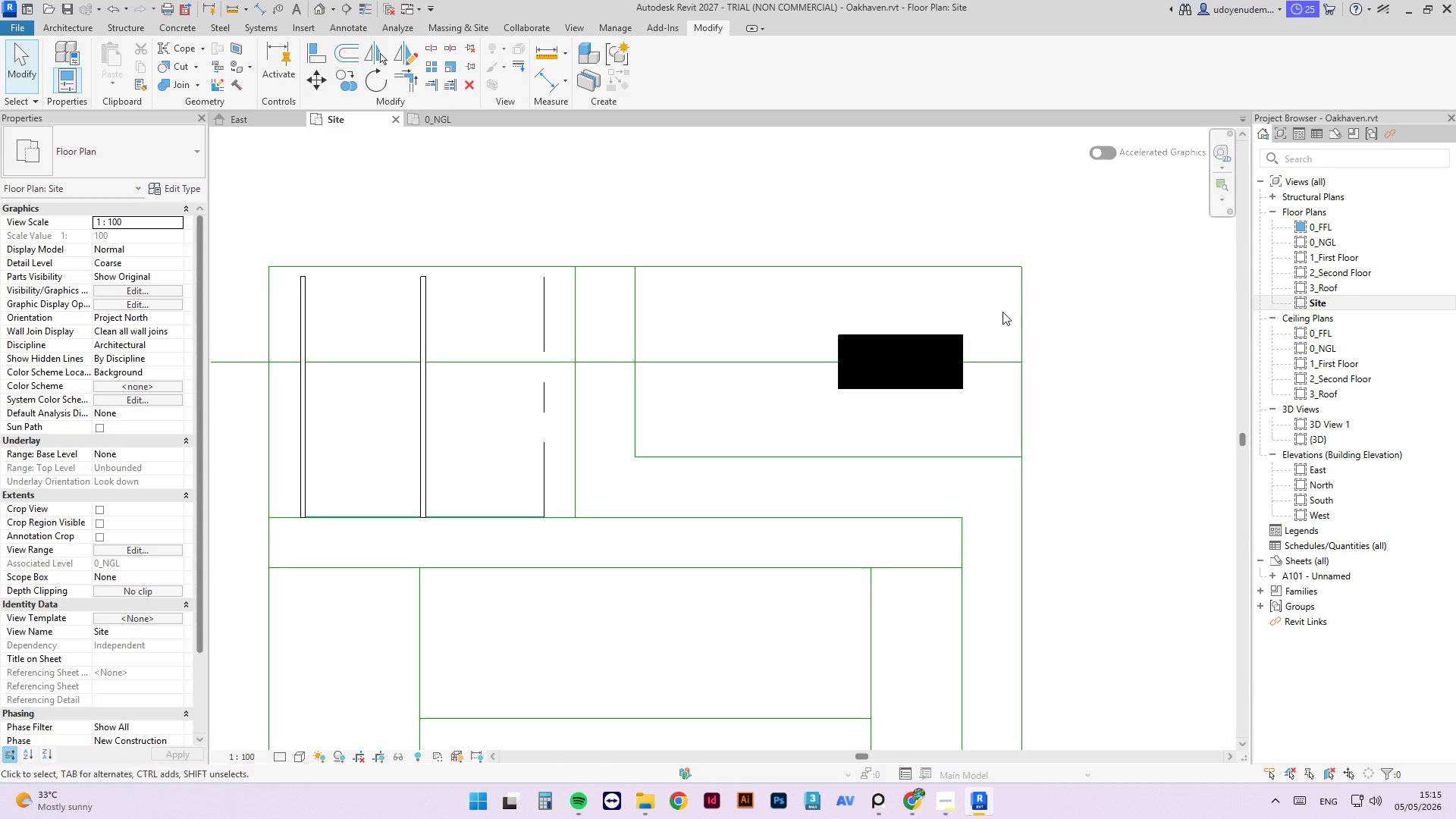 
scroll: coordinate [940, 361], scroll_direction: down, amount: 15.0
 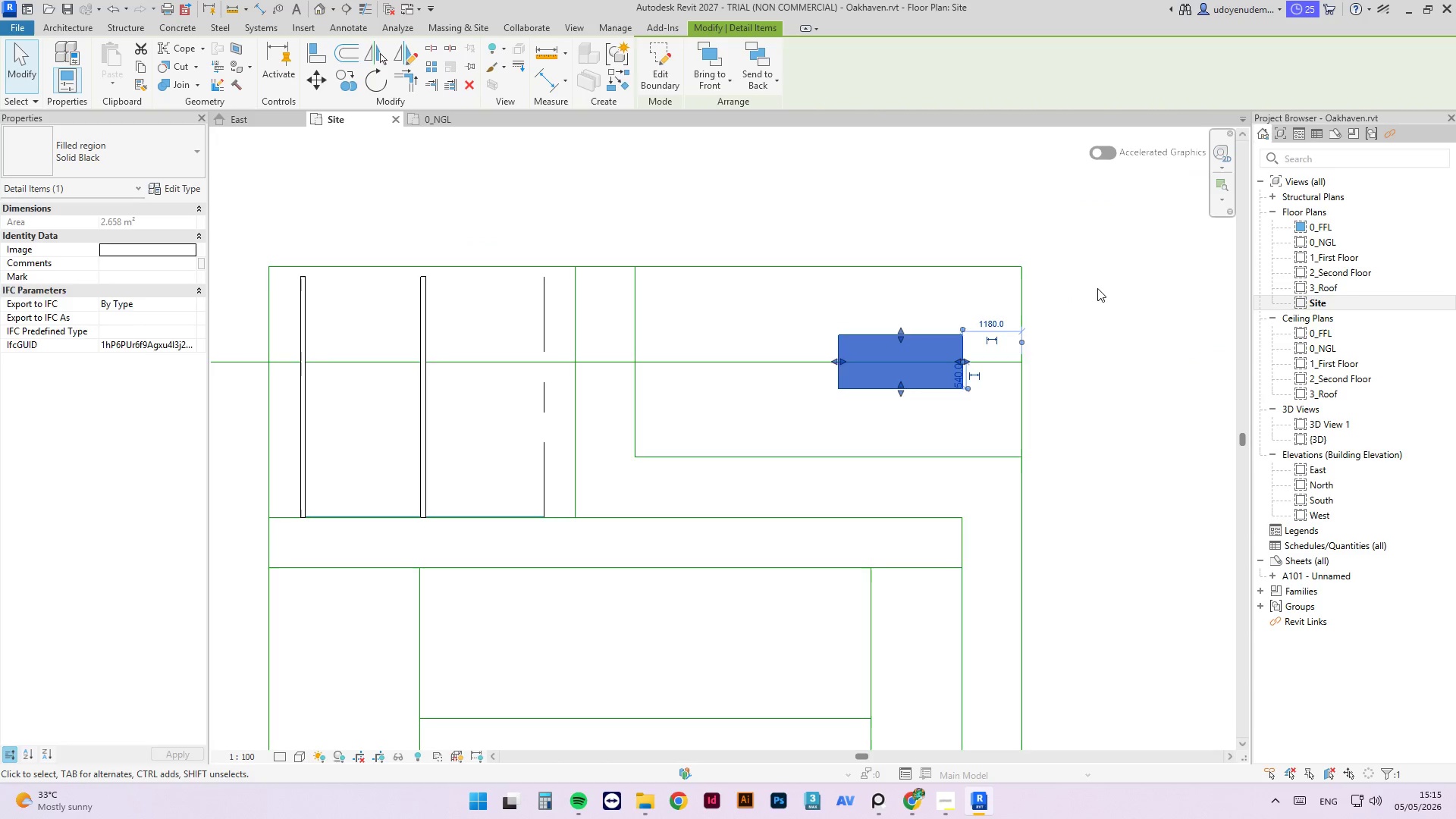 
left_click([1028, 307])
 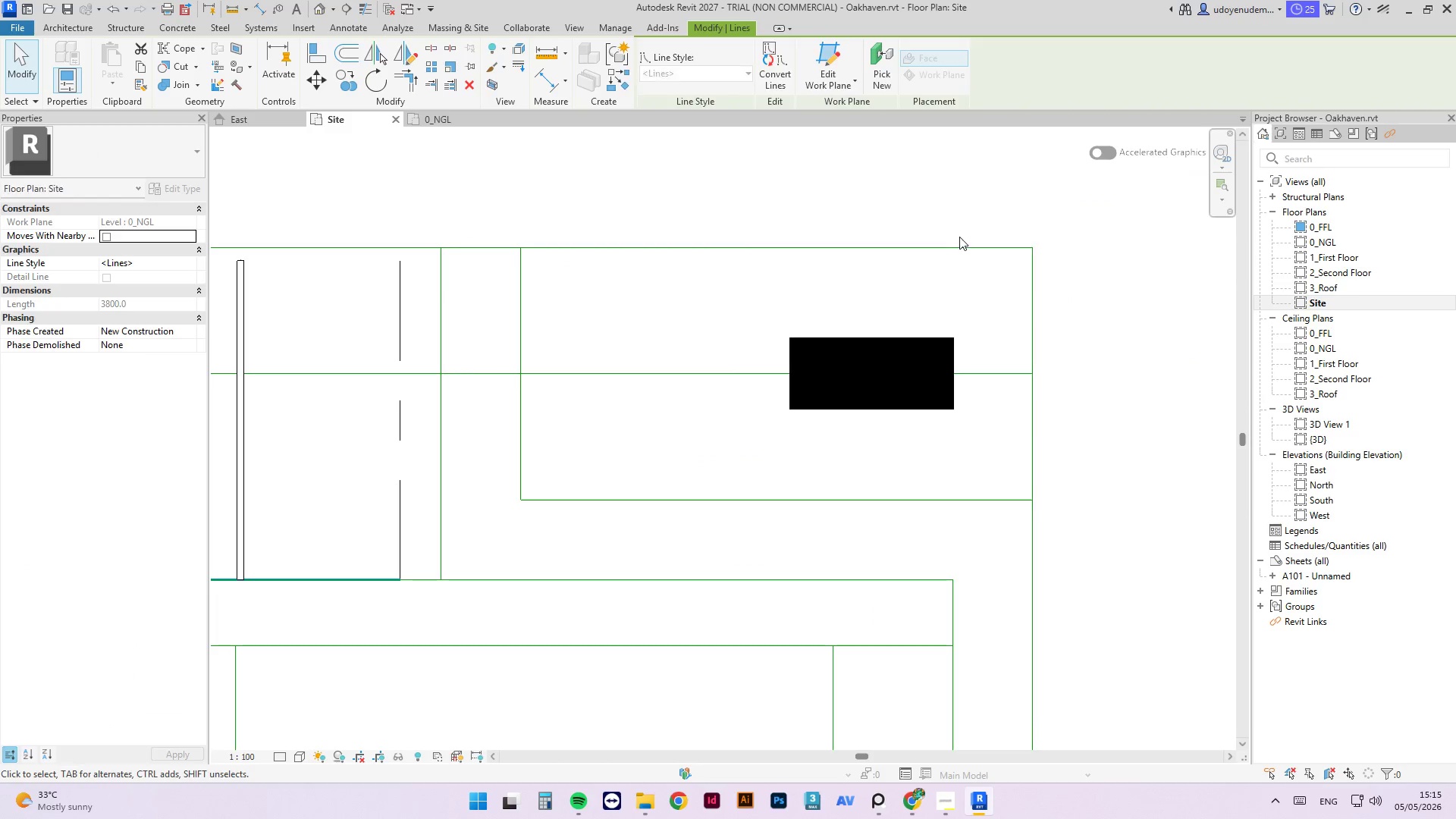 
scroll: coordinate [990, 326], scroll_direction: up, amount: 2.0
 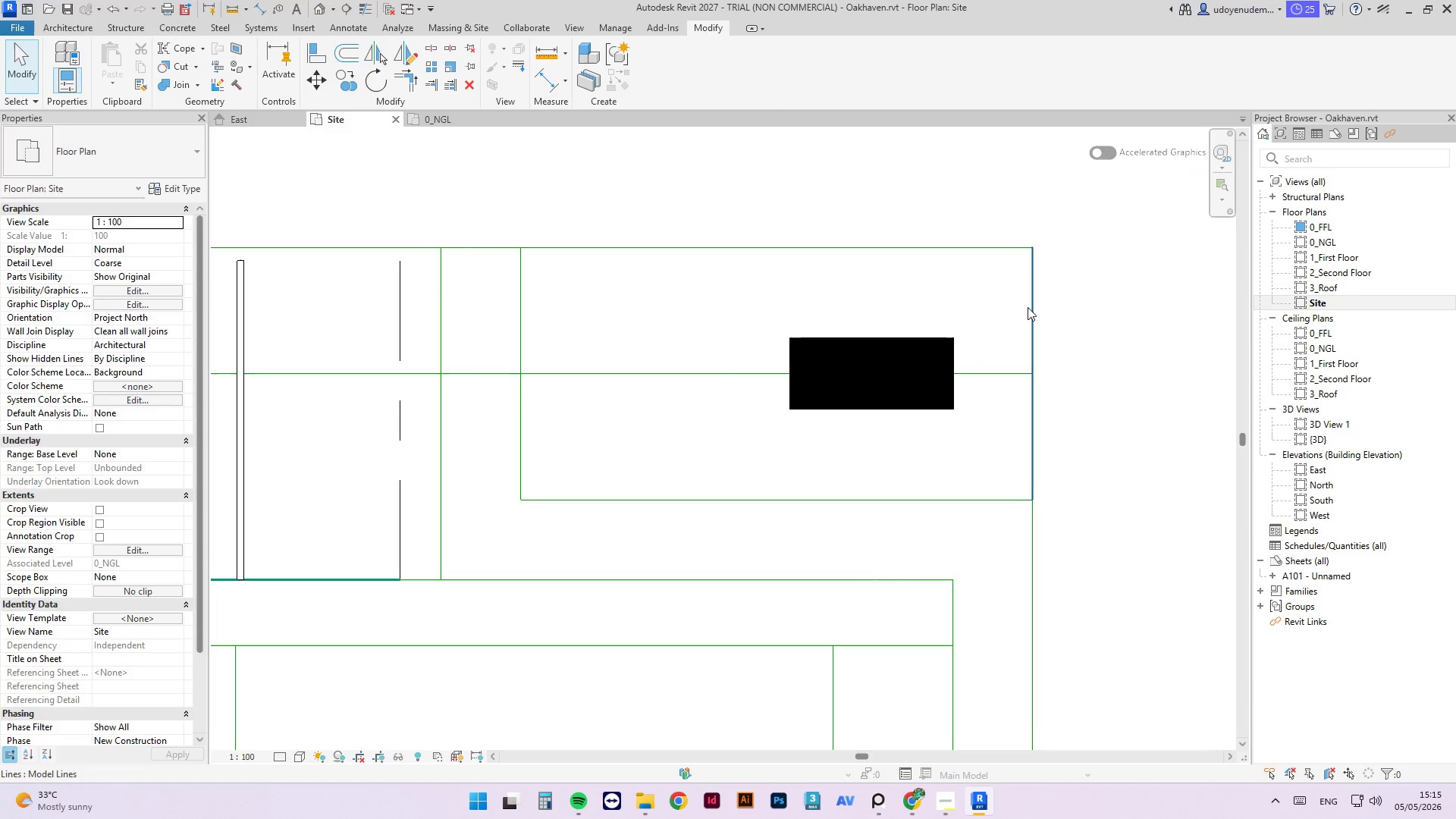 
double_click([955, 245])
 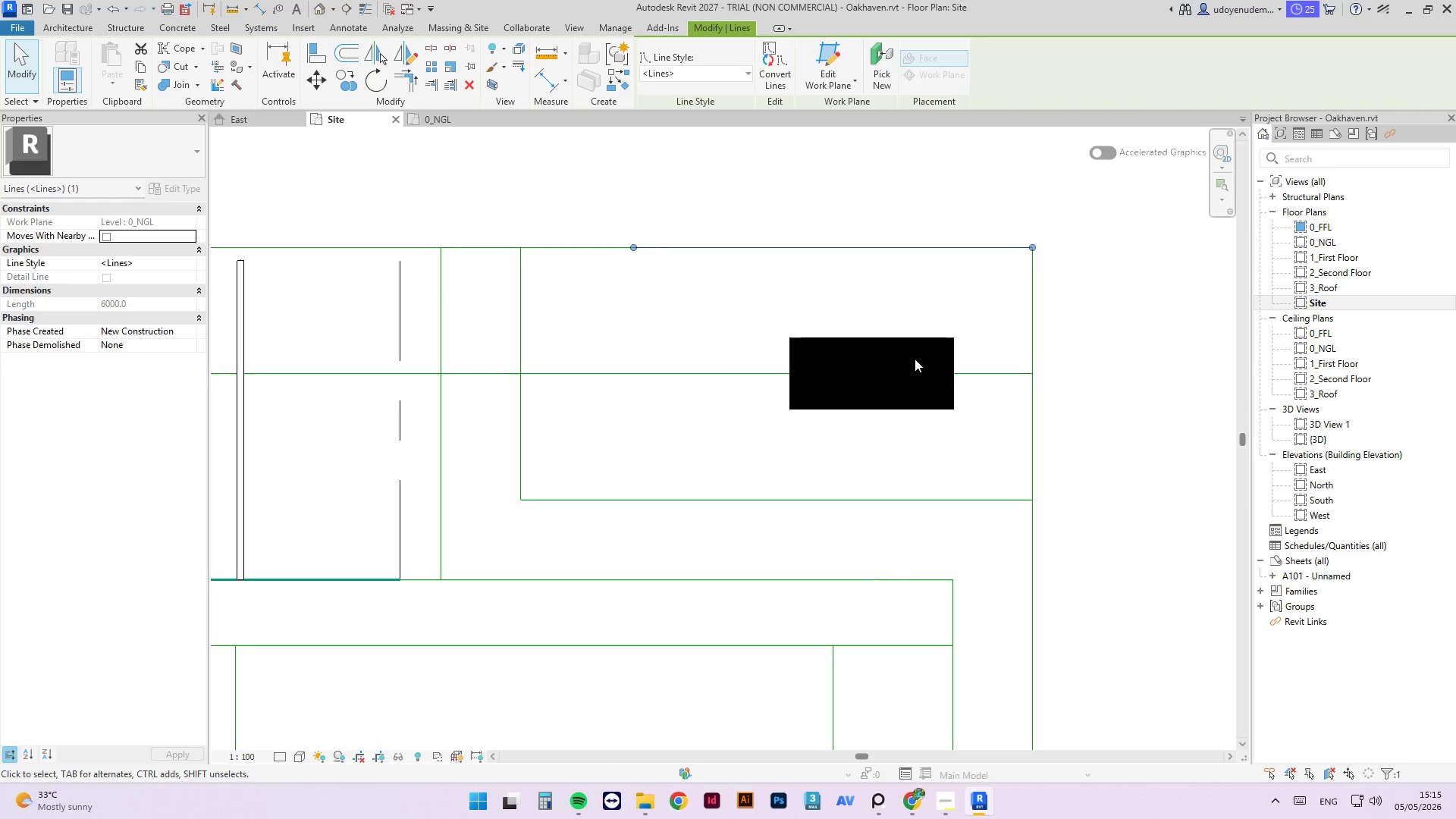 
key(Escape)
type(li)
 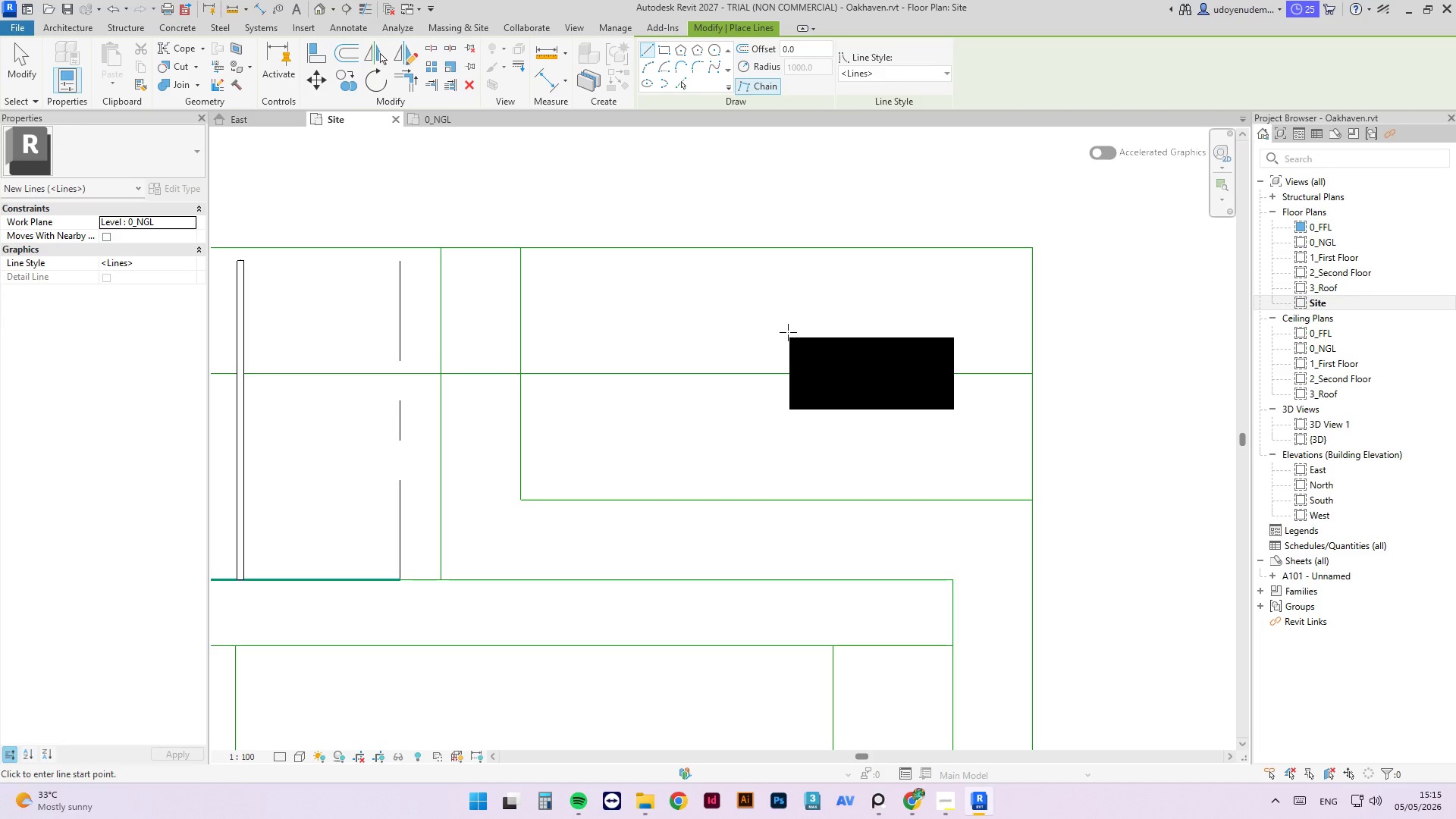 
left_click([790, 334])
 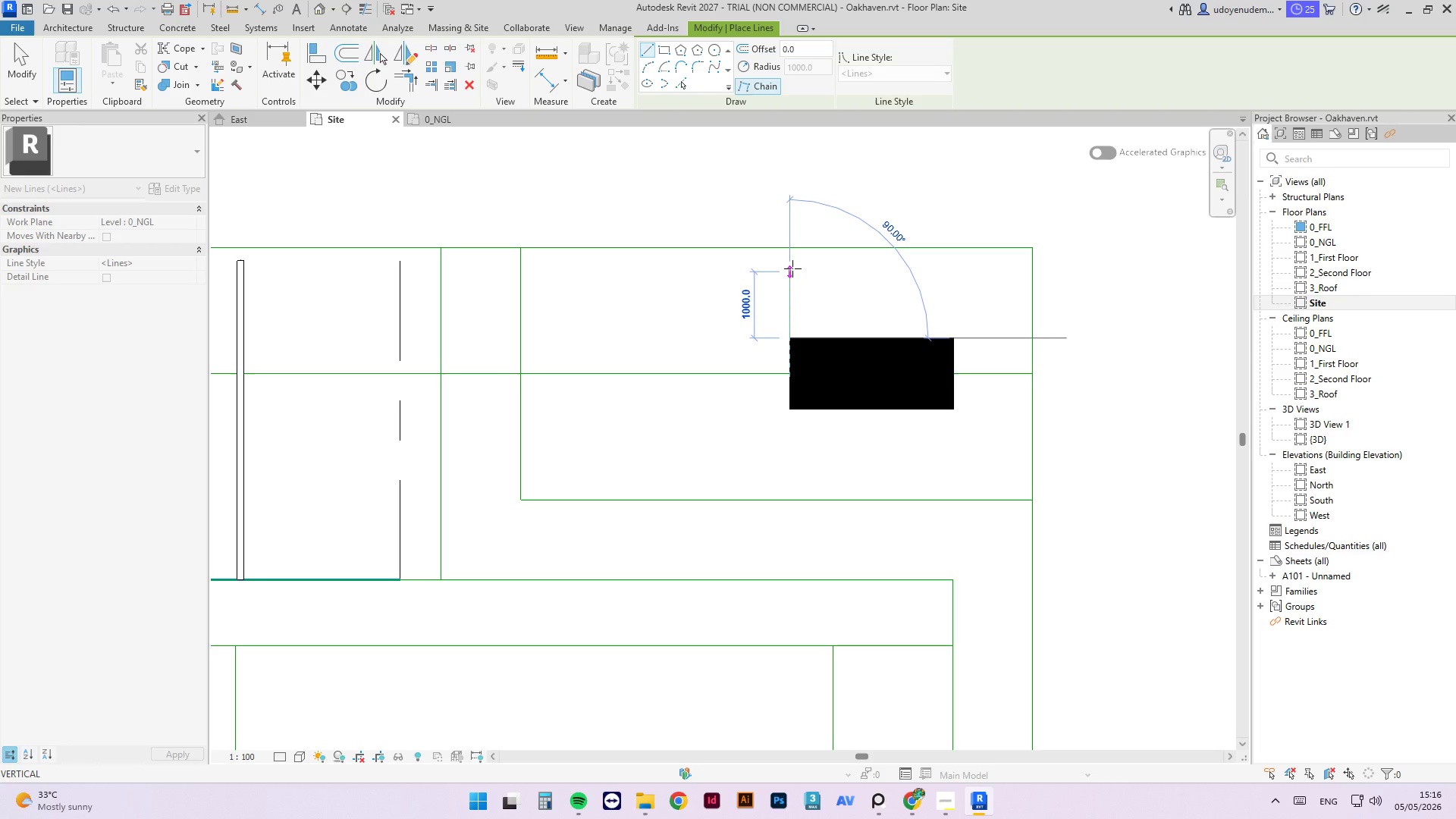 
key(Escape)
 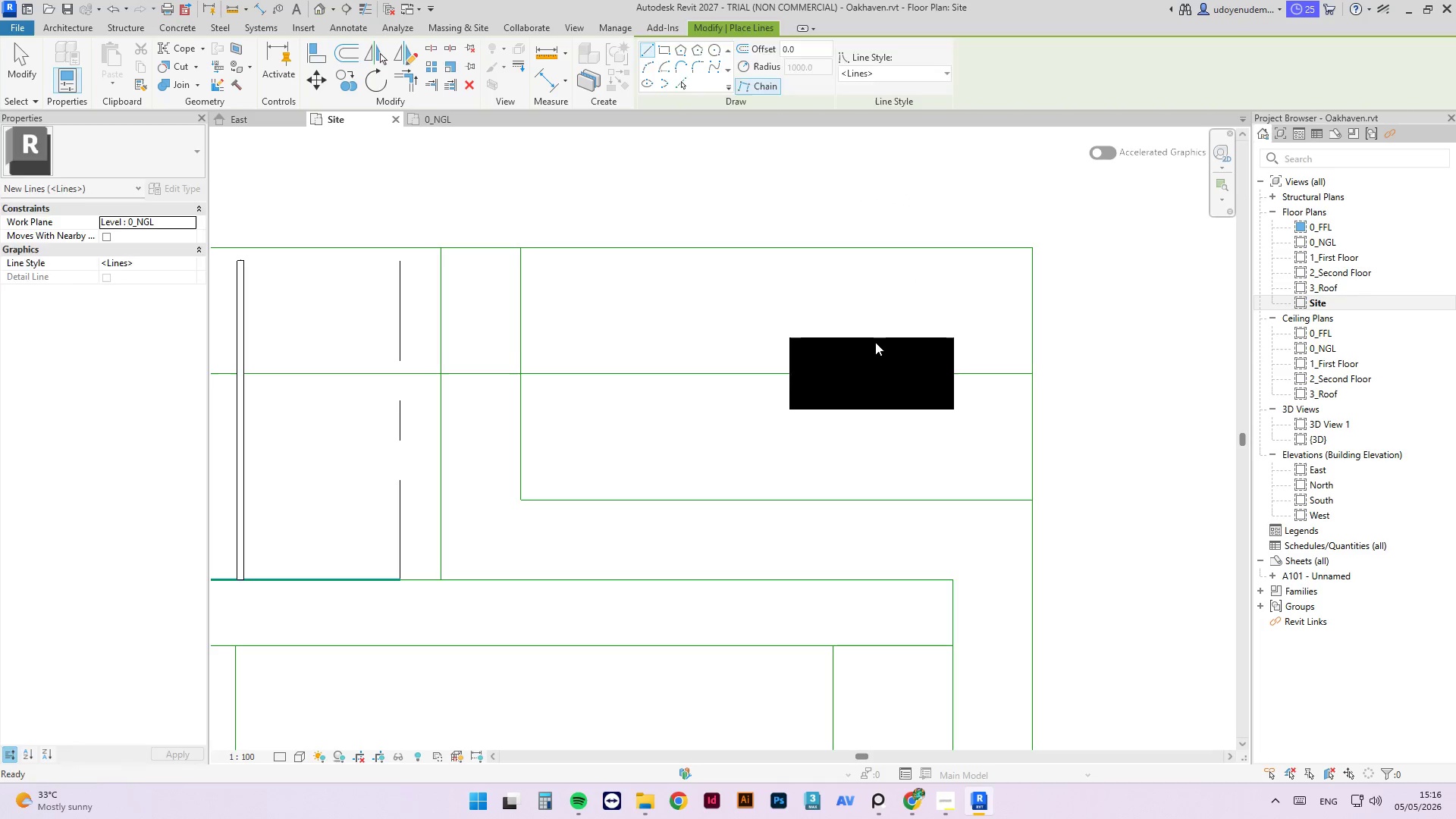 
key(Escape)
 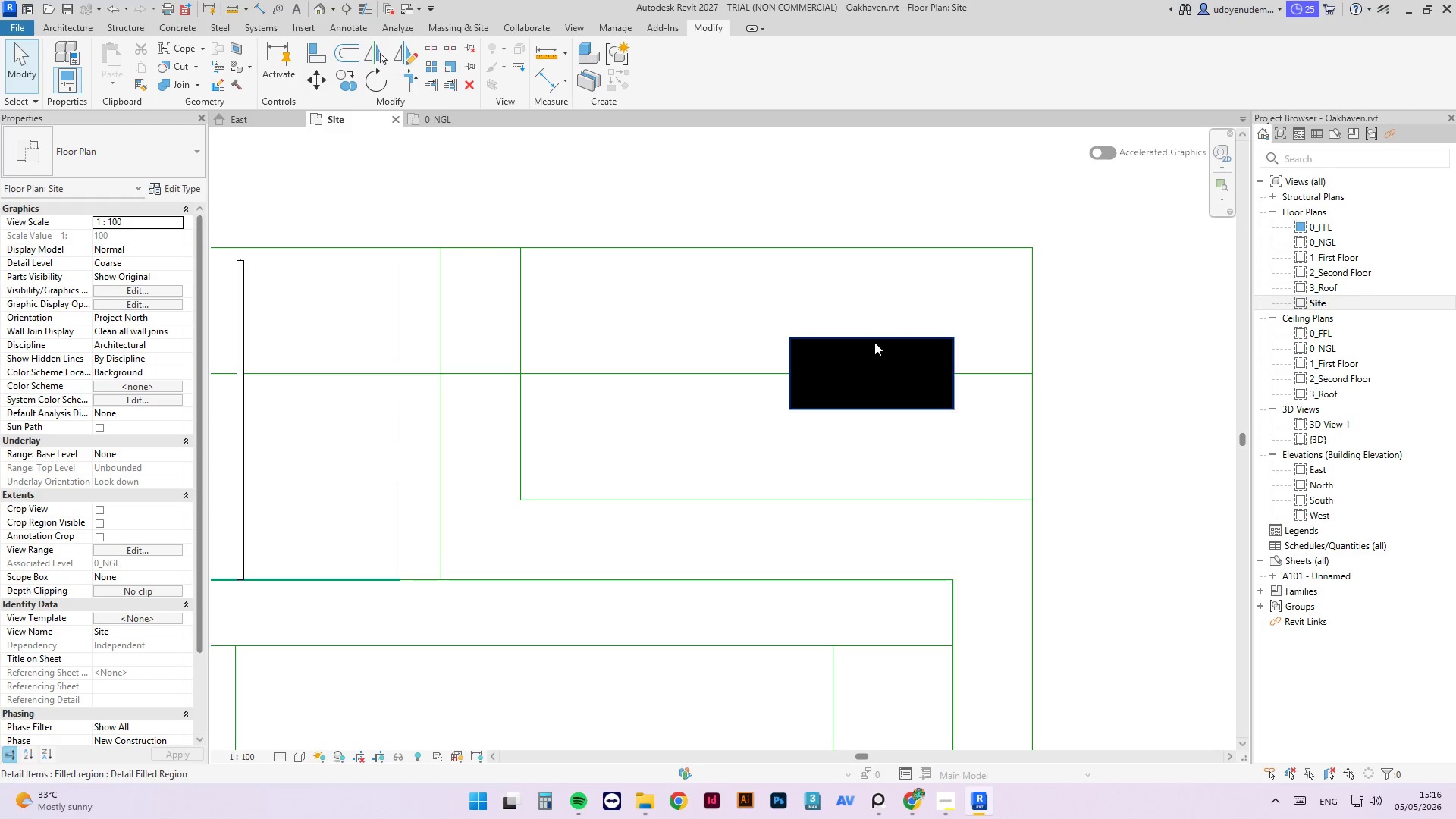 
left_click([874, 342])
 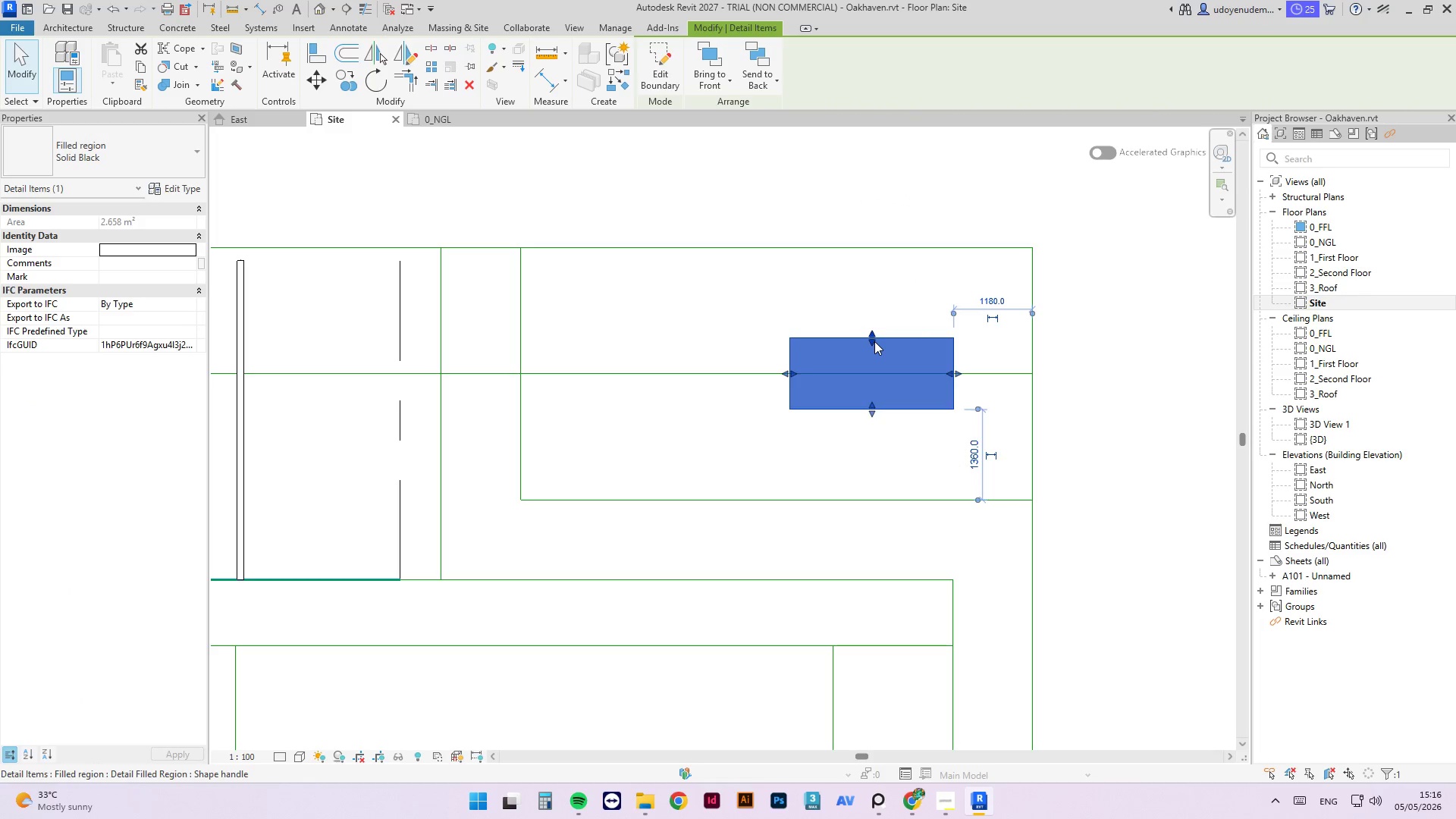 
key(Escape)
 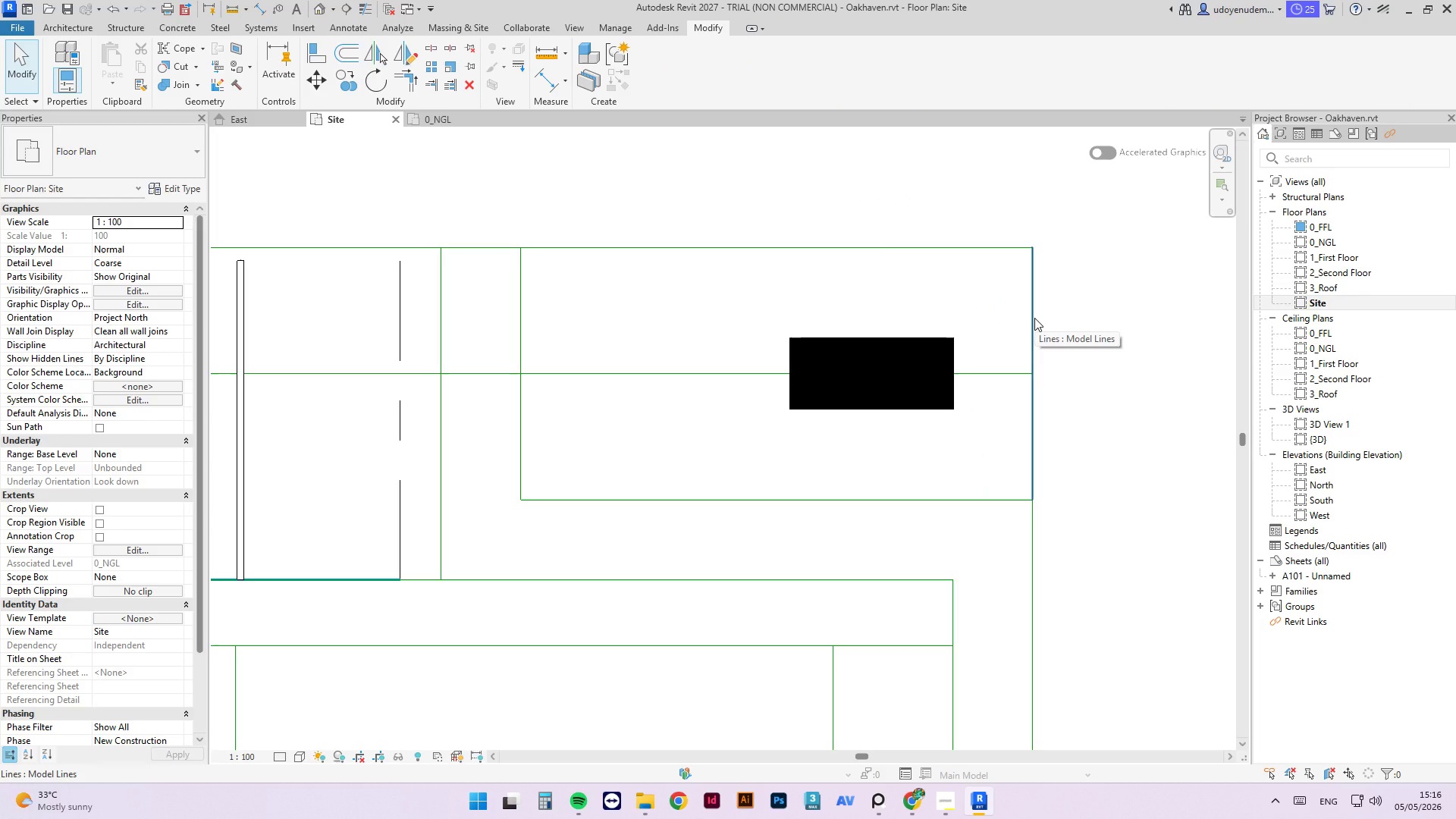 
left_click([1034, 318])
 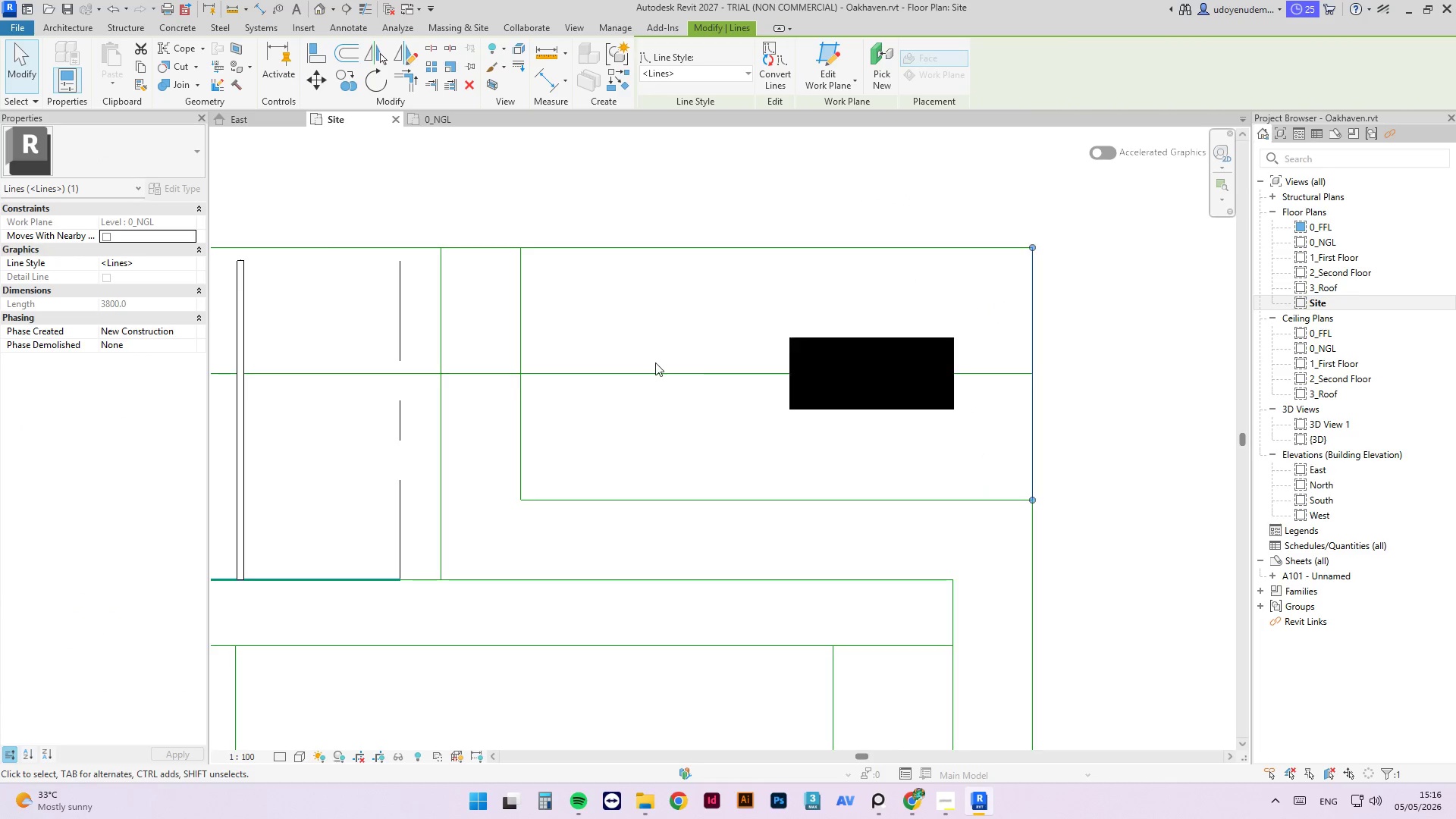 
scroll: coordinate [788, 403], scroll_direction: down, amount: 5.0
 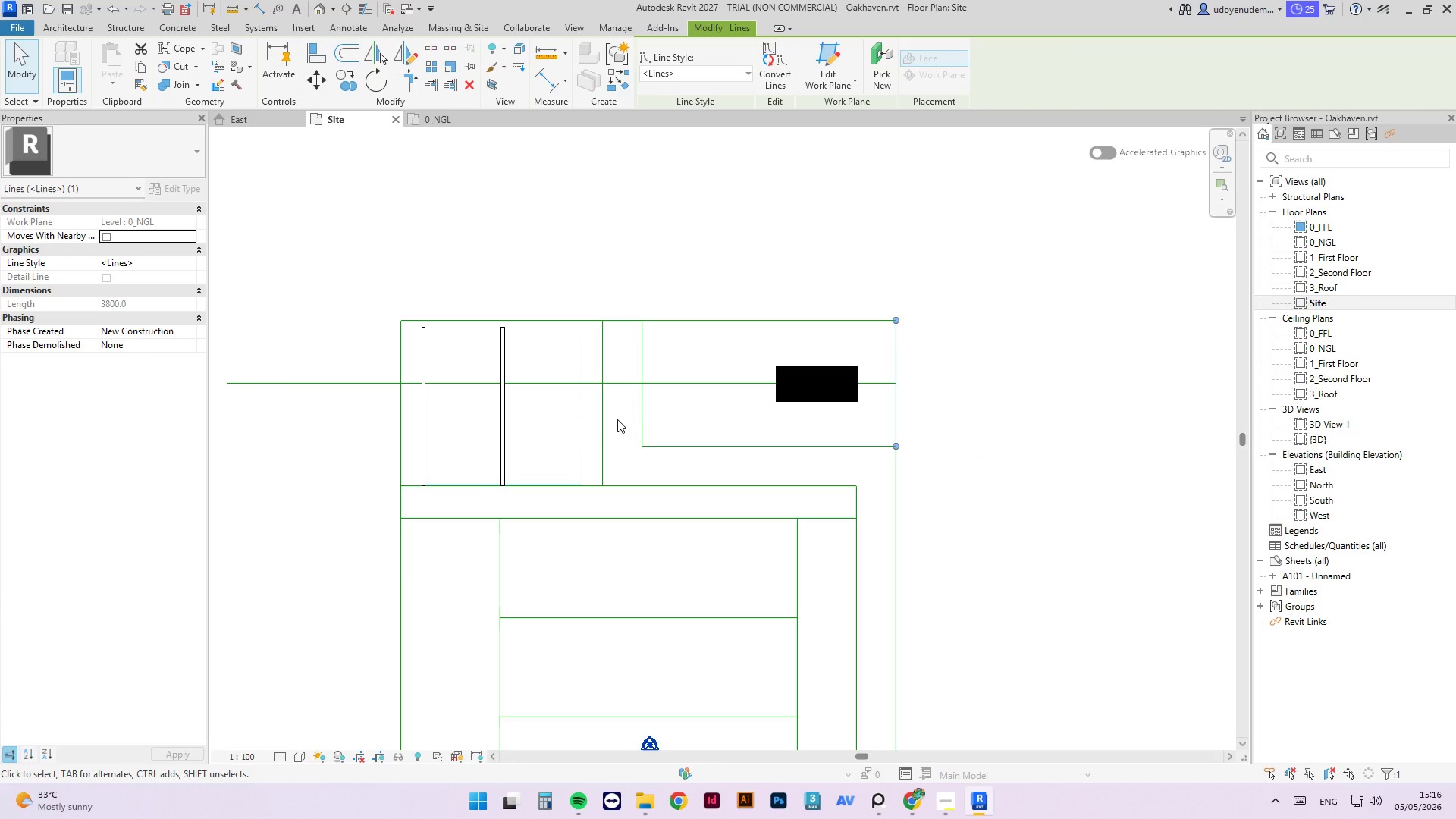 
scroll: coordinate [658, 365], scroll_direction: up, amount: 1.0
 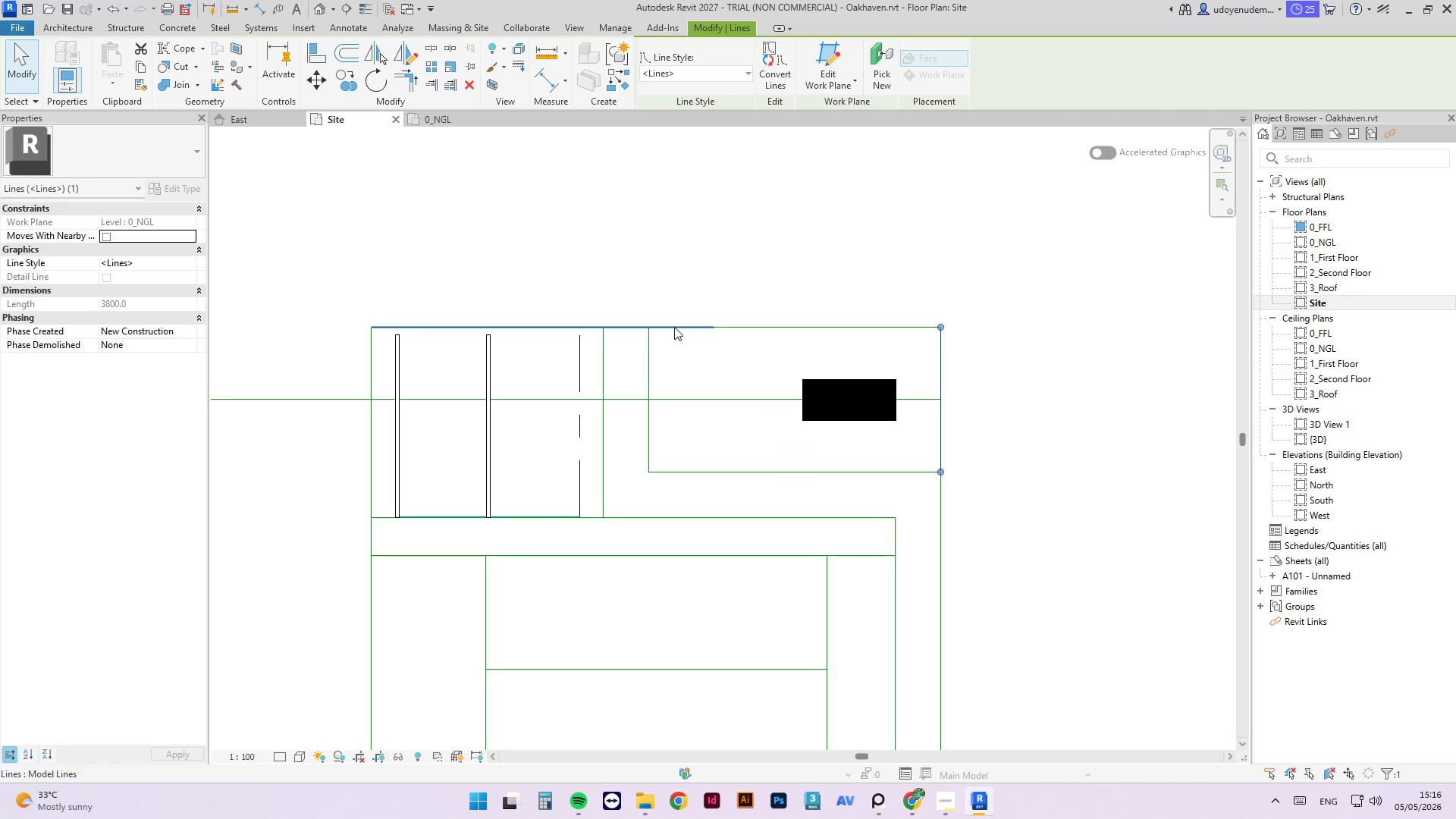 
left_click([675, 325])
 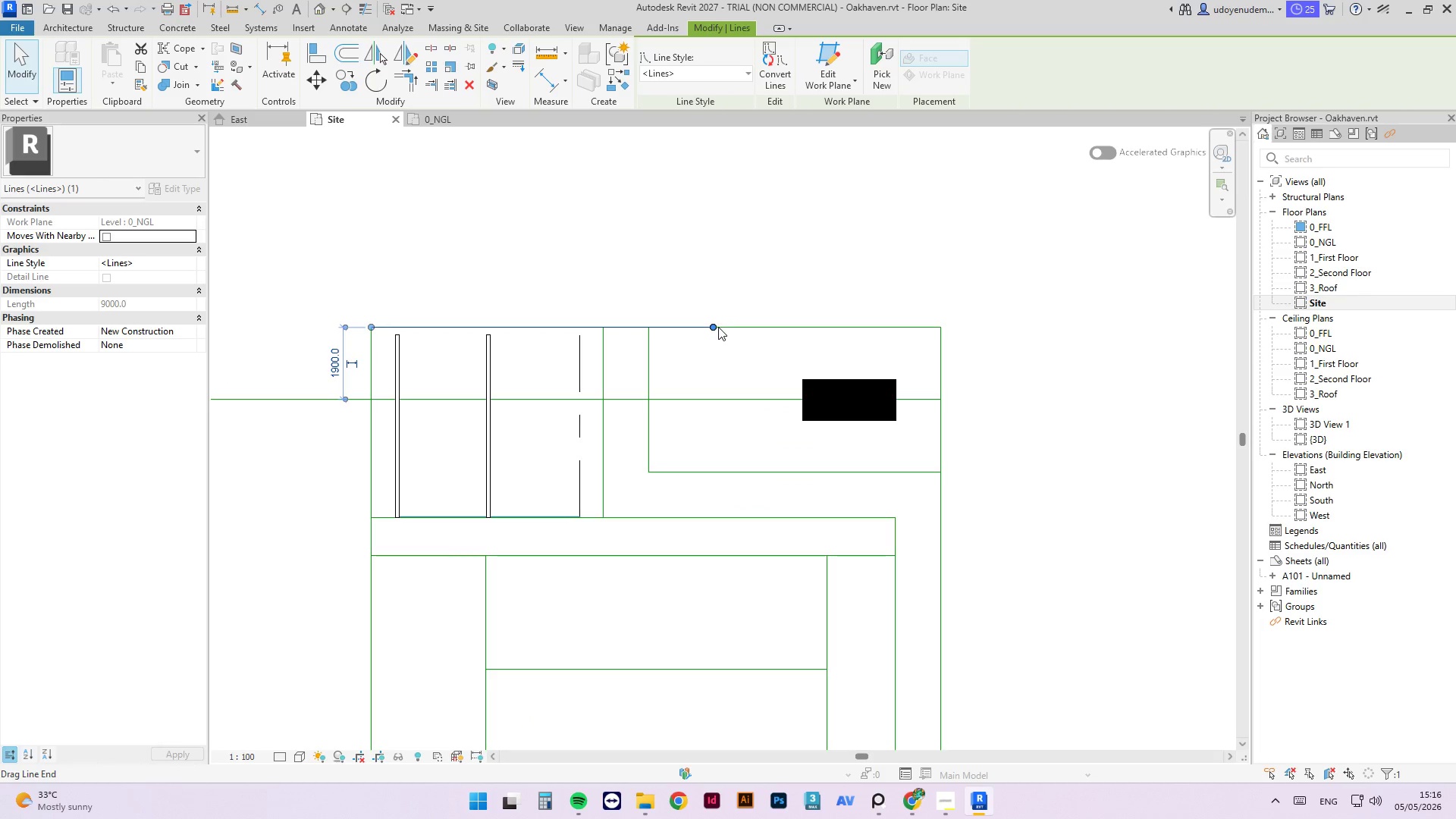 
left_click_drag(start_coordinate=[712, 327], to_coordinate=[554, 324])
 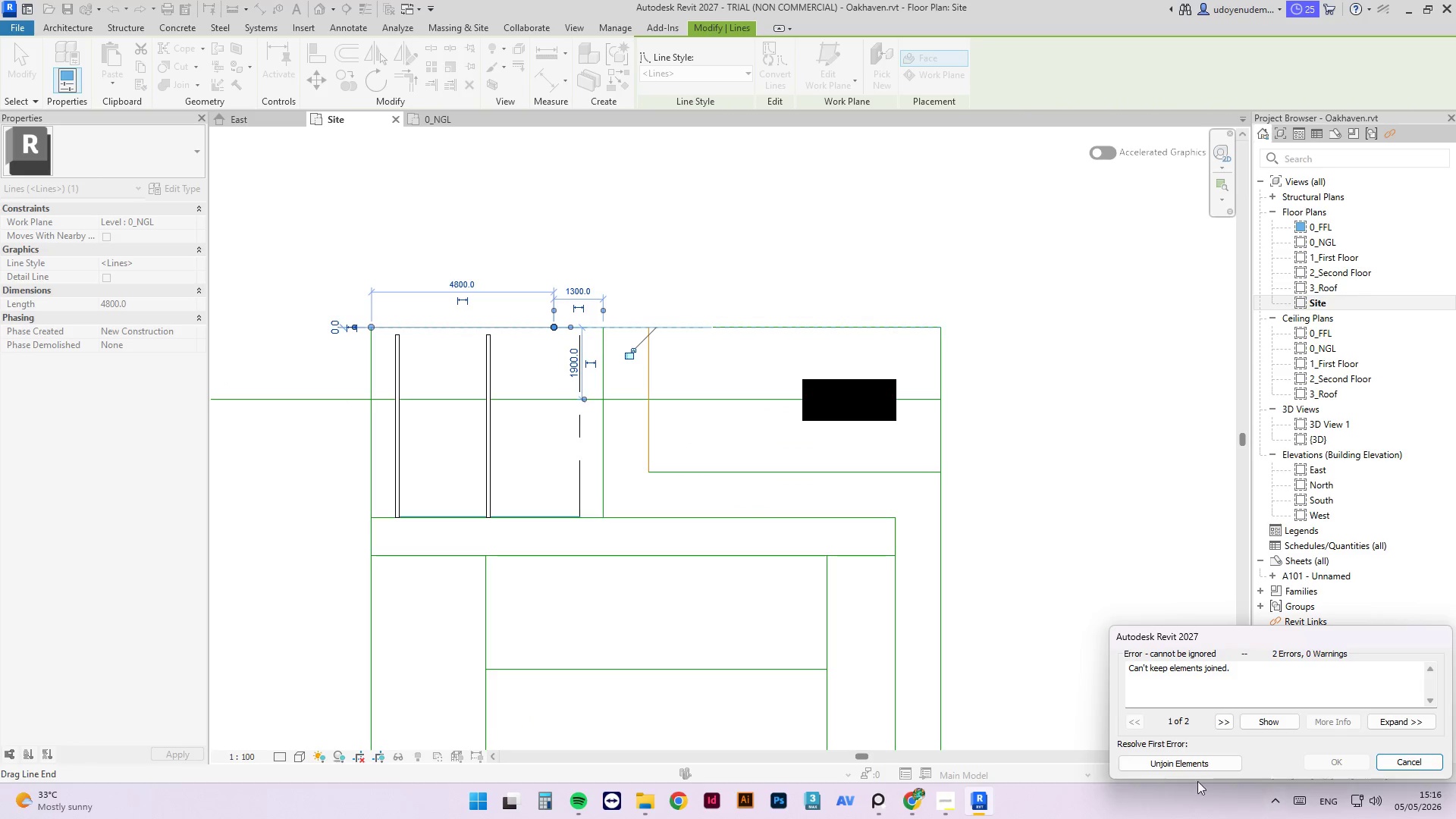 
left_click([1172, 759])
 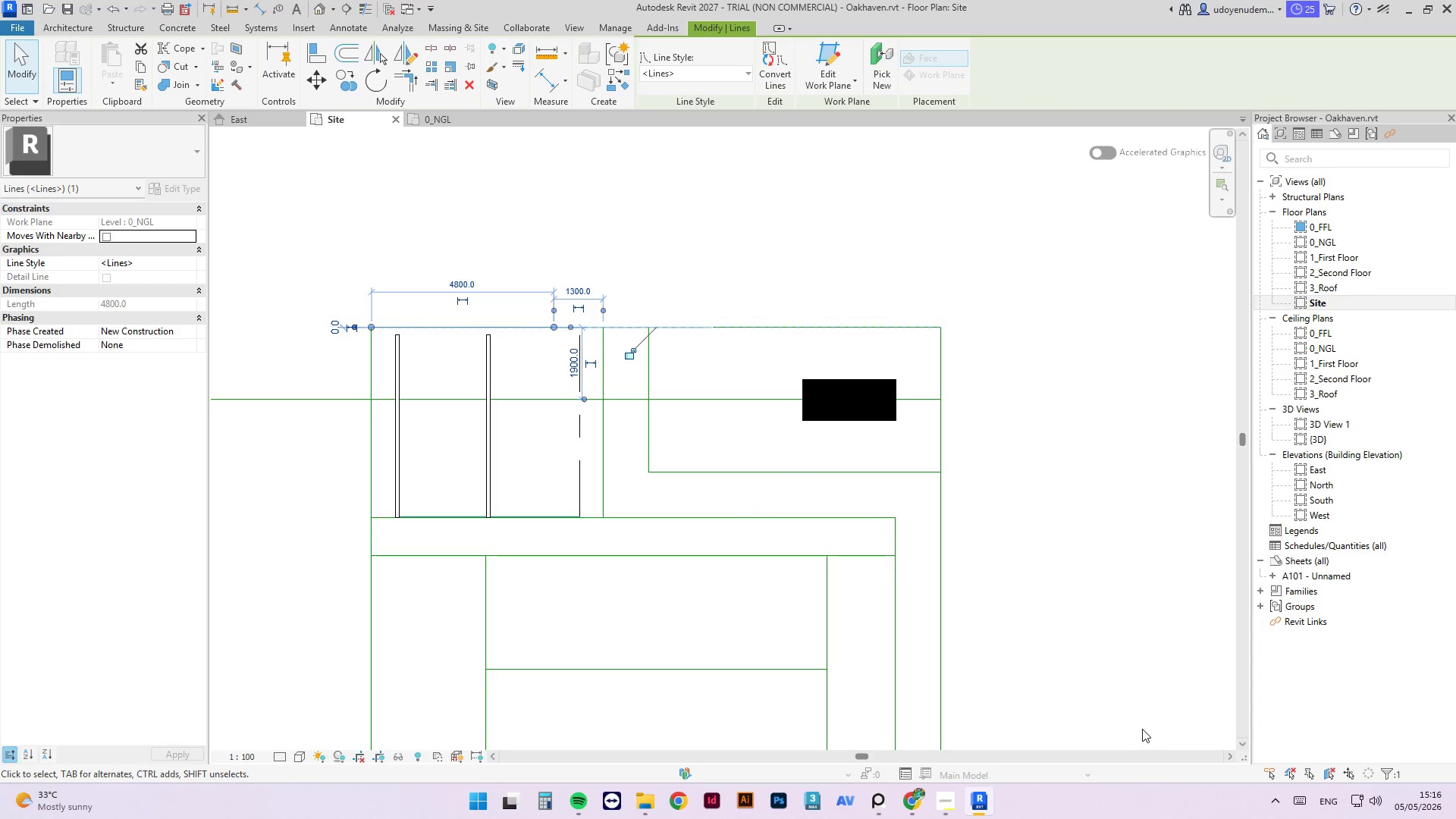 
key(Delete)
 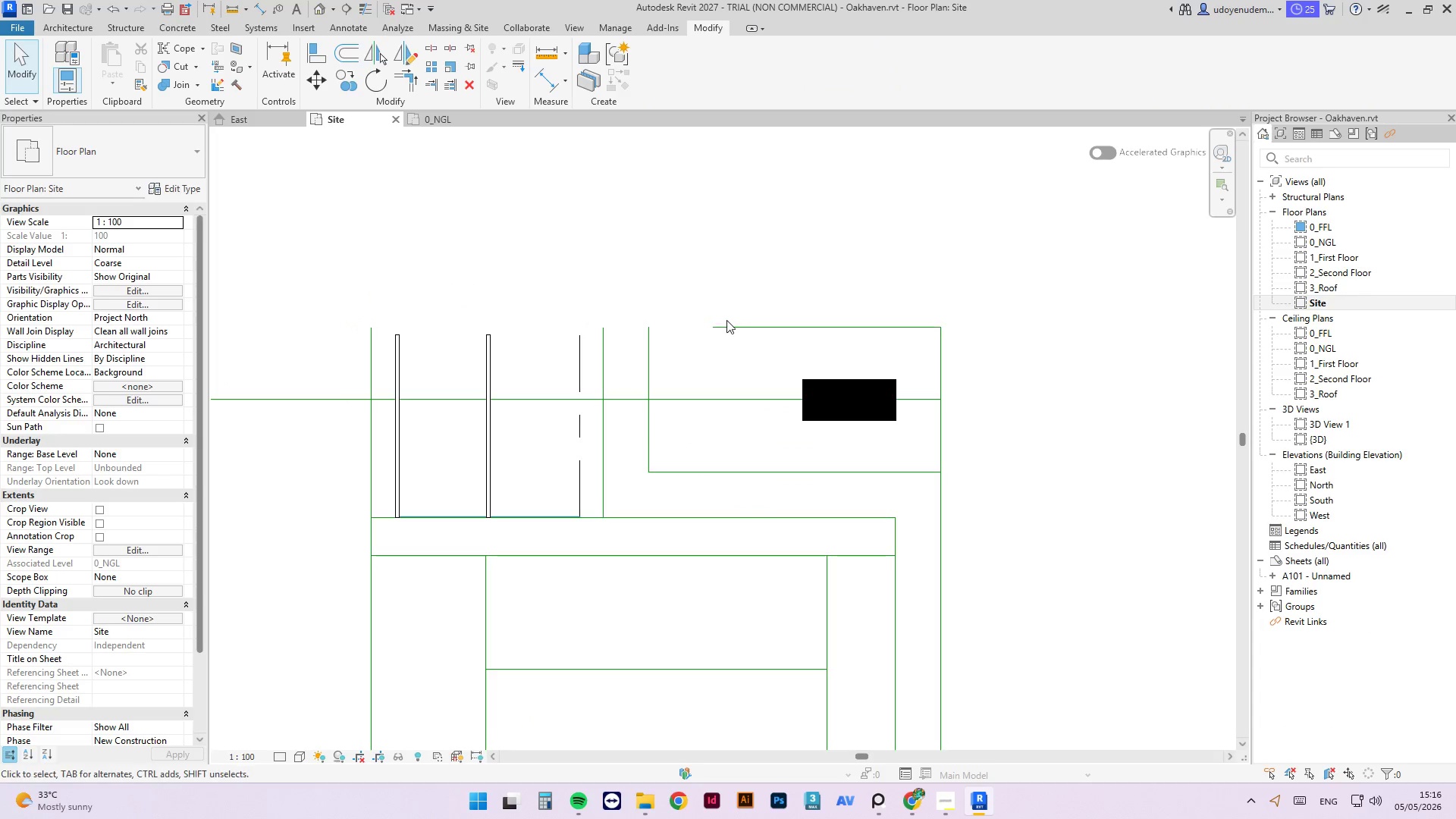 
left_click([723, 322])
 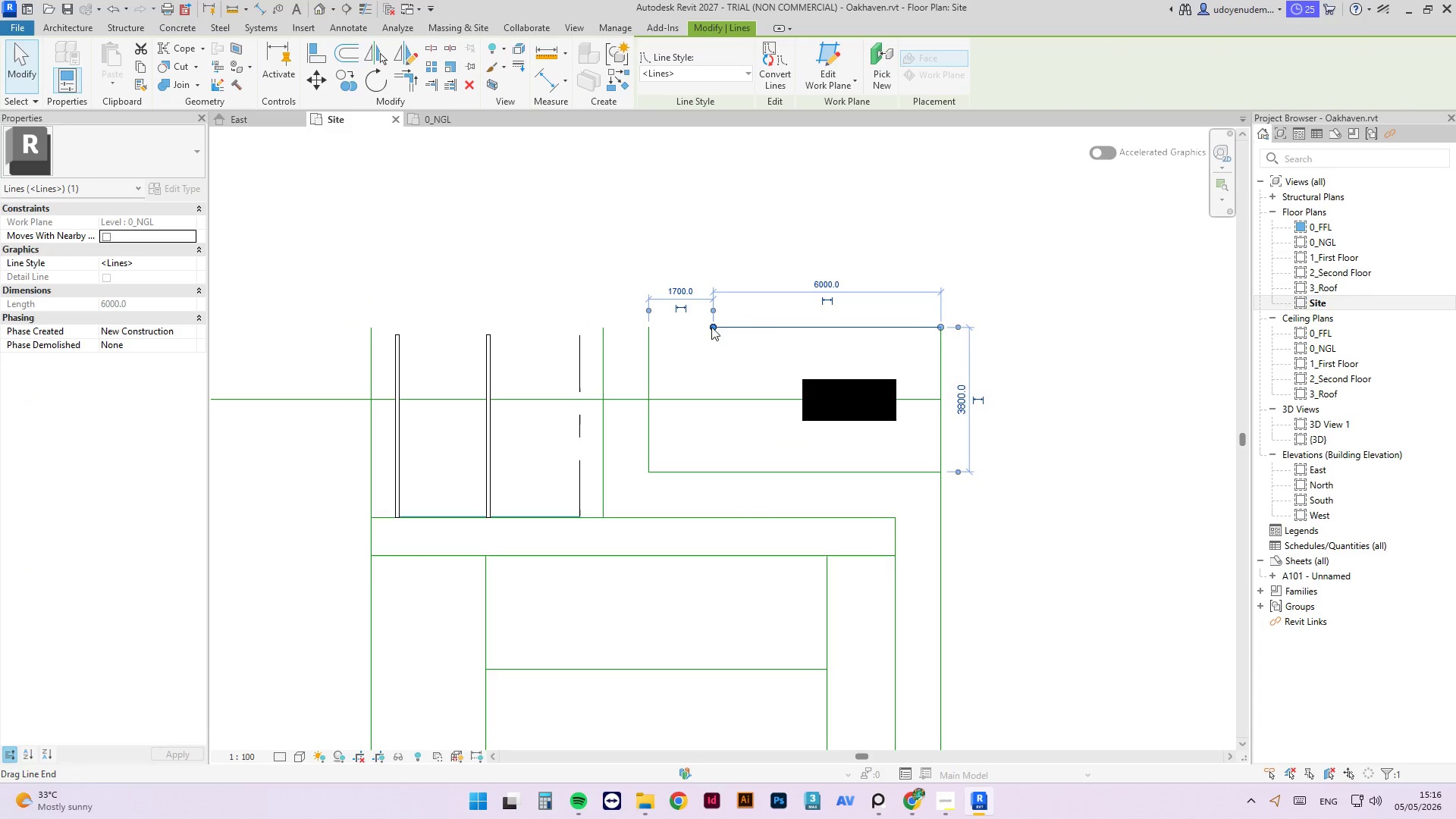 
left_click_drag(start_coordinate=[714, 327], to_coordinate=[369, 335])
 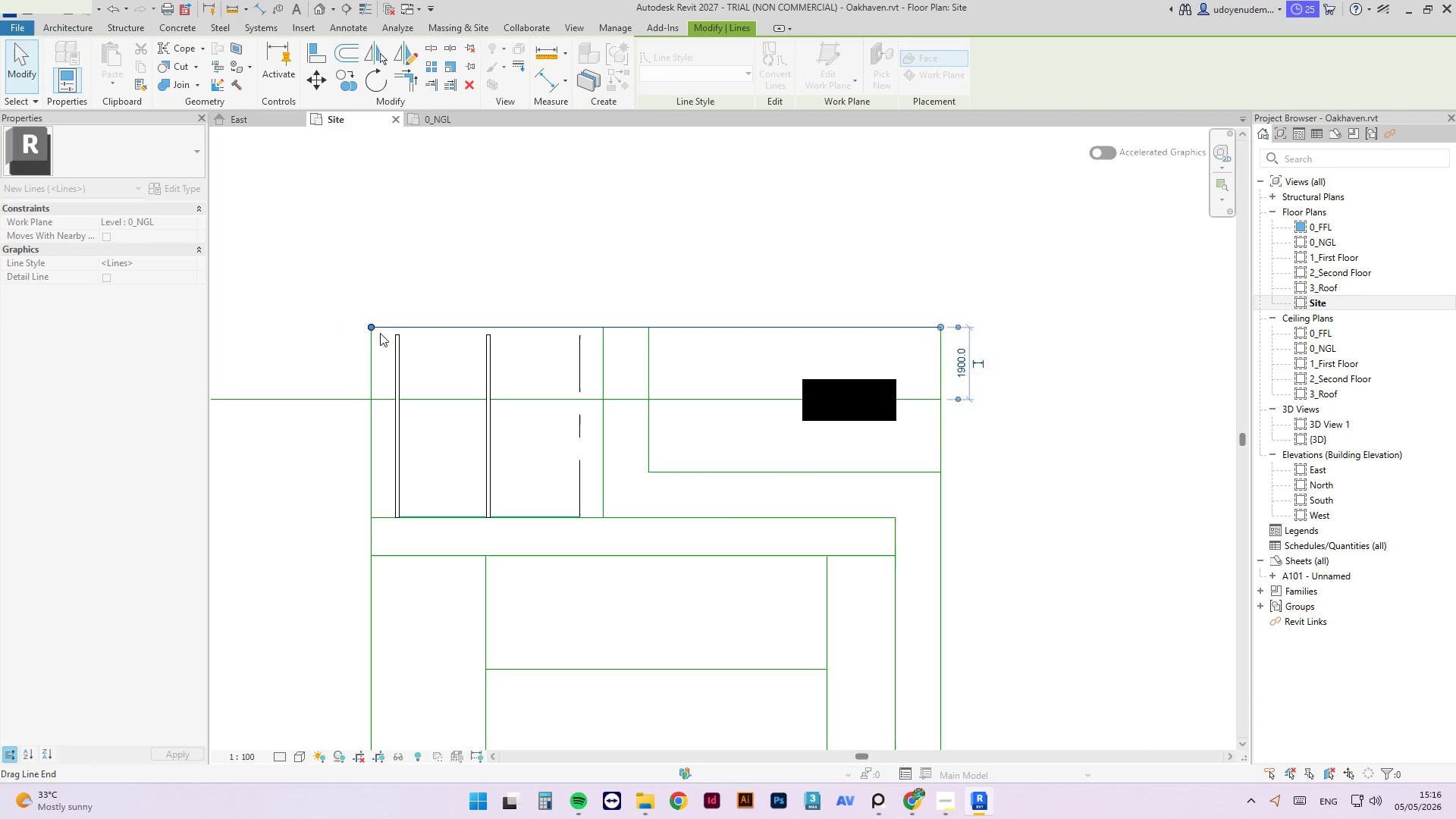 
key(Escape)
 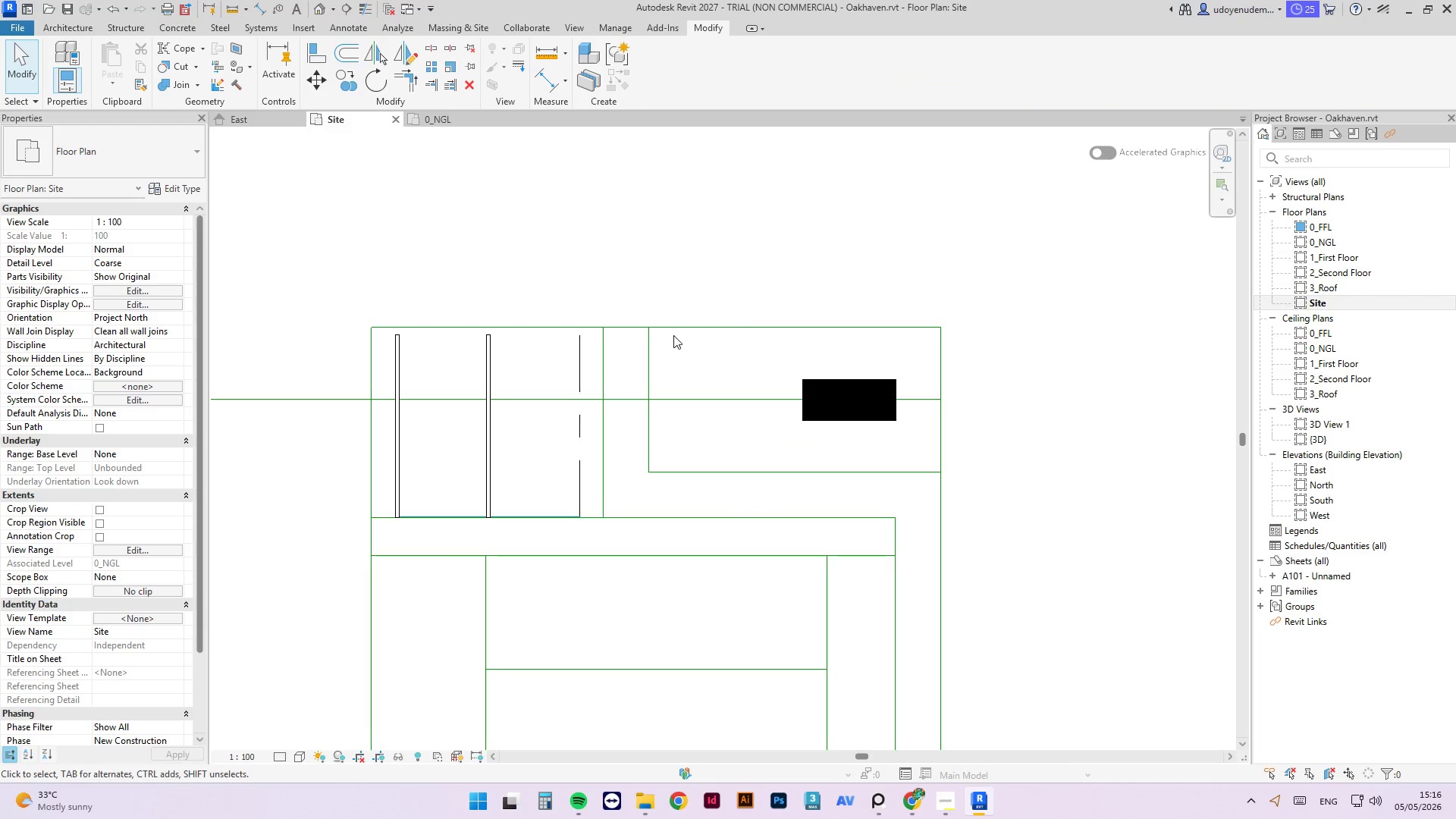 
key(Escape)
 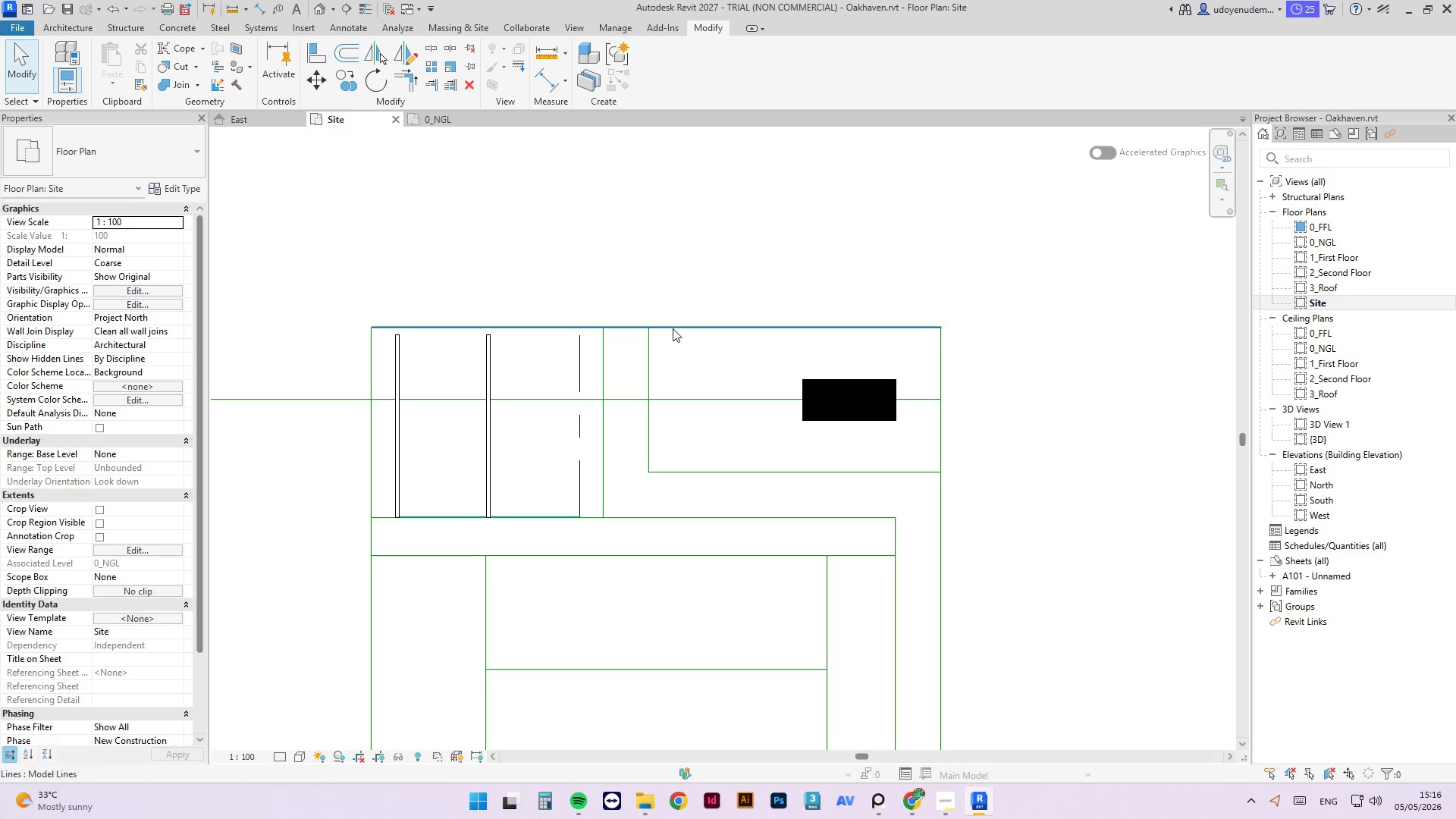 
left_click([673, 328])
 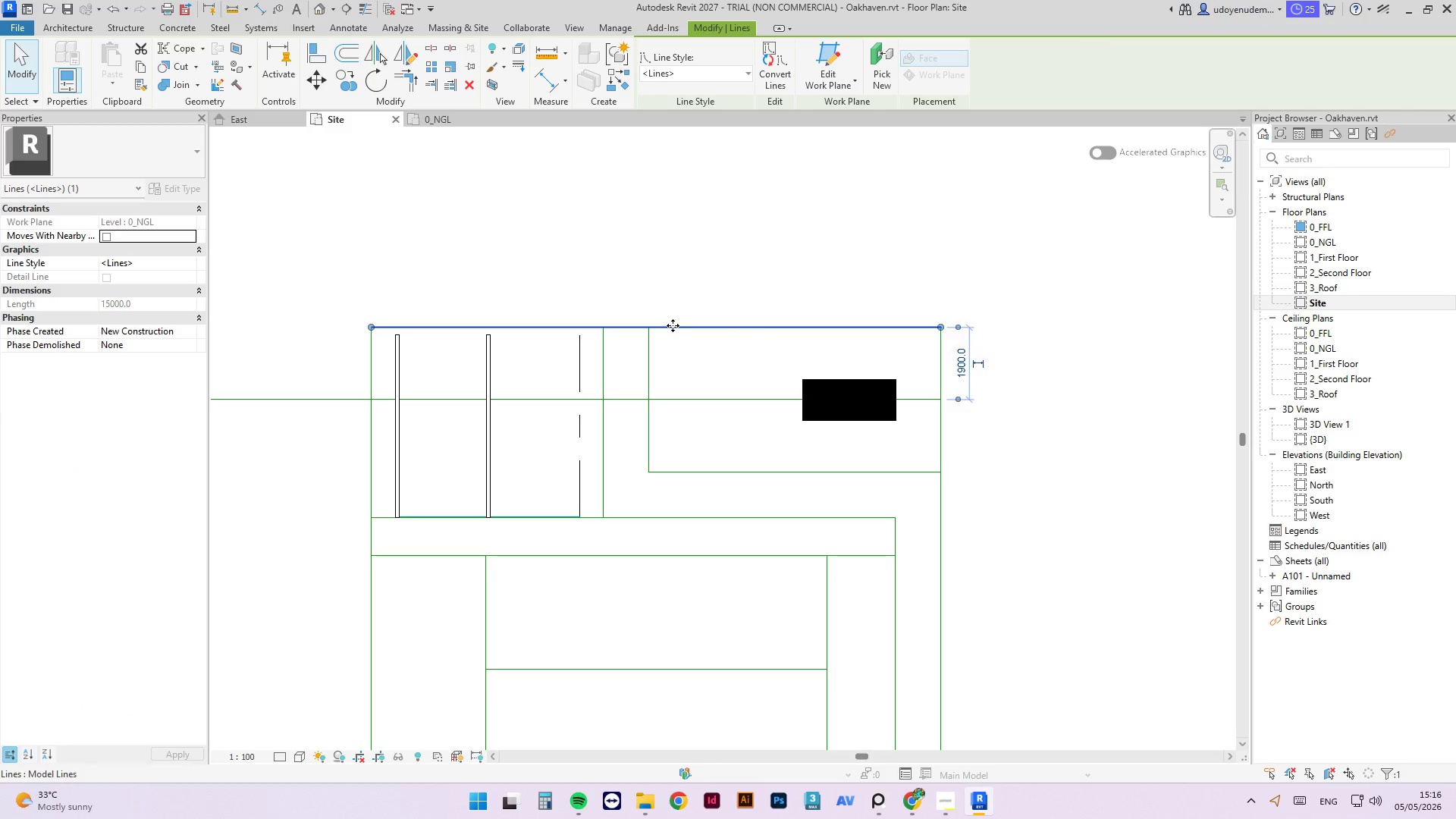 
type(li)
 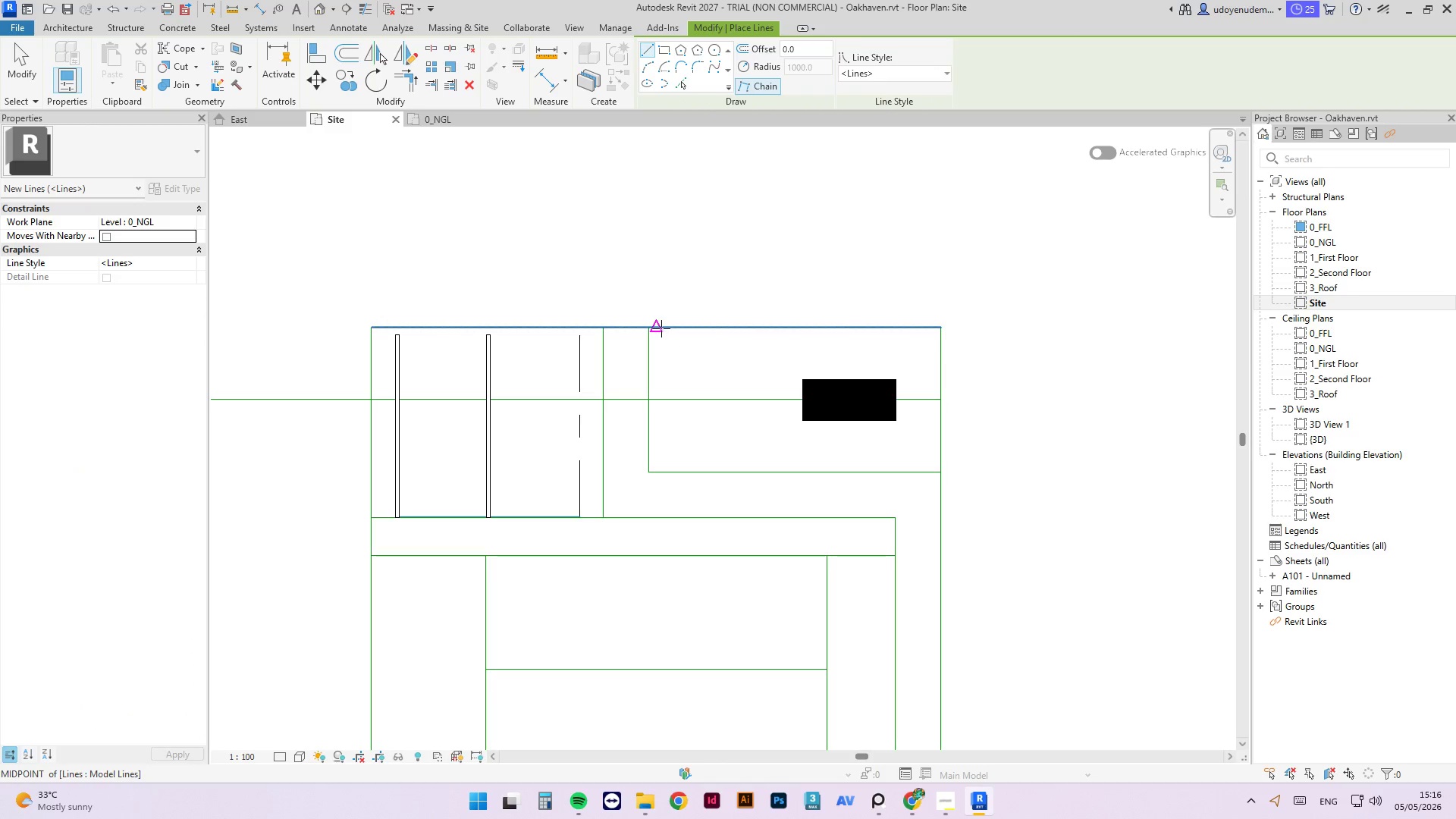 
left_click([661, 328])
 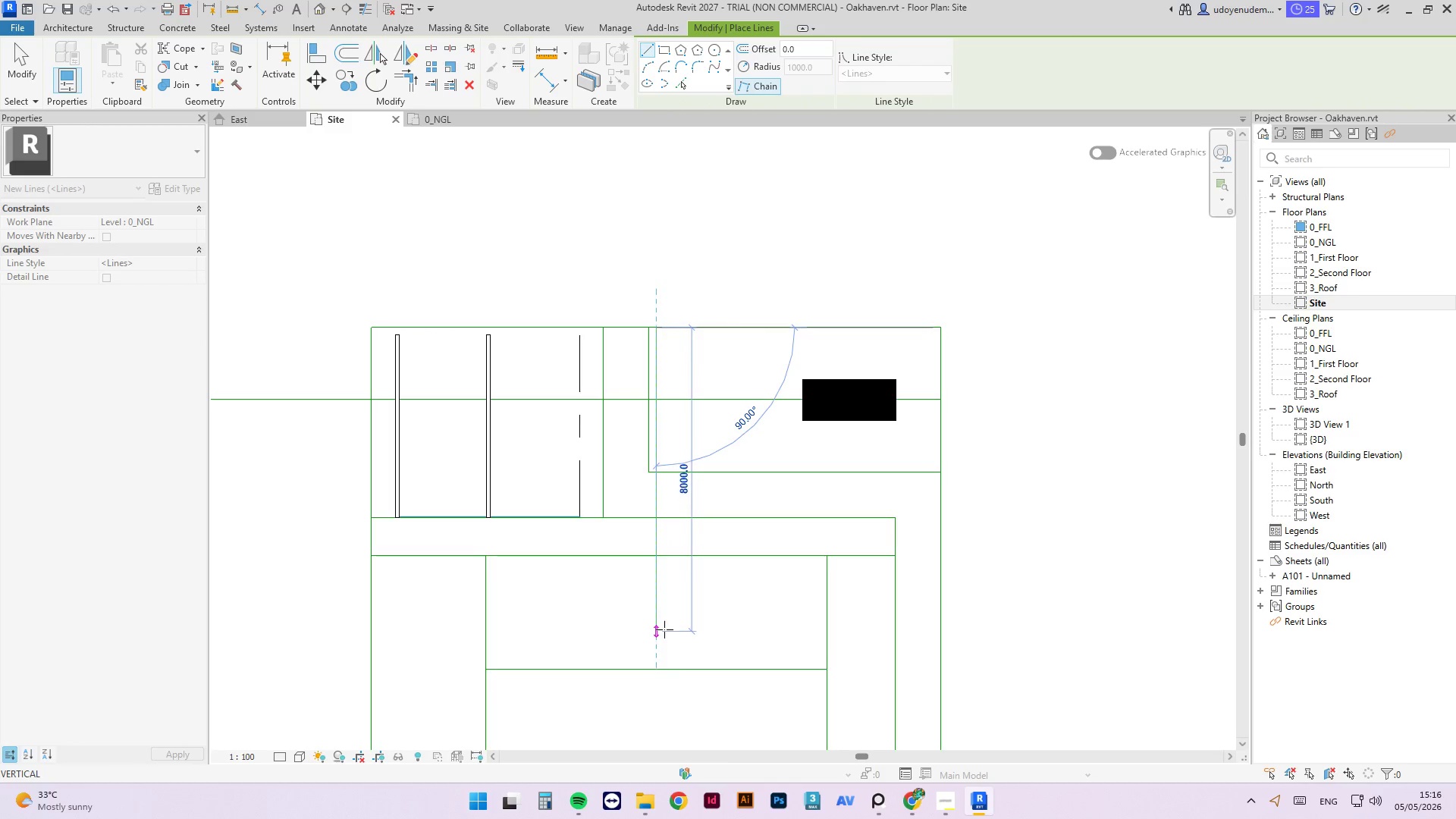 
left_click([664, 629])
 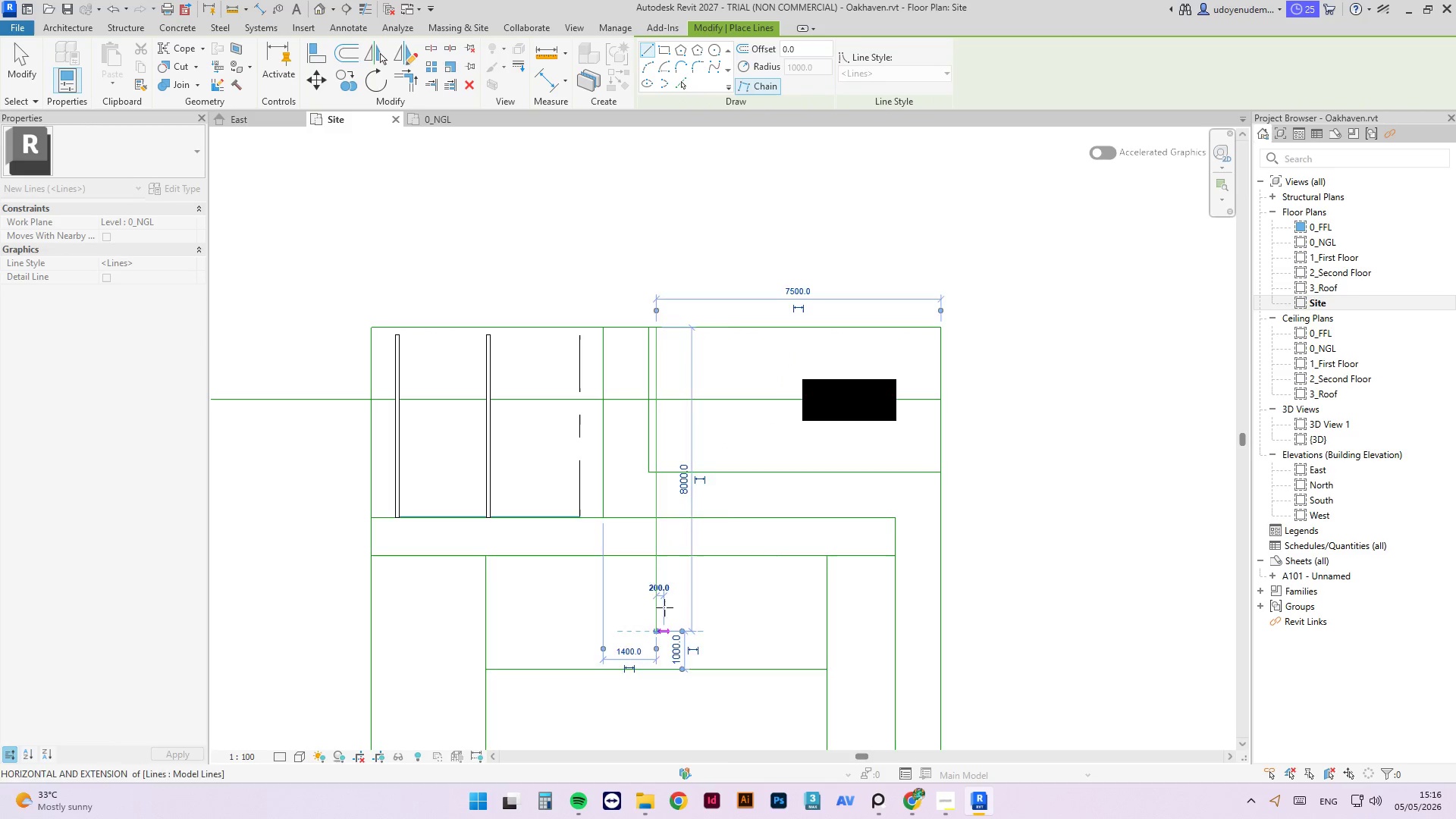 
key(Escape)
 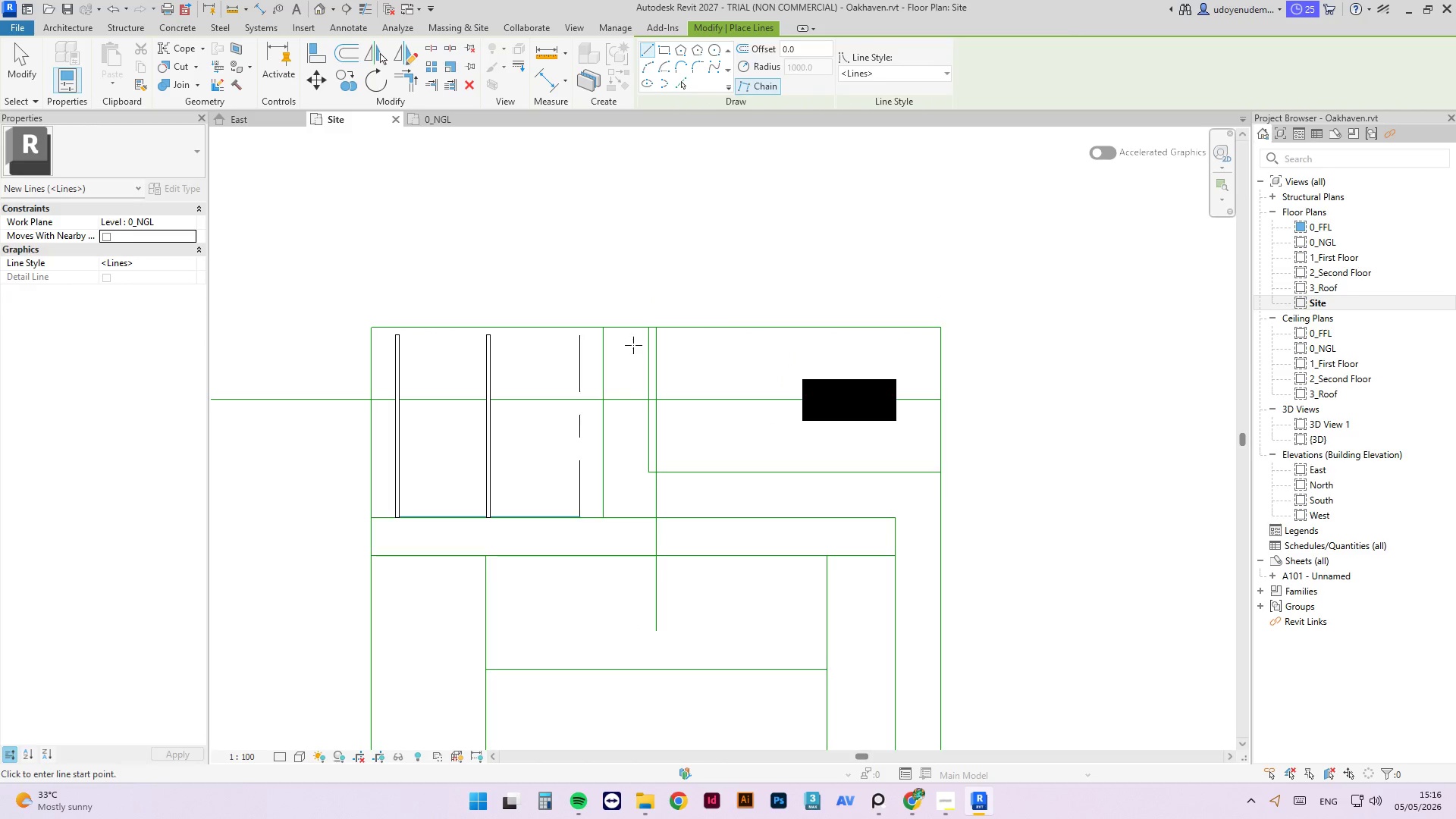 
key(Escape)
 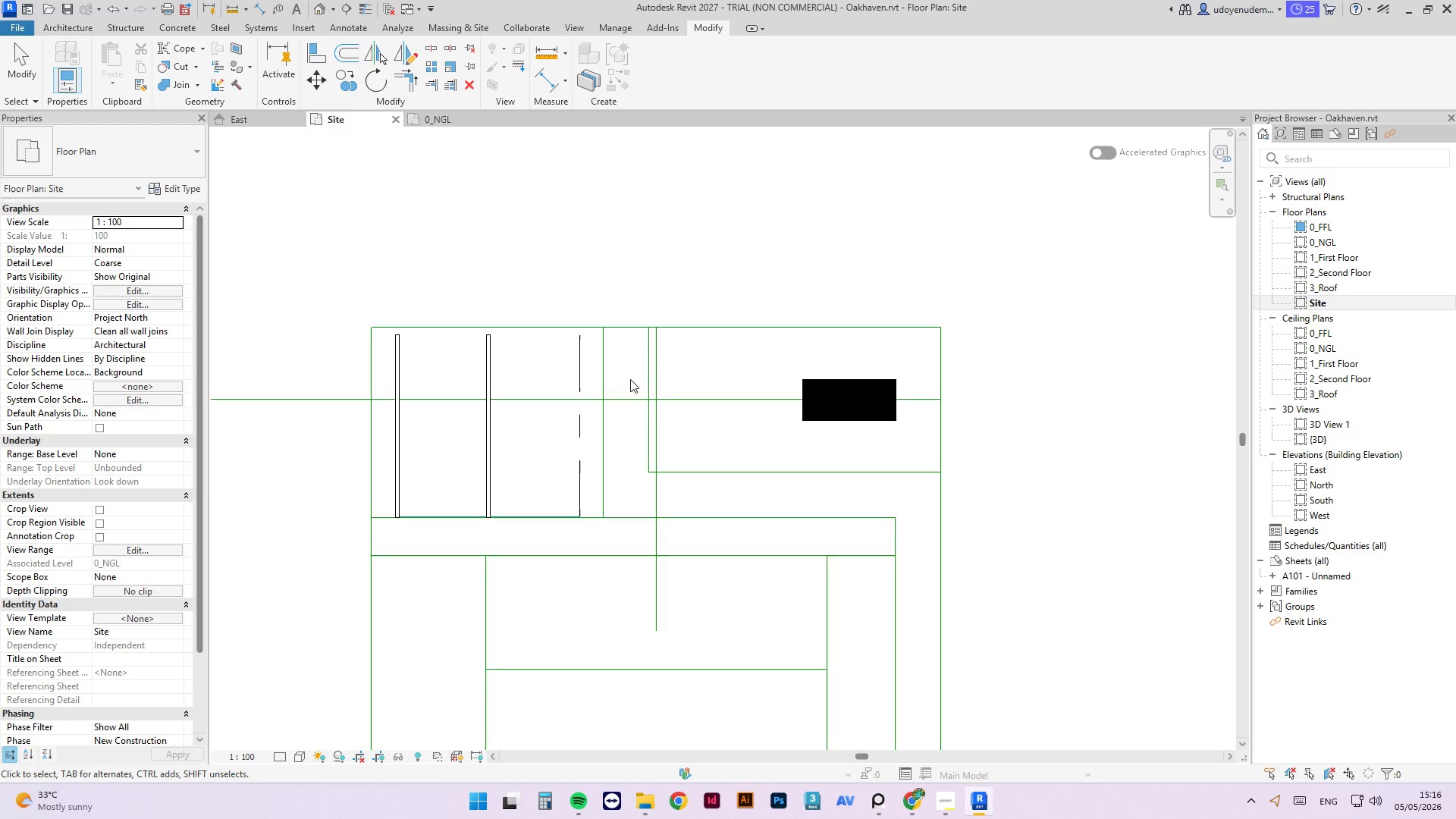 
scroll: coordinate [632, 384], scroll_direction: up, amount: 2.0
 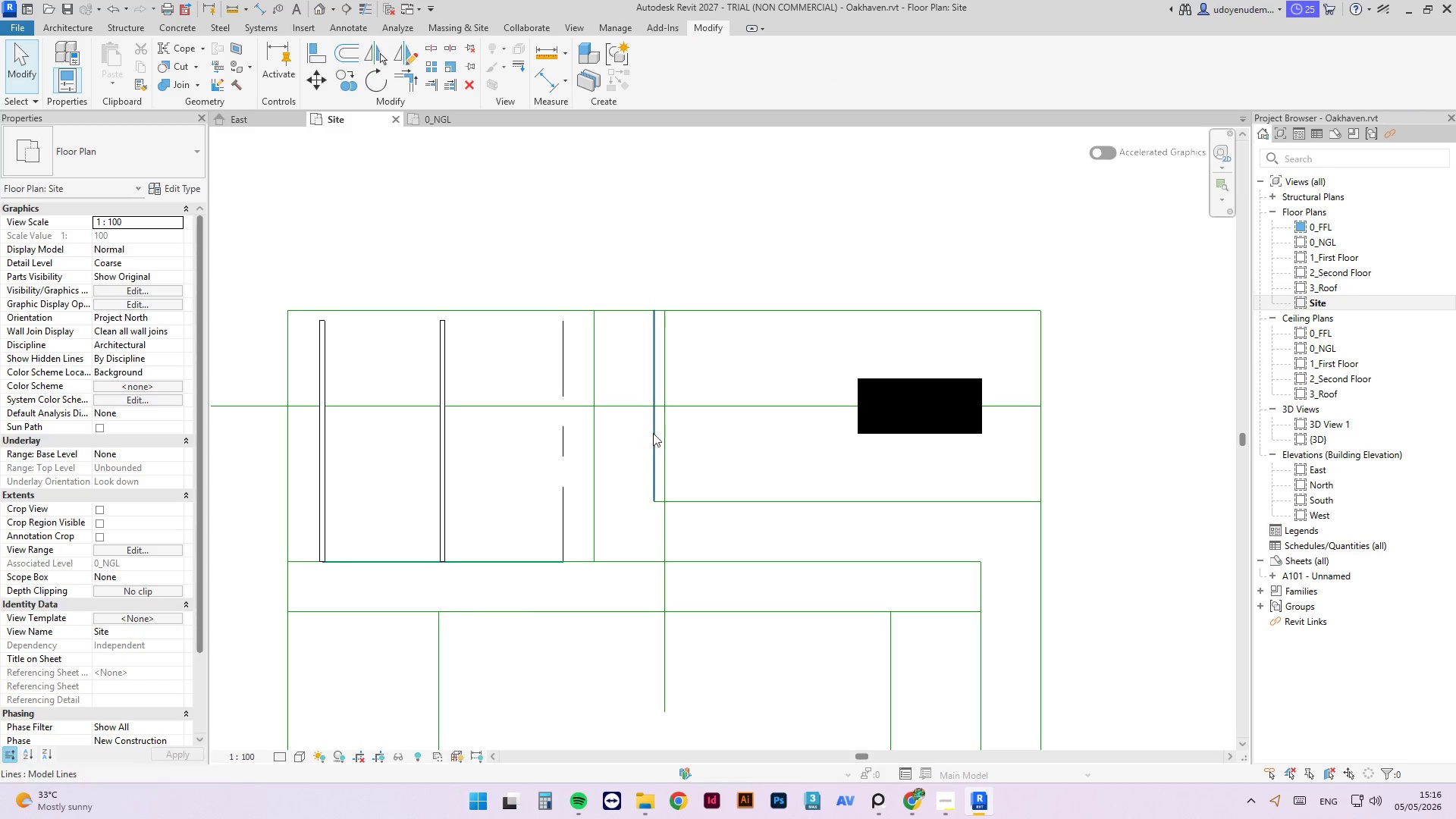 
left_click([657, 434])
 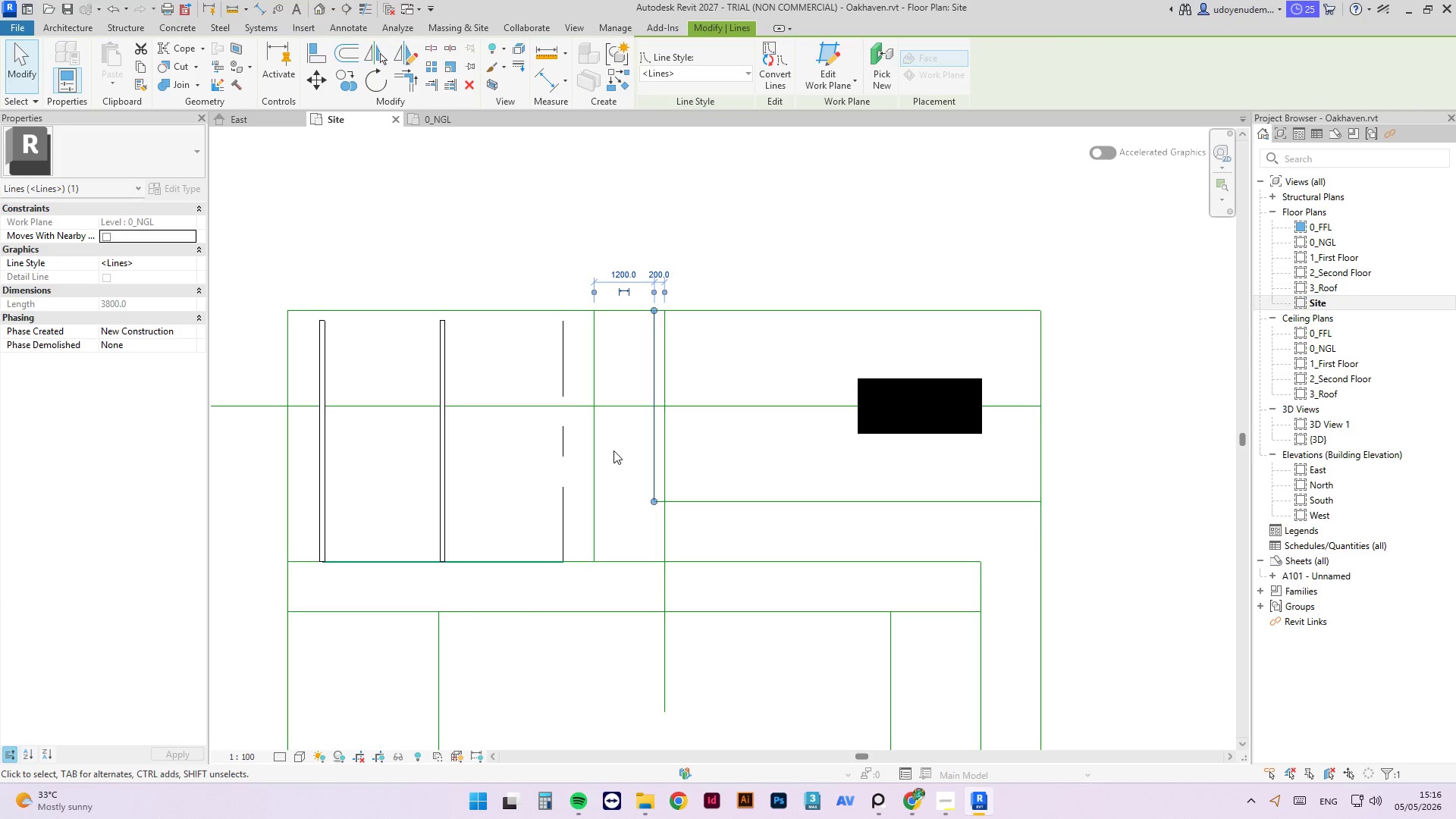 
hold_key(key=ControlLeft, duration=0.84)
left_click([595, 450])
 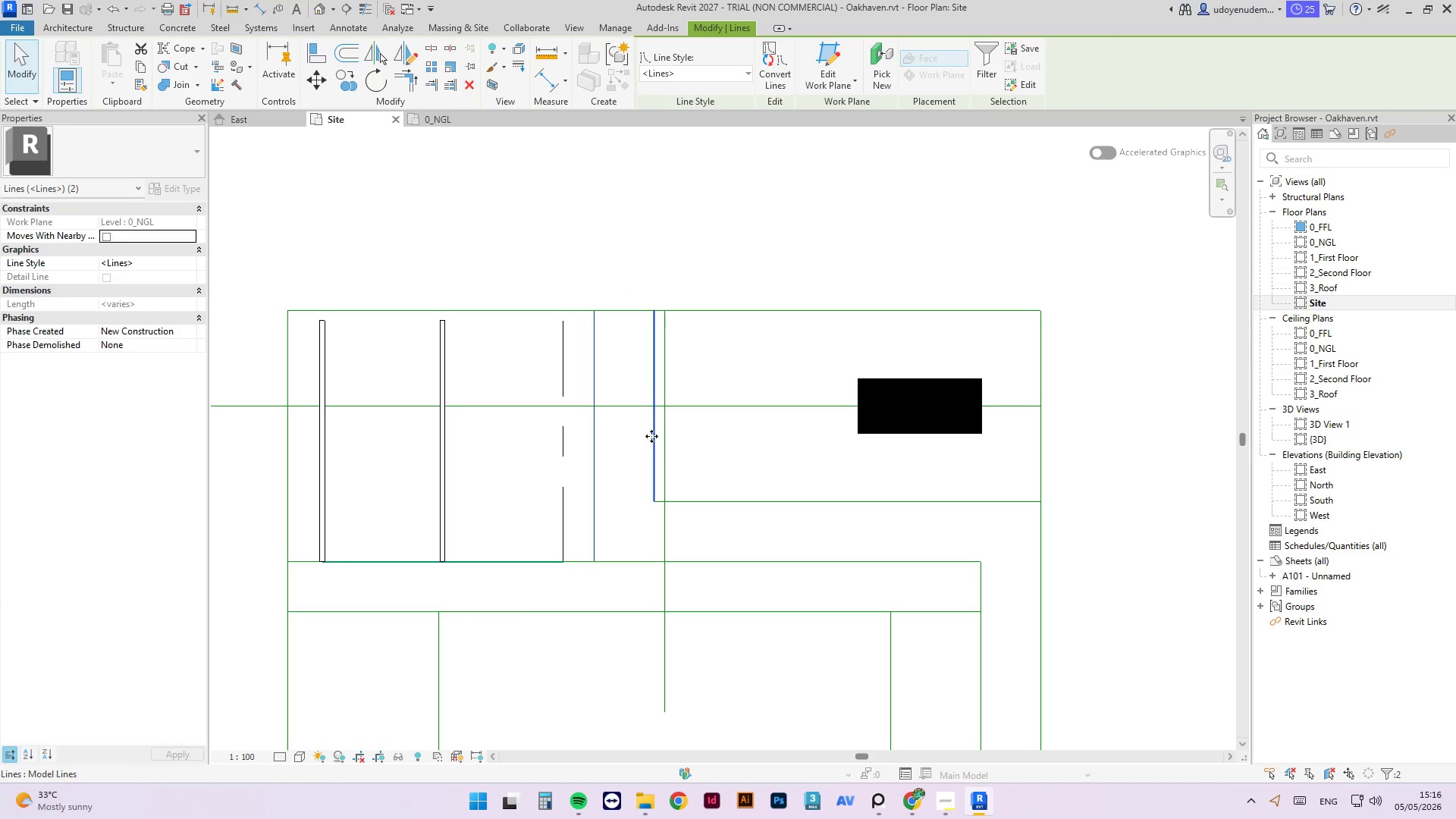 
left_click_drag(start_coordinate=[651, 436], to_coordinate=[682, 433])
 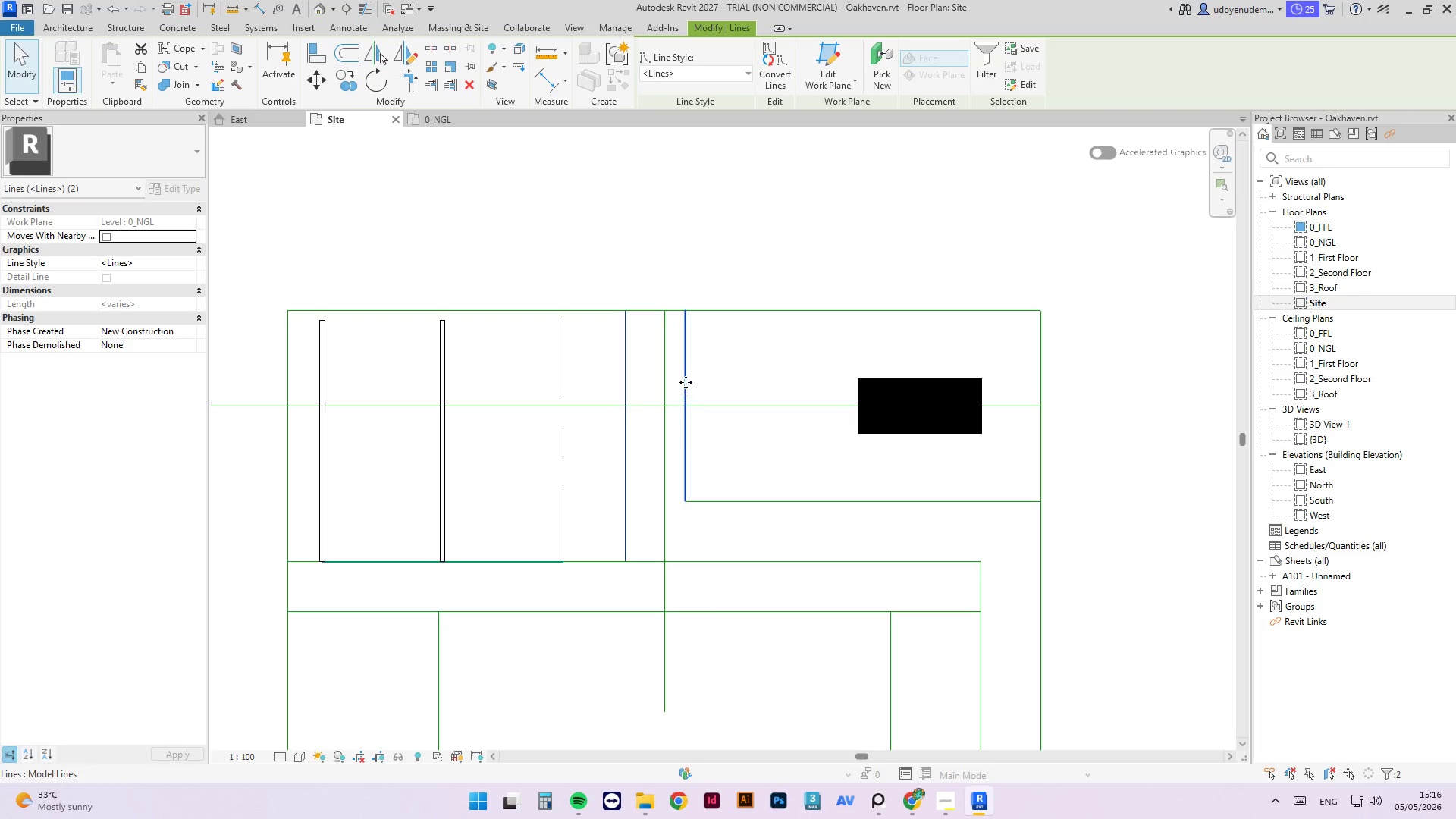 
left_click_drag(start_coordinate=[686, 381], to_coordinate=[704, 378])
 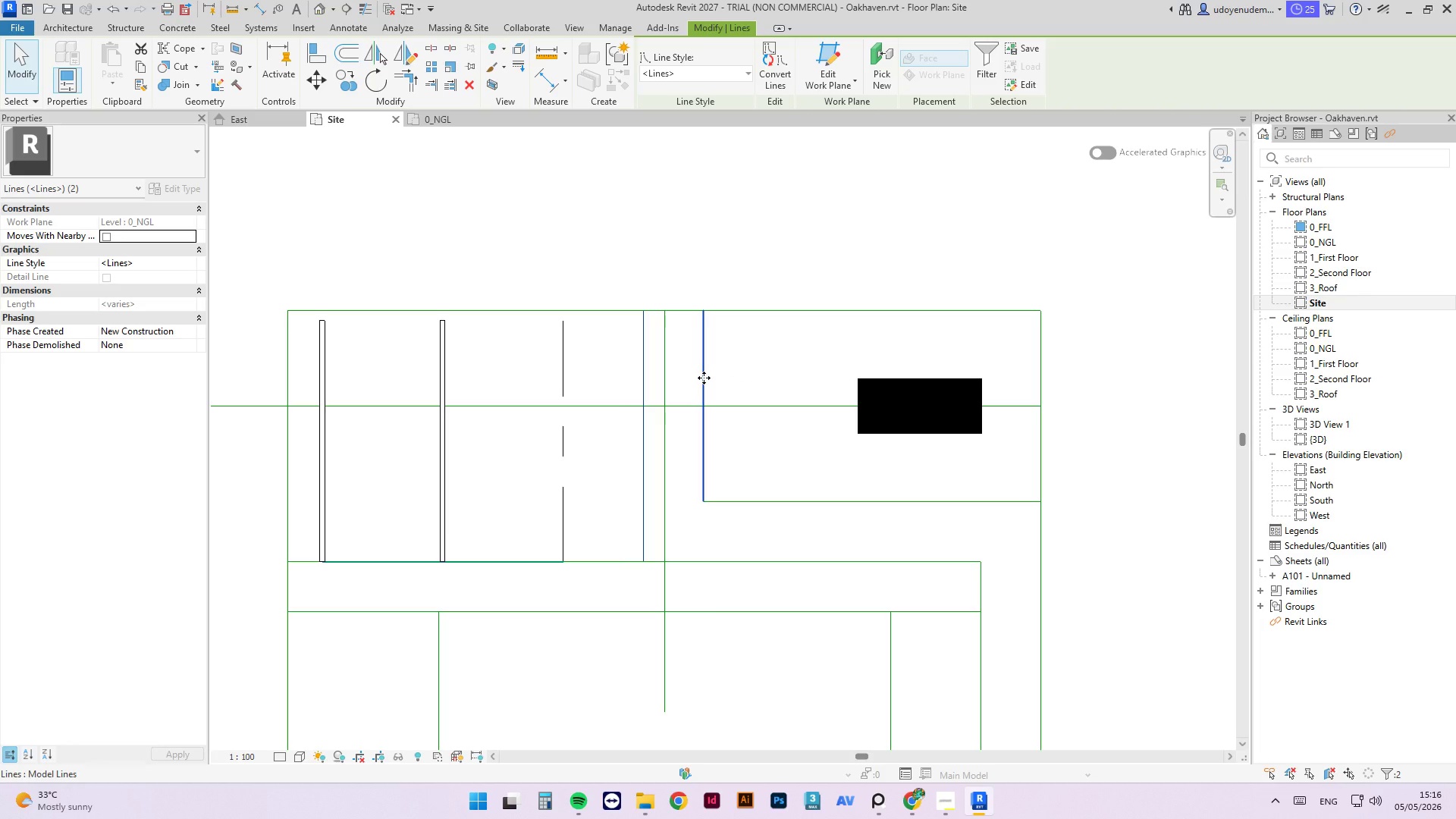 
left_click_drag(start_coordinate=[704, 378], to_coordinate=[690, 377])
 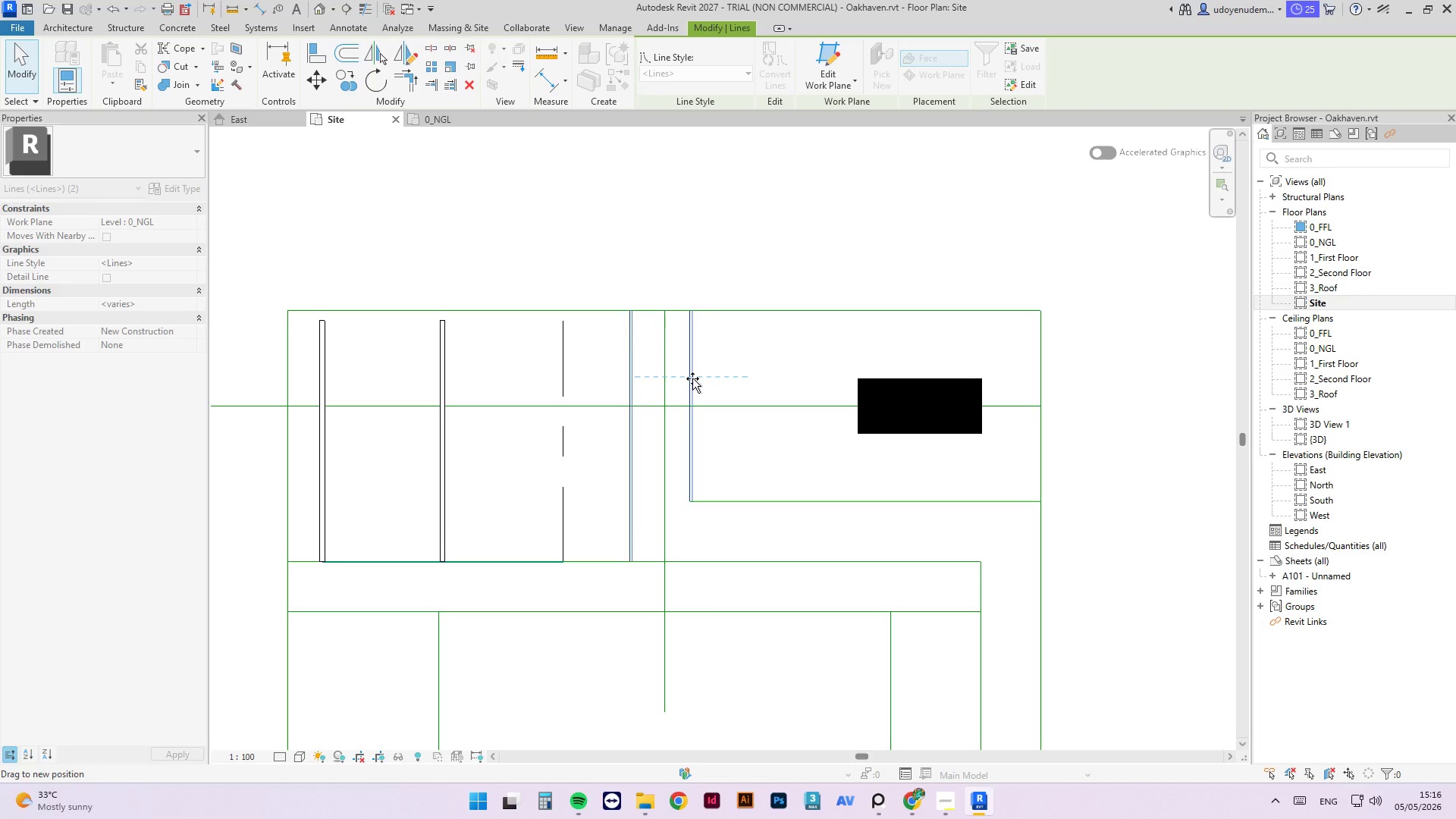 
left_click([665, 380])
 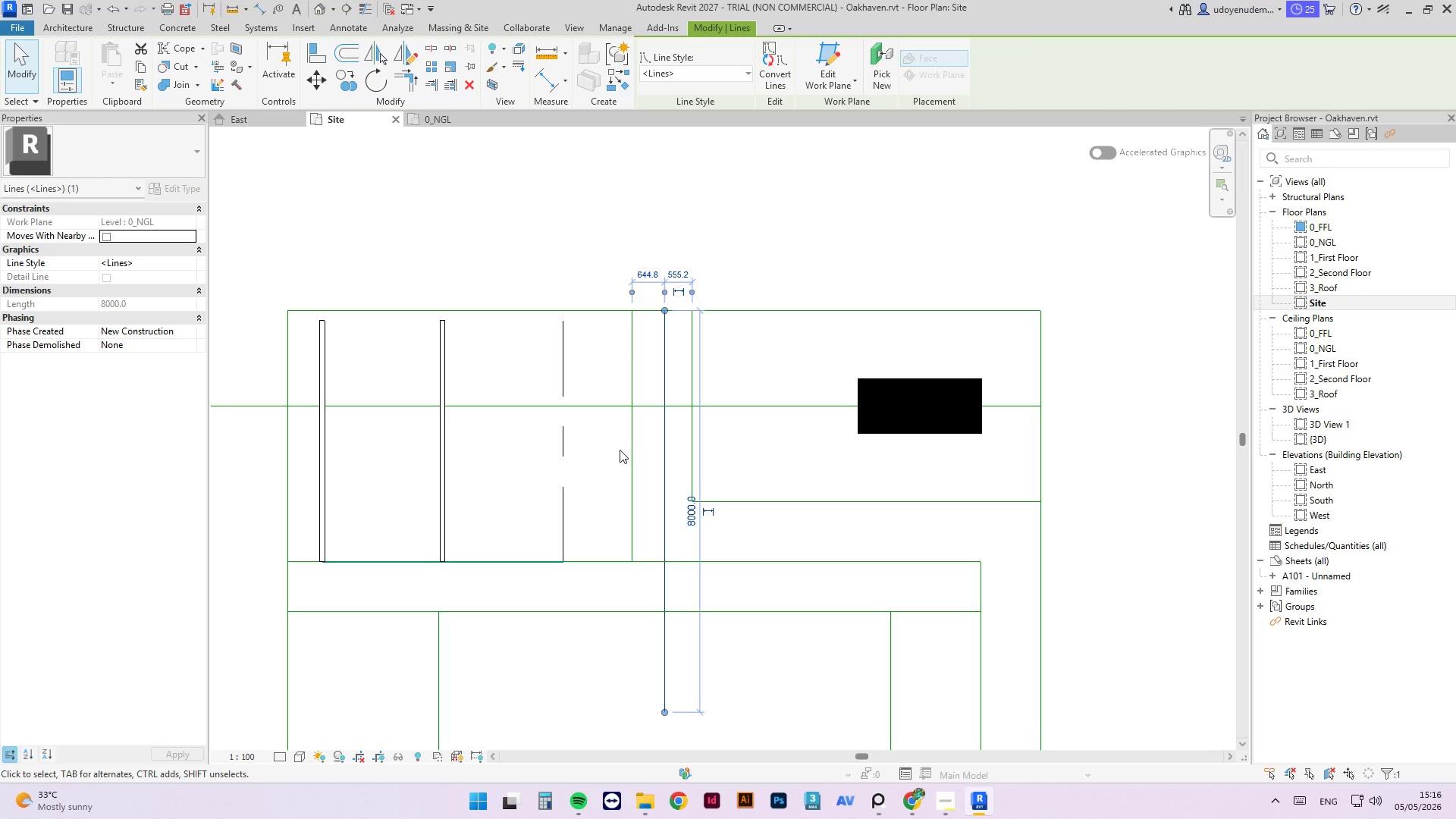 
scroll: coordinate [633, 372], scroll_direction: down, amount: 6.0
 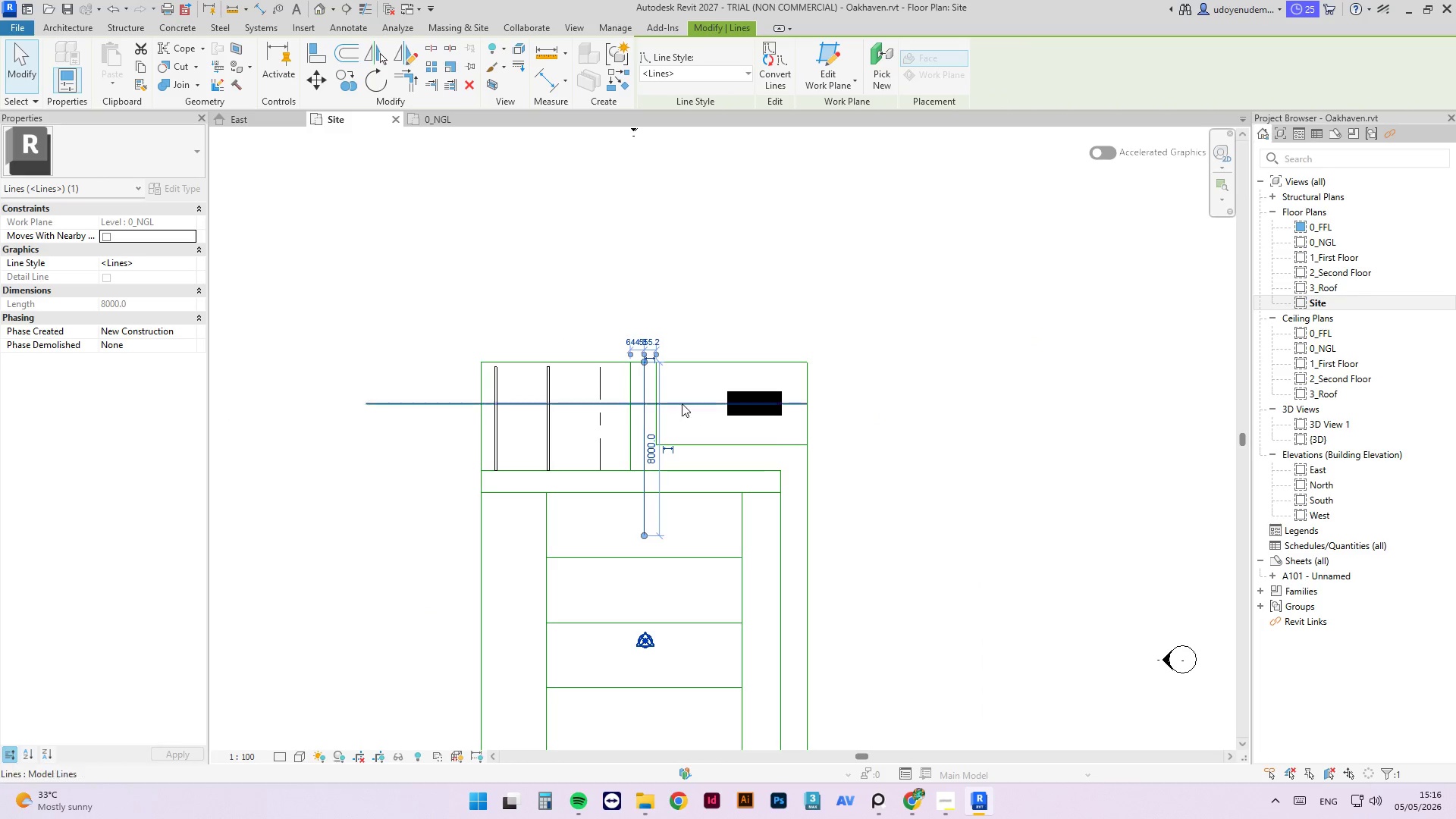 
scroll: coordinate [604, 385], scroll_direction: up, amount: 5.0
 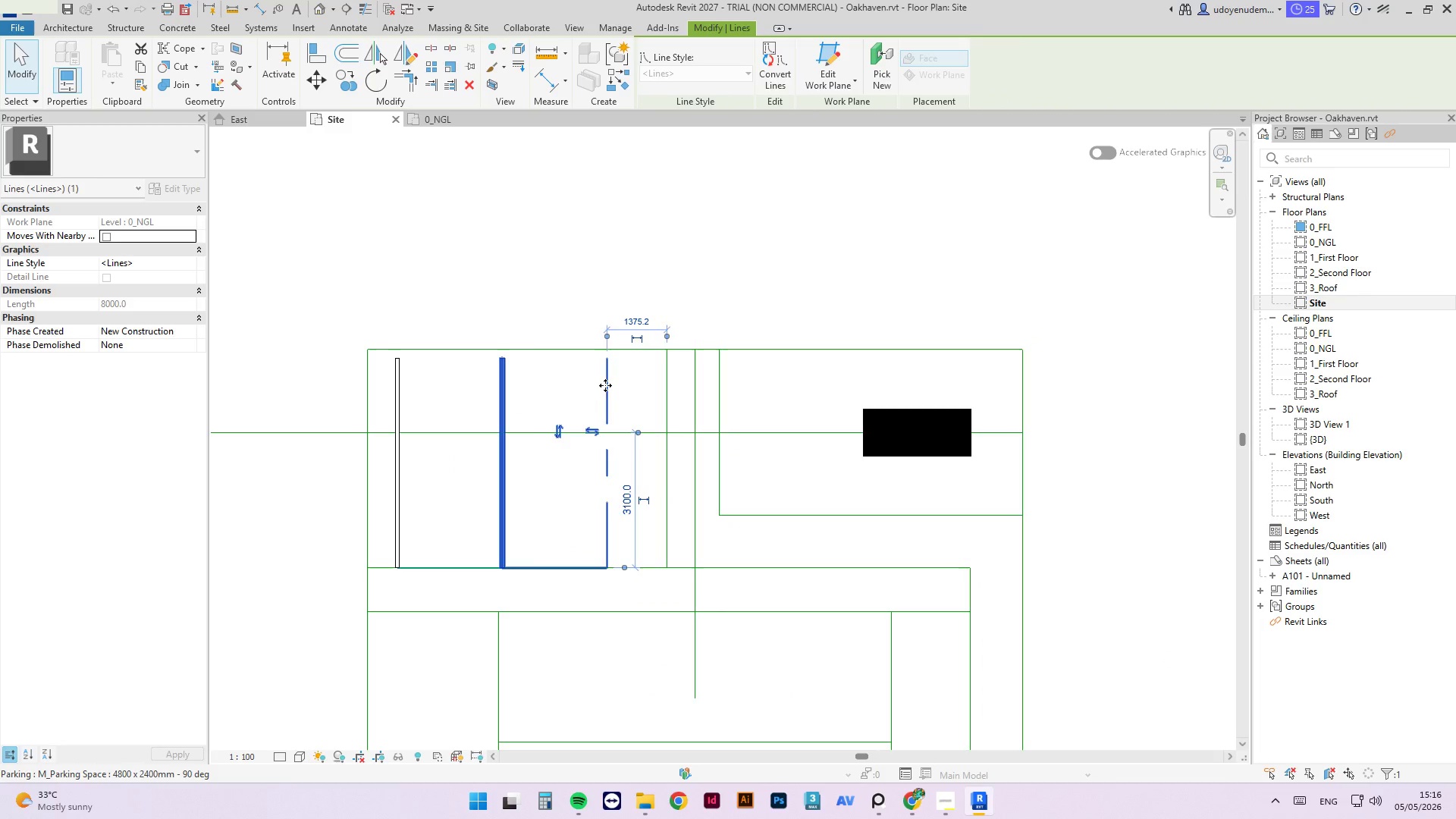 
left_click_drag(start_coordinate=[604, 385], to_coordinate=[650, 385])
 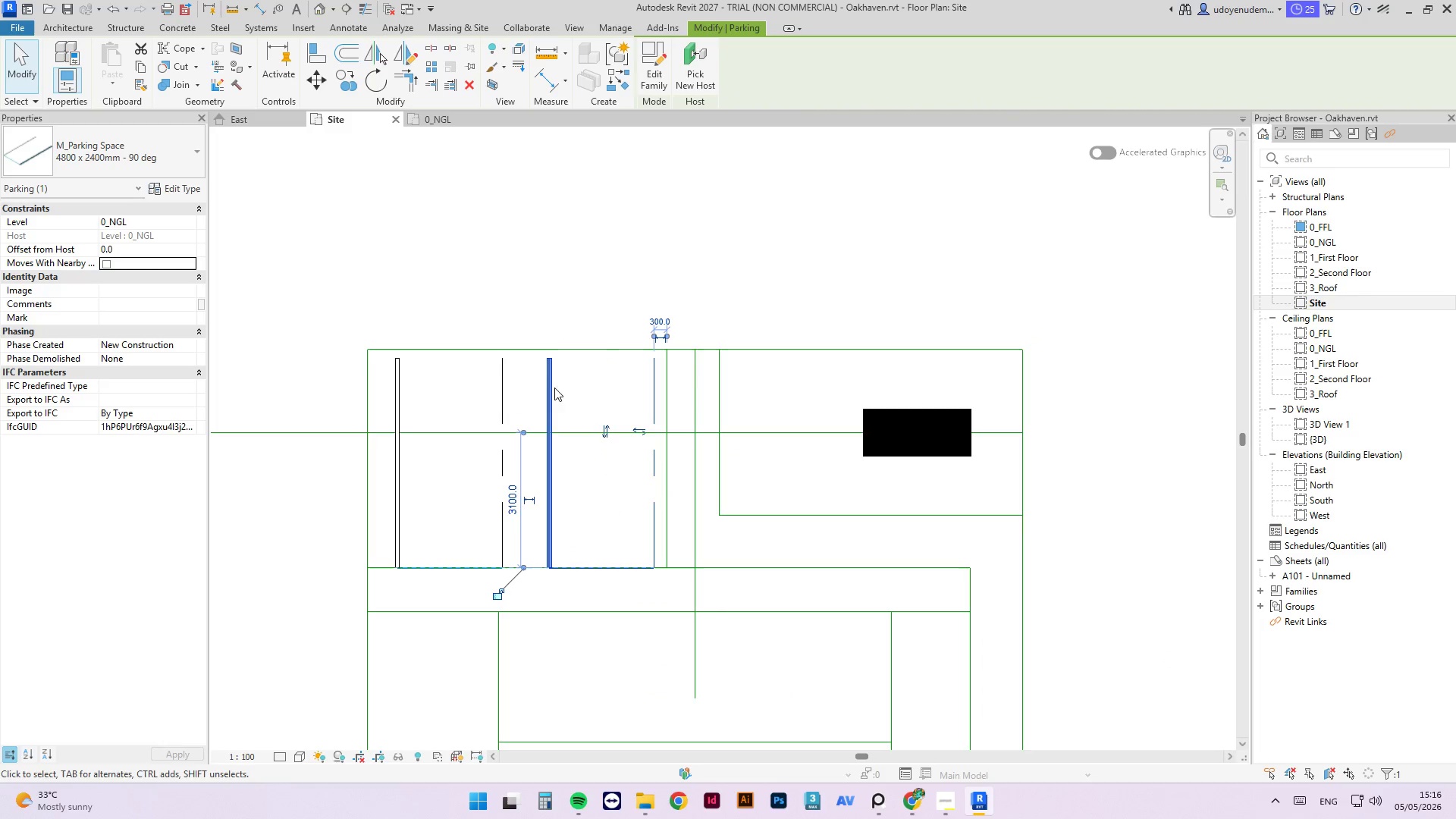 
key(Escape)
 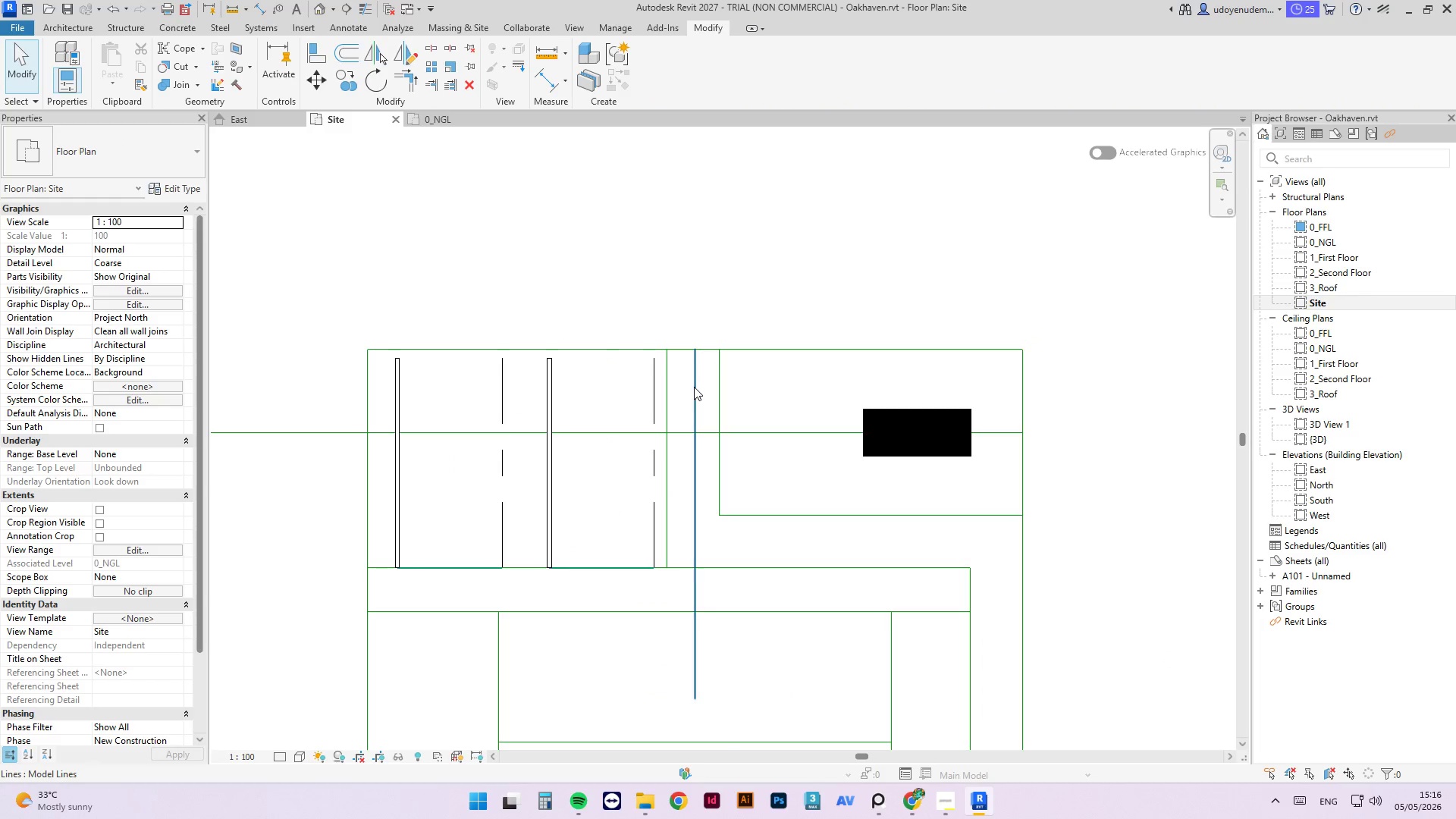 
left_click([694, 387])
 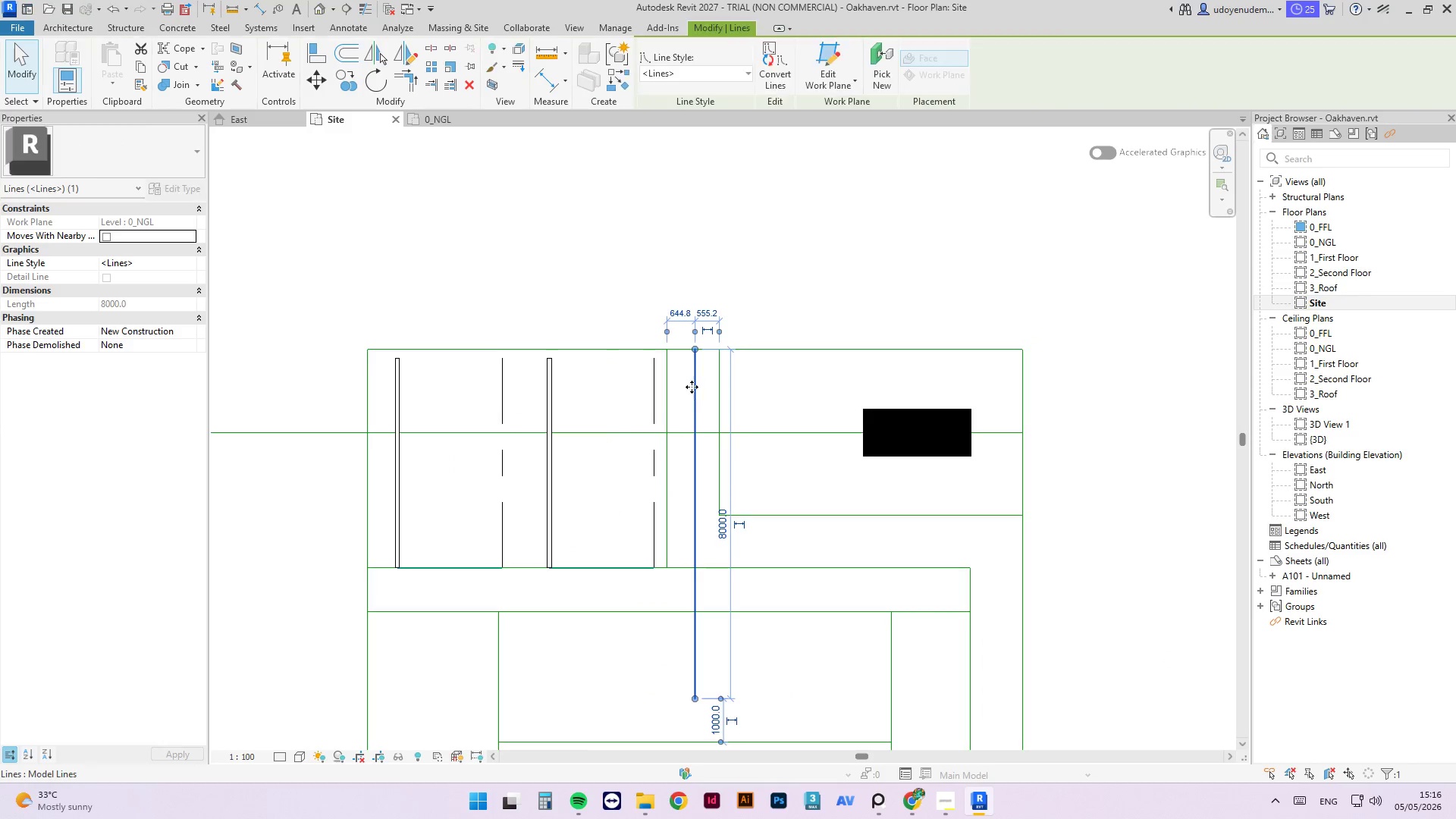 
scroll: coordinate [691, 387], scroll_direction: up, amount: 2.0
 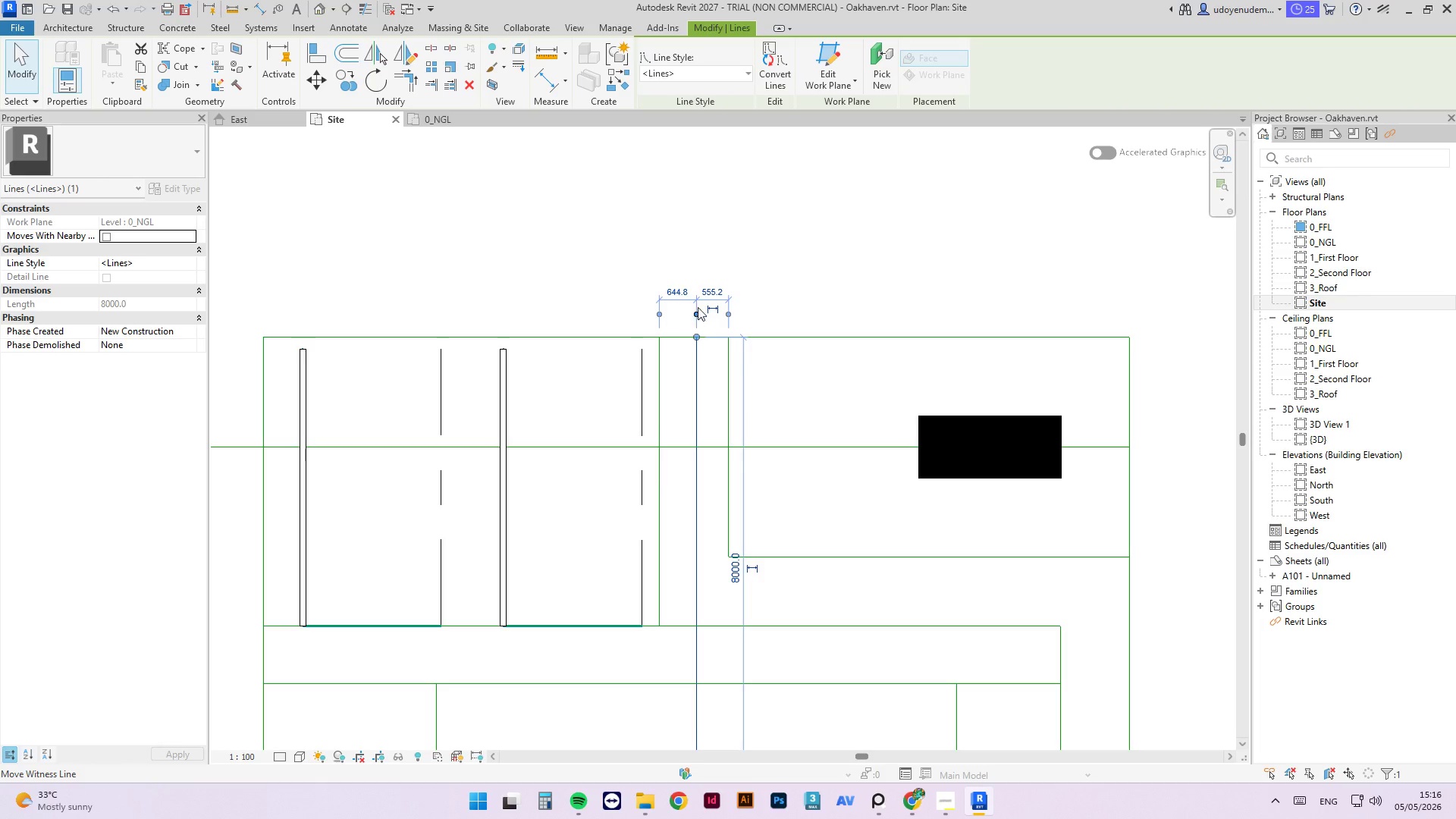 
left_click([677, 292])
 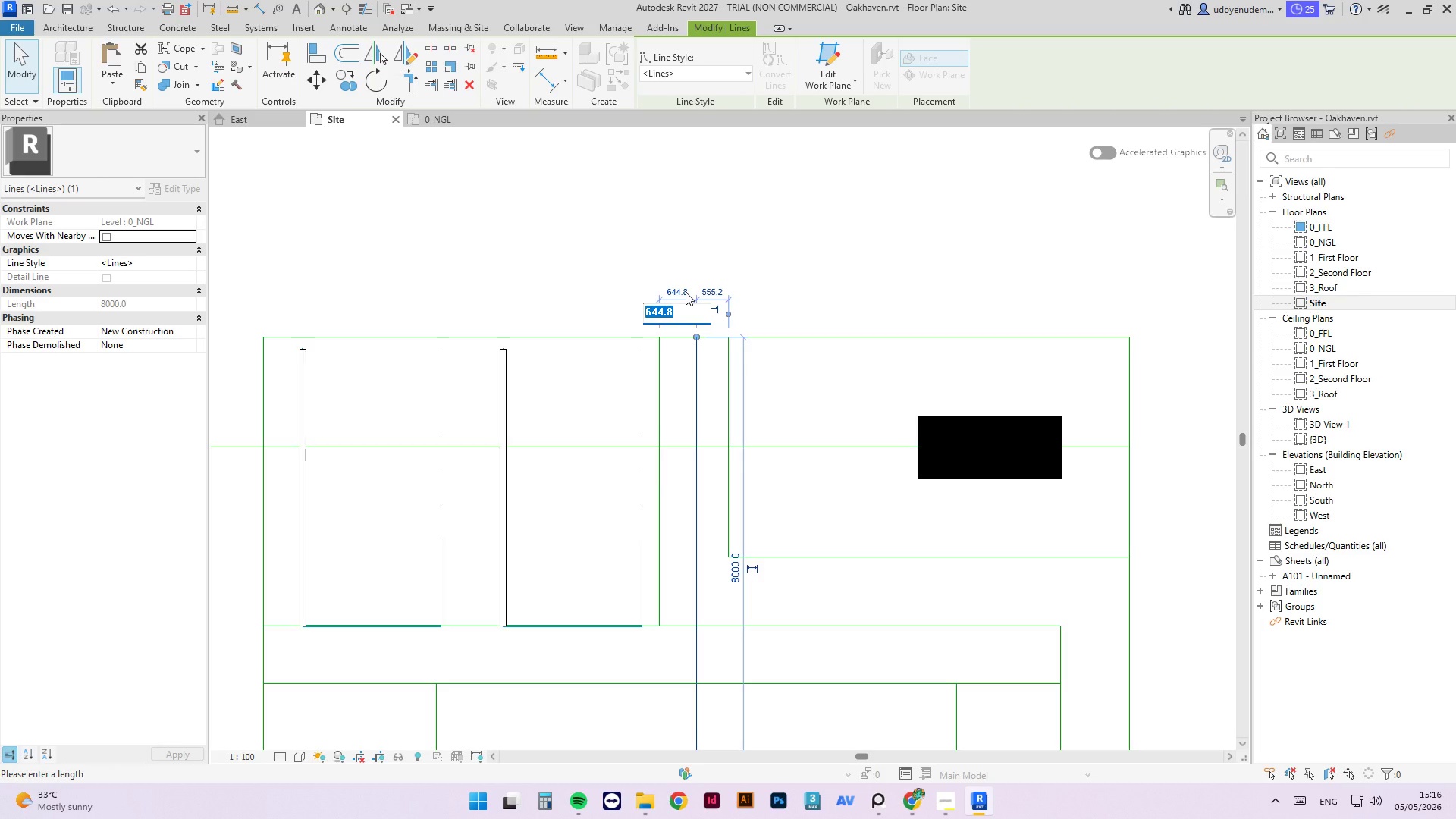 
key(Numpad5)
 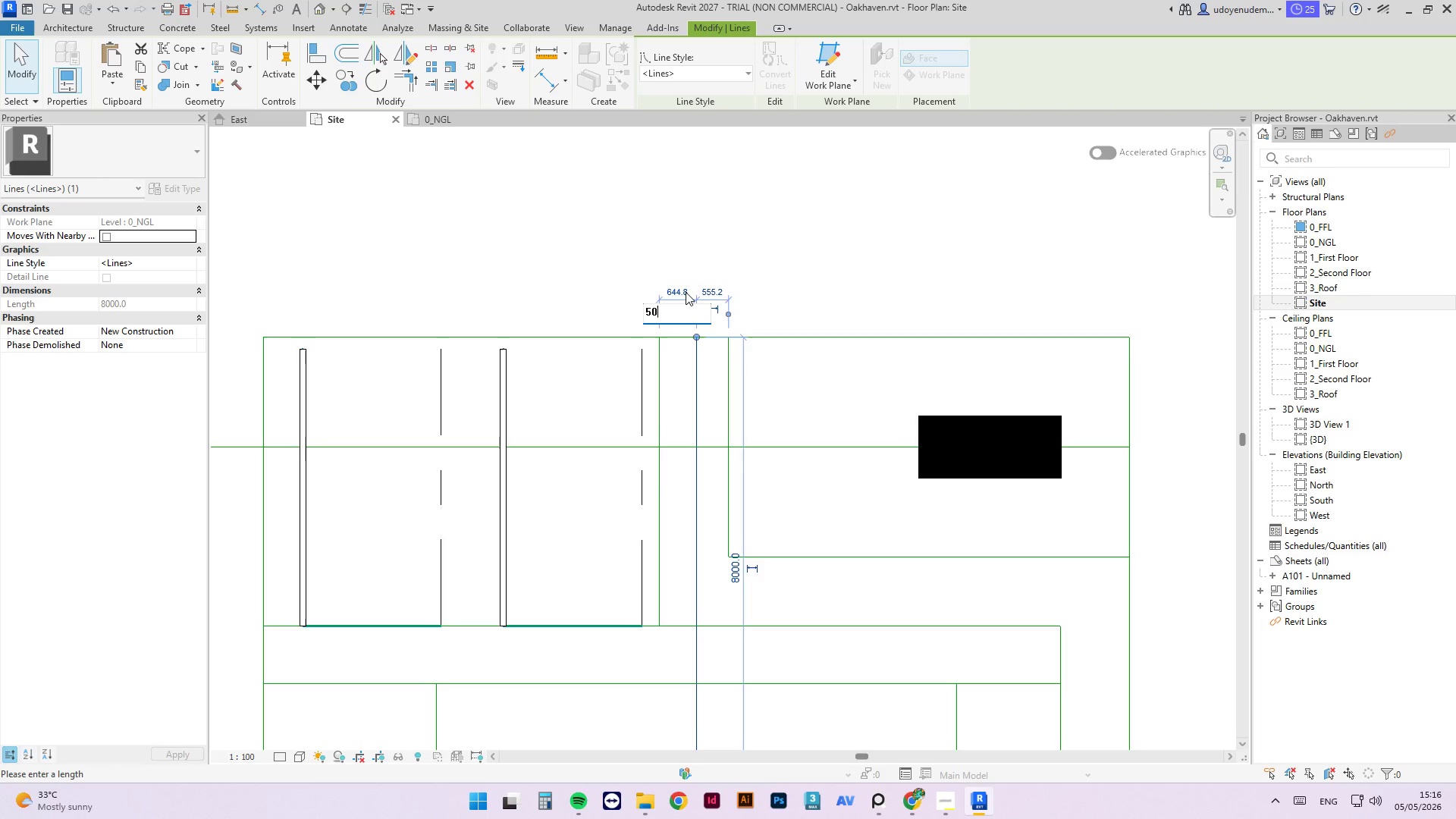 
key(Numpad0)
 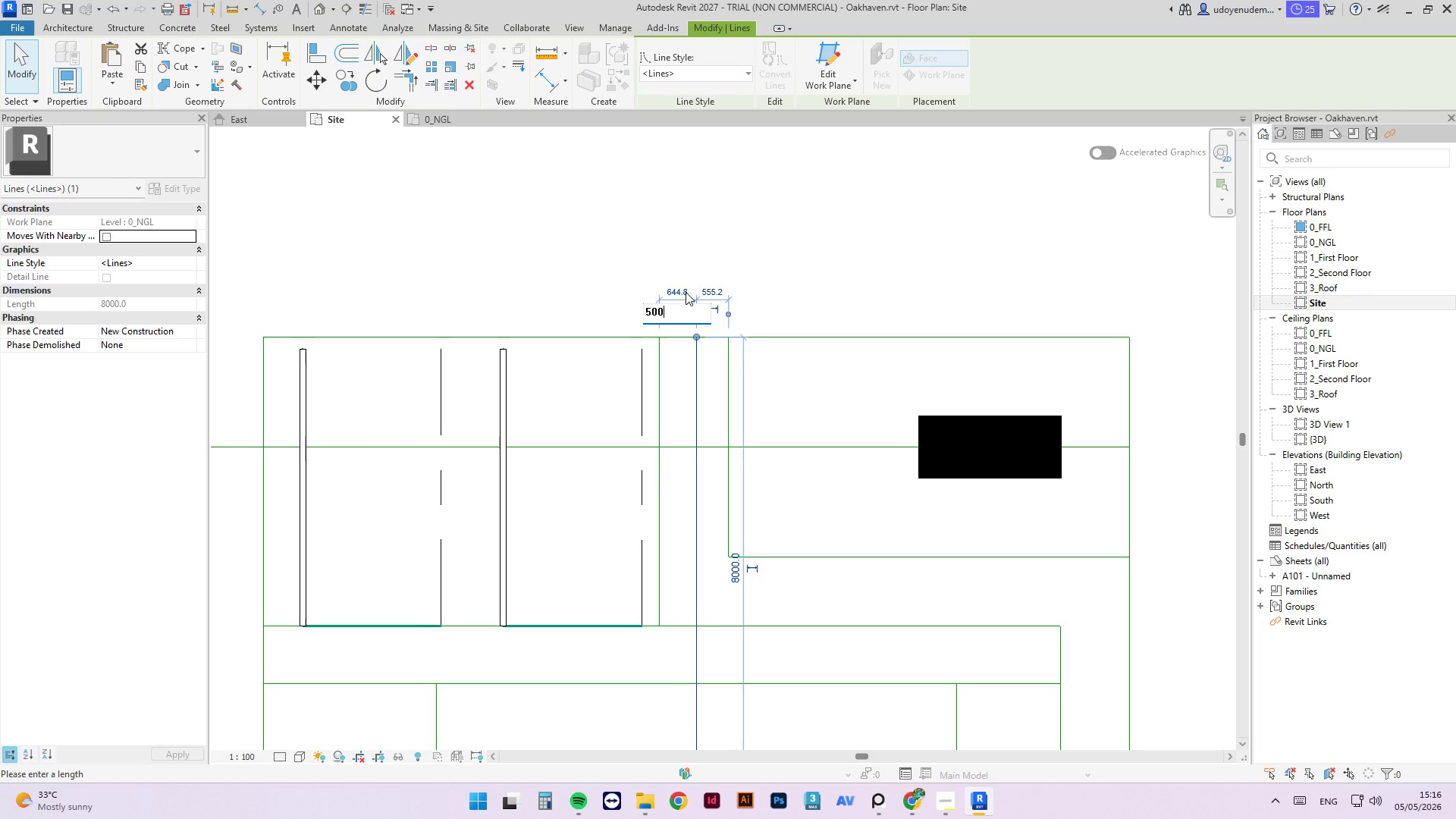 
key(Numpad0)
 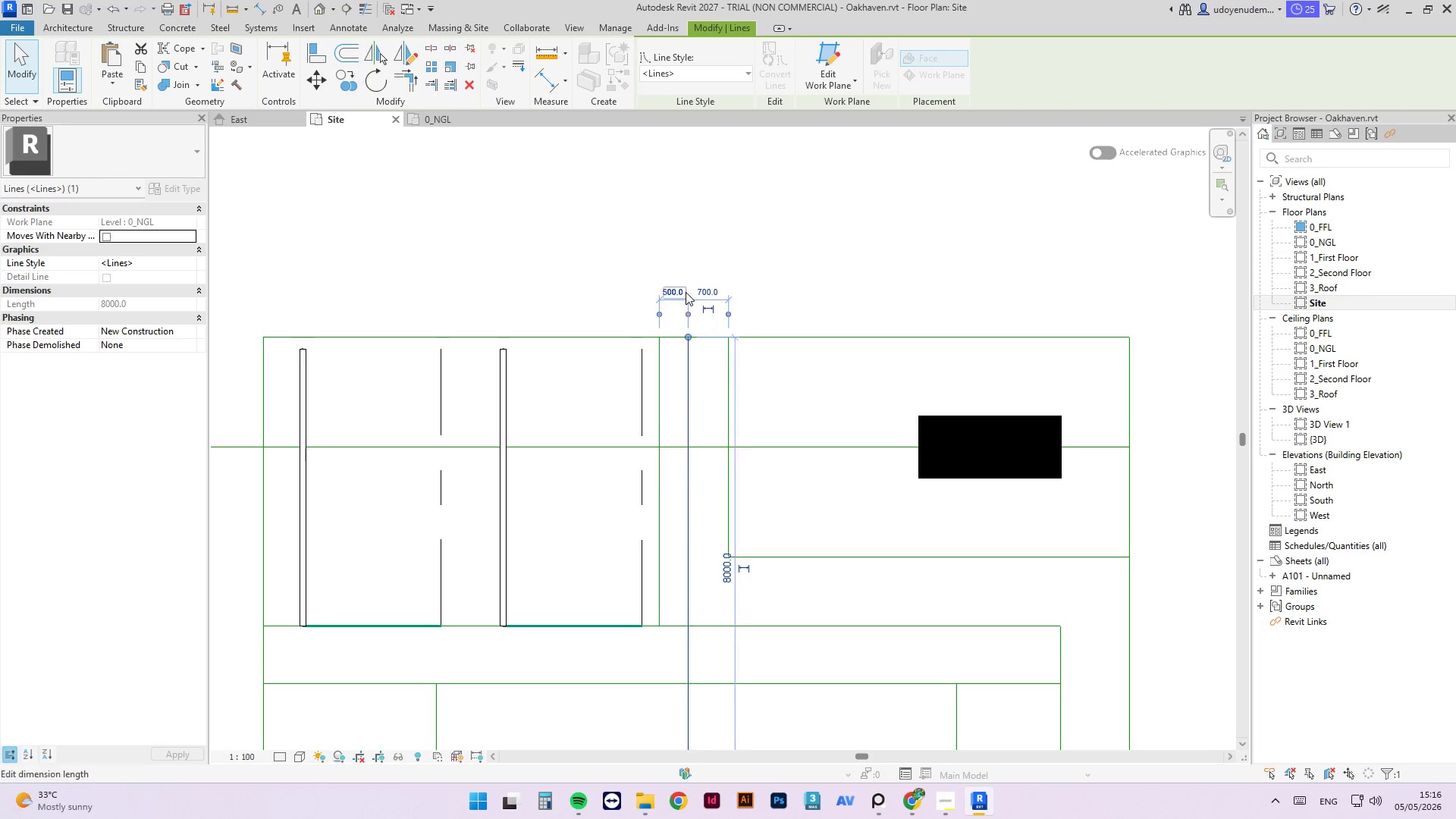 
key(NumpadEnter)
 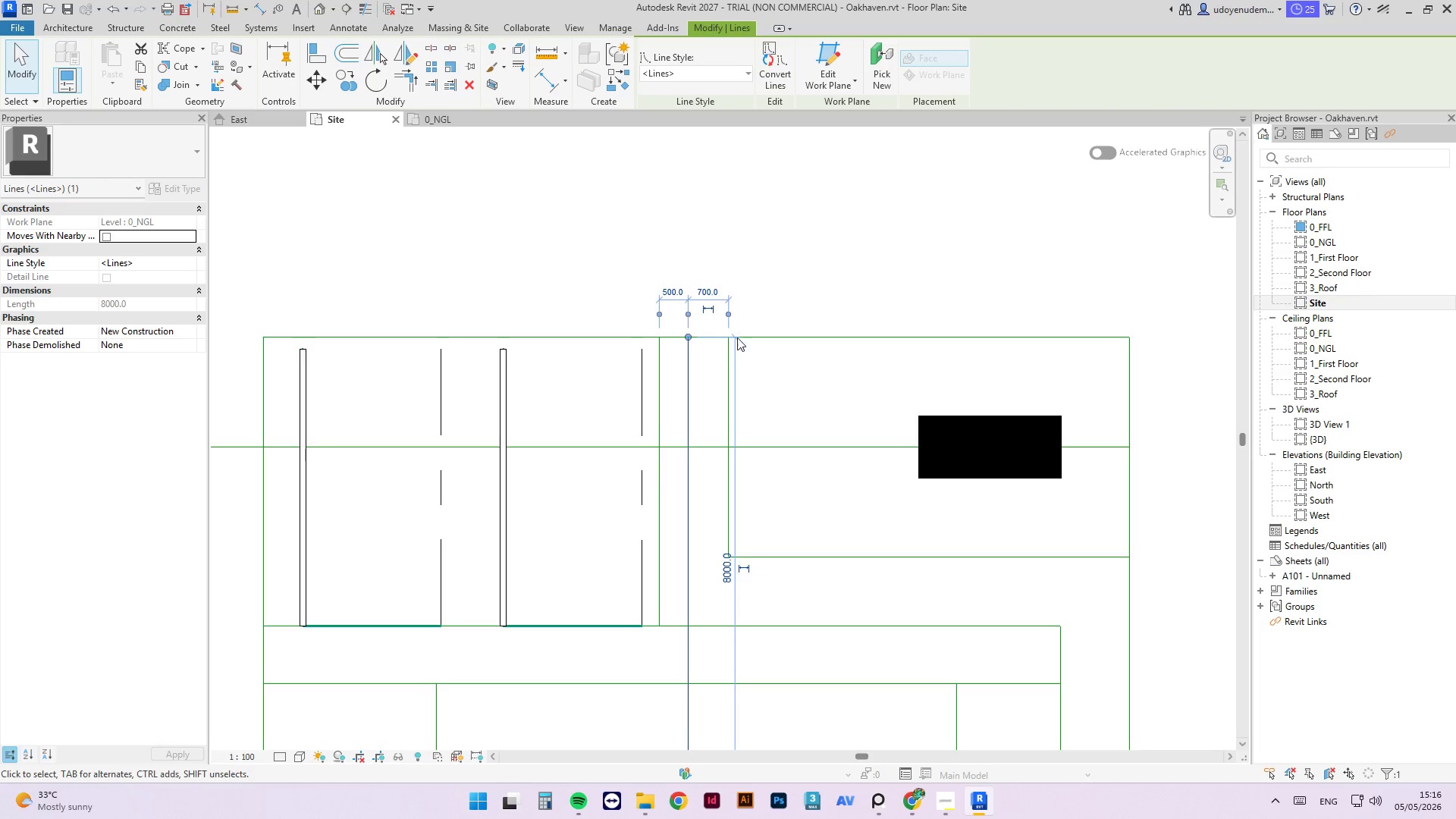 
left_click([669, 290])
 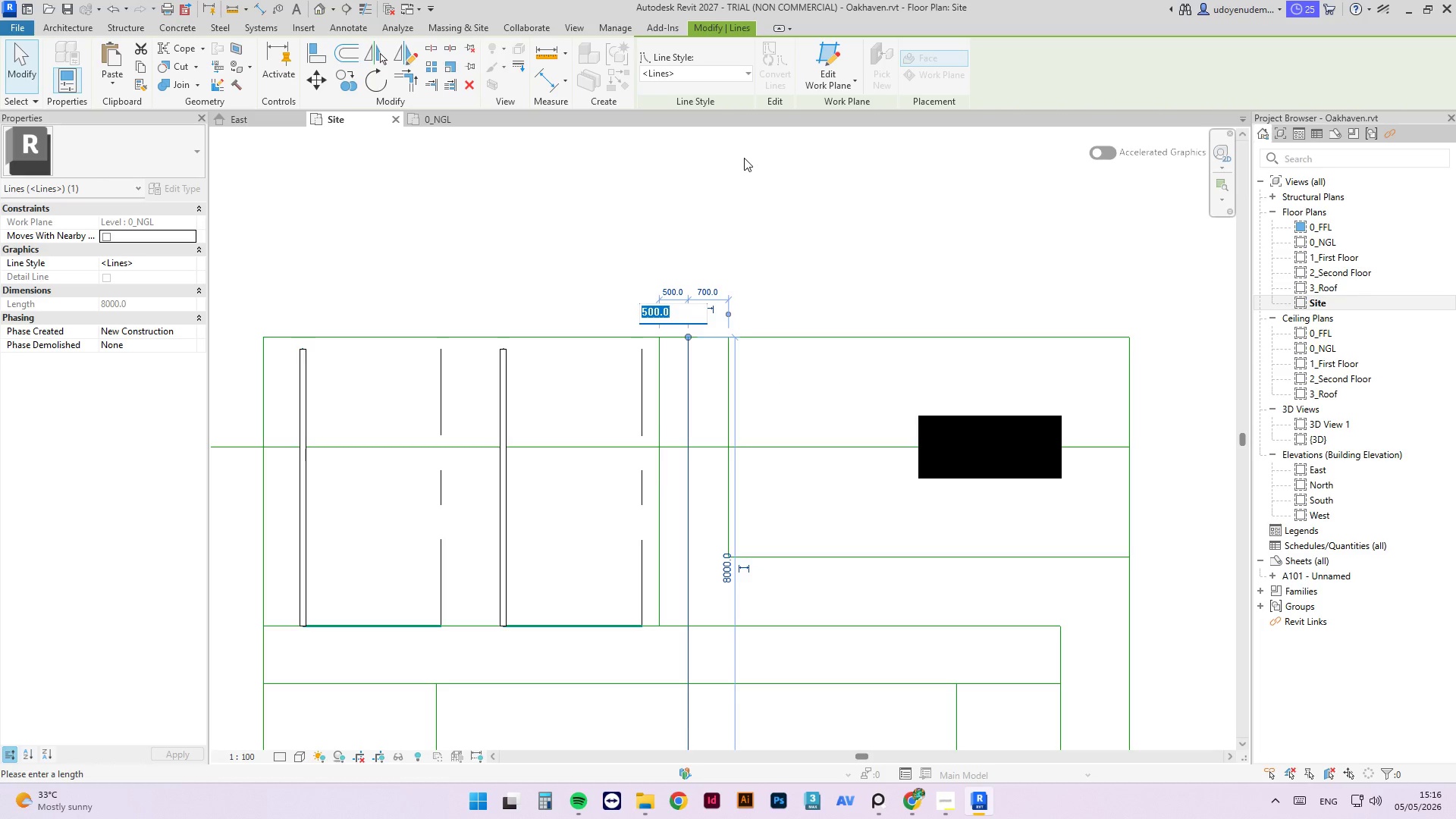 
key(Numpad6)
 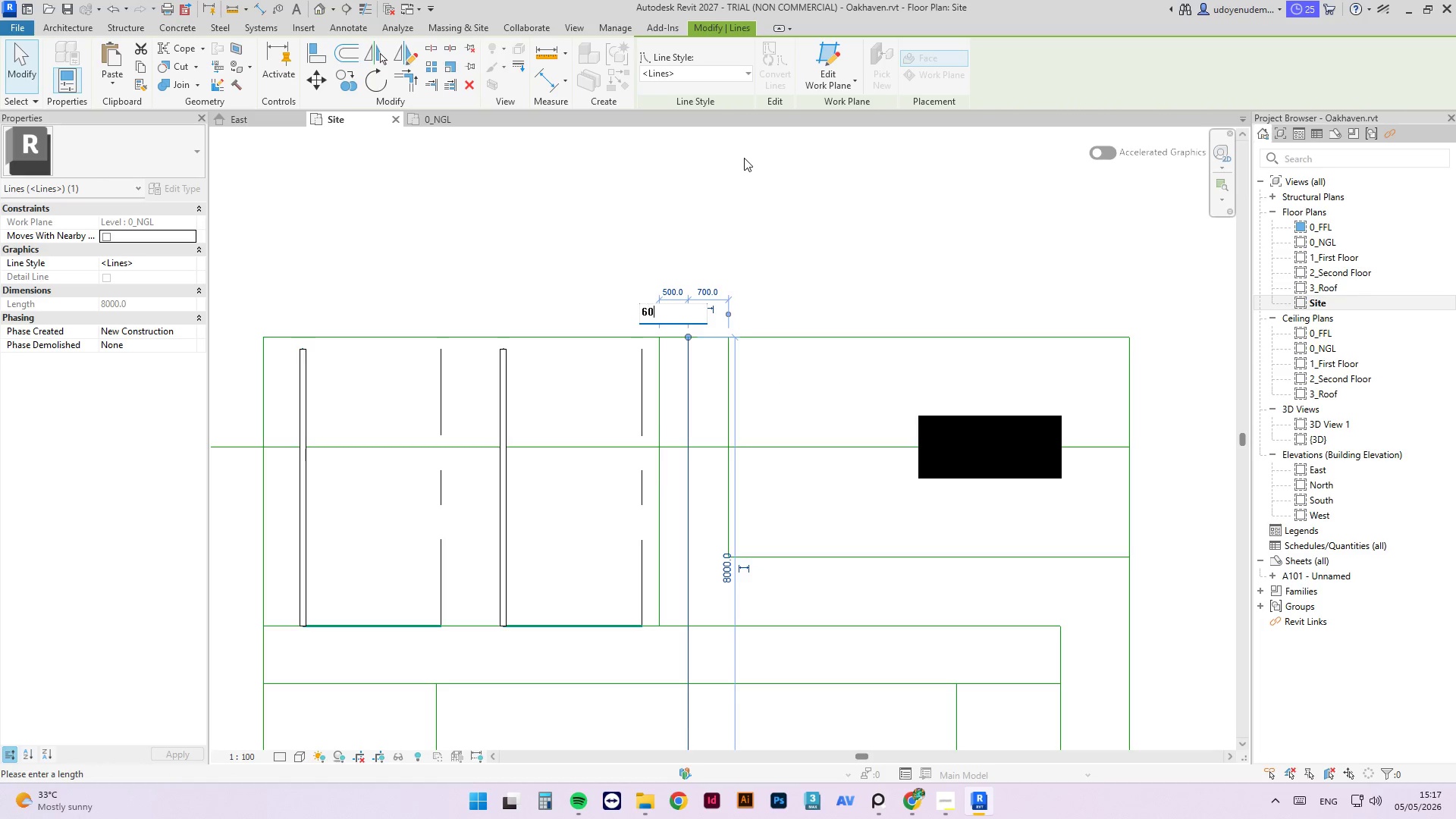 
key(Numpad0)
 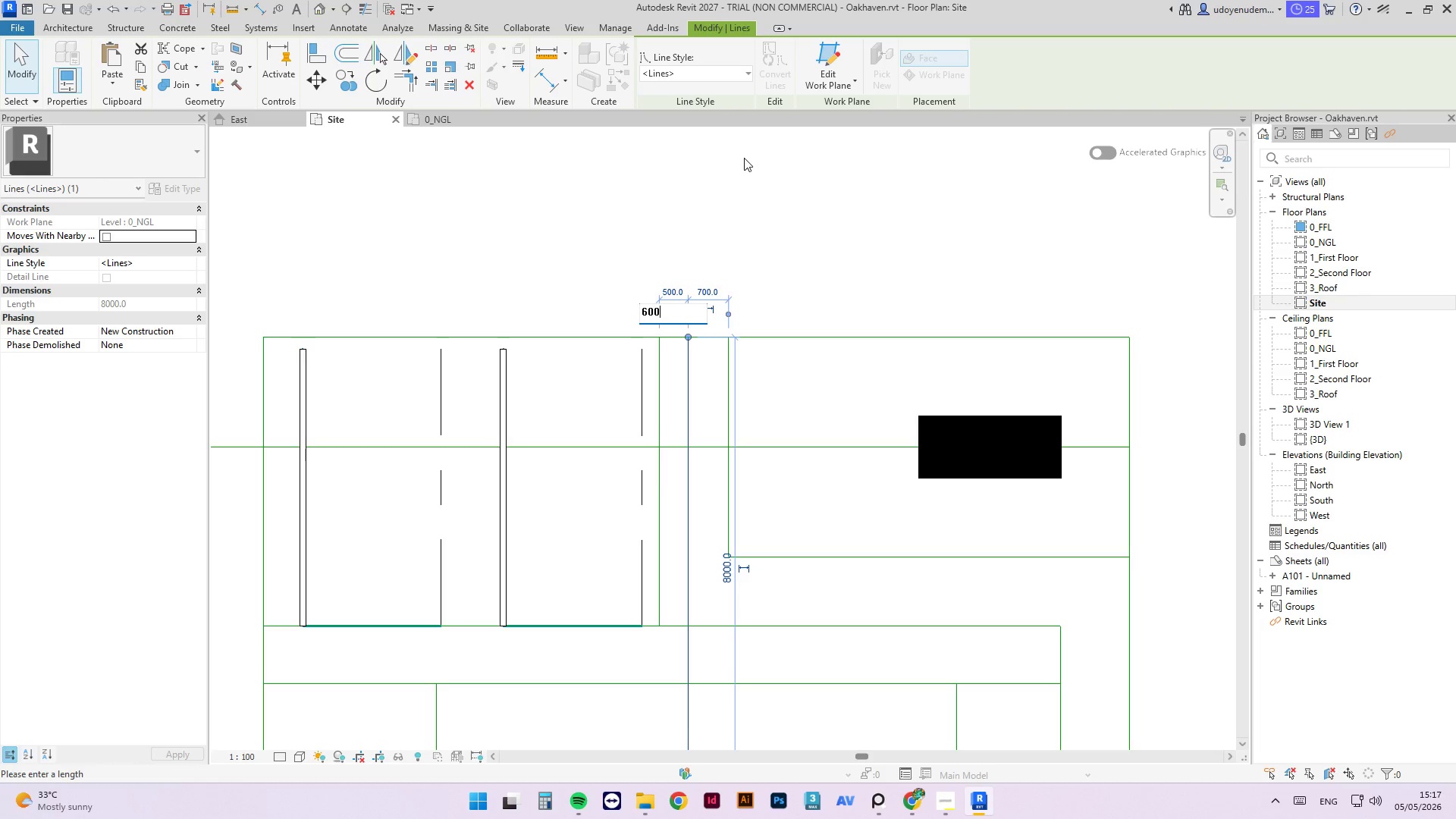 
key(Numpad0)
 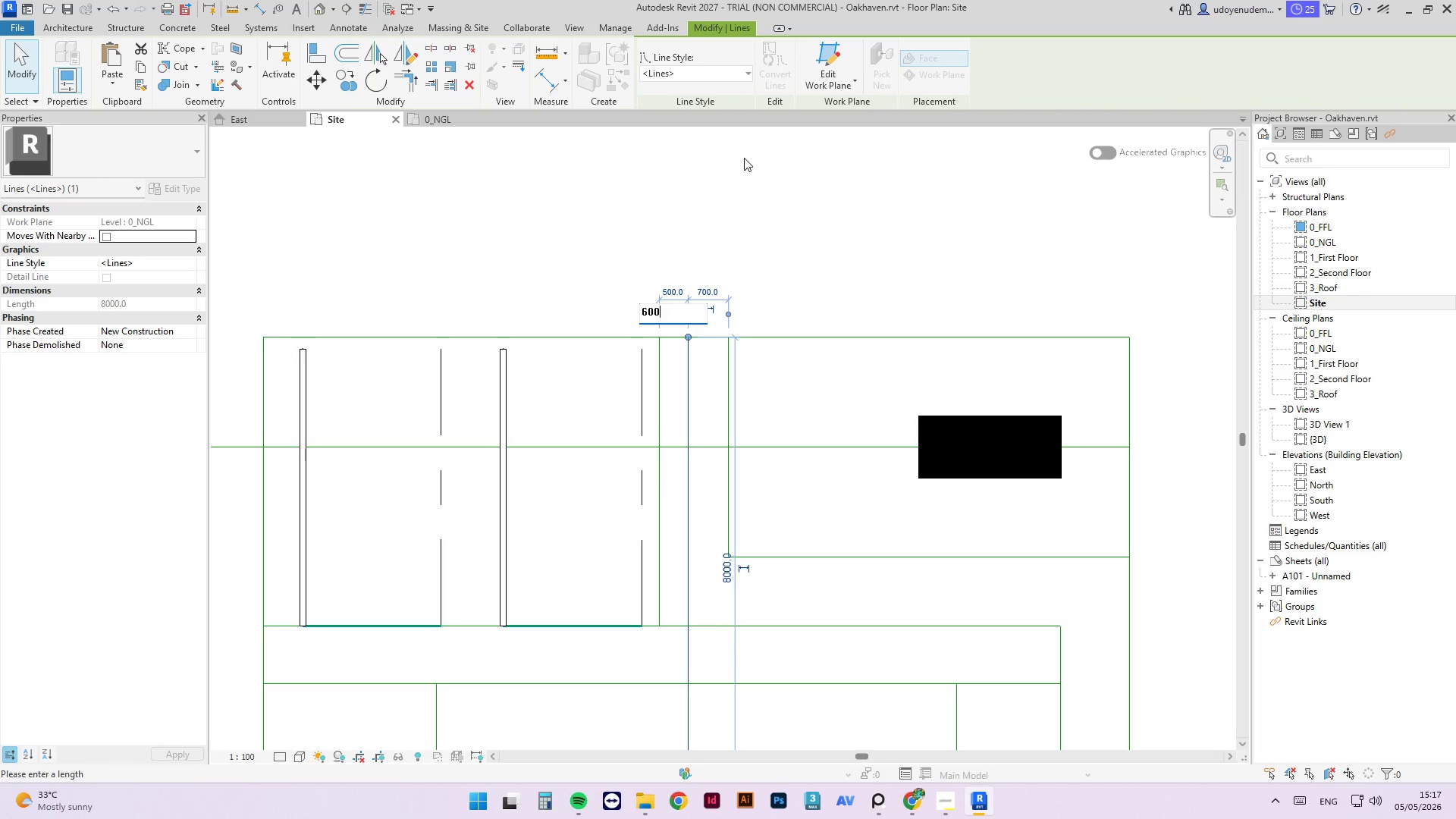 
key(NumpadEnter)
 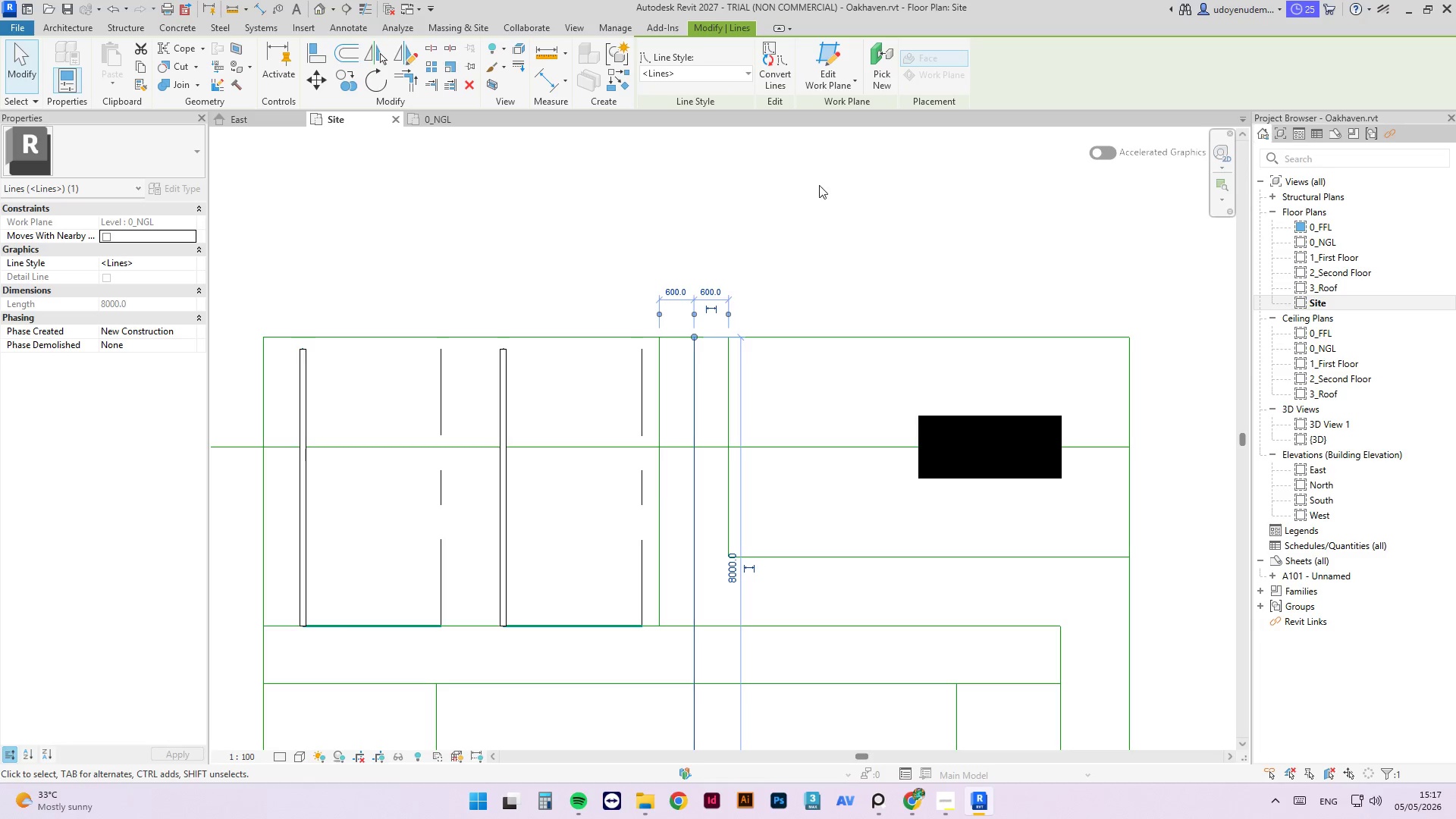 
left_click([824, 174])
 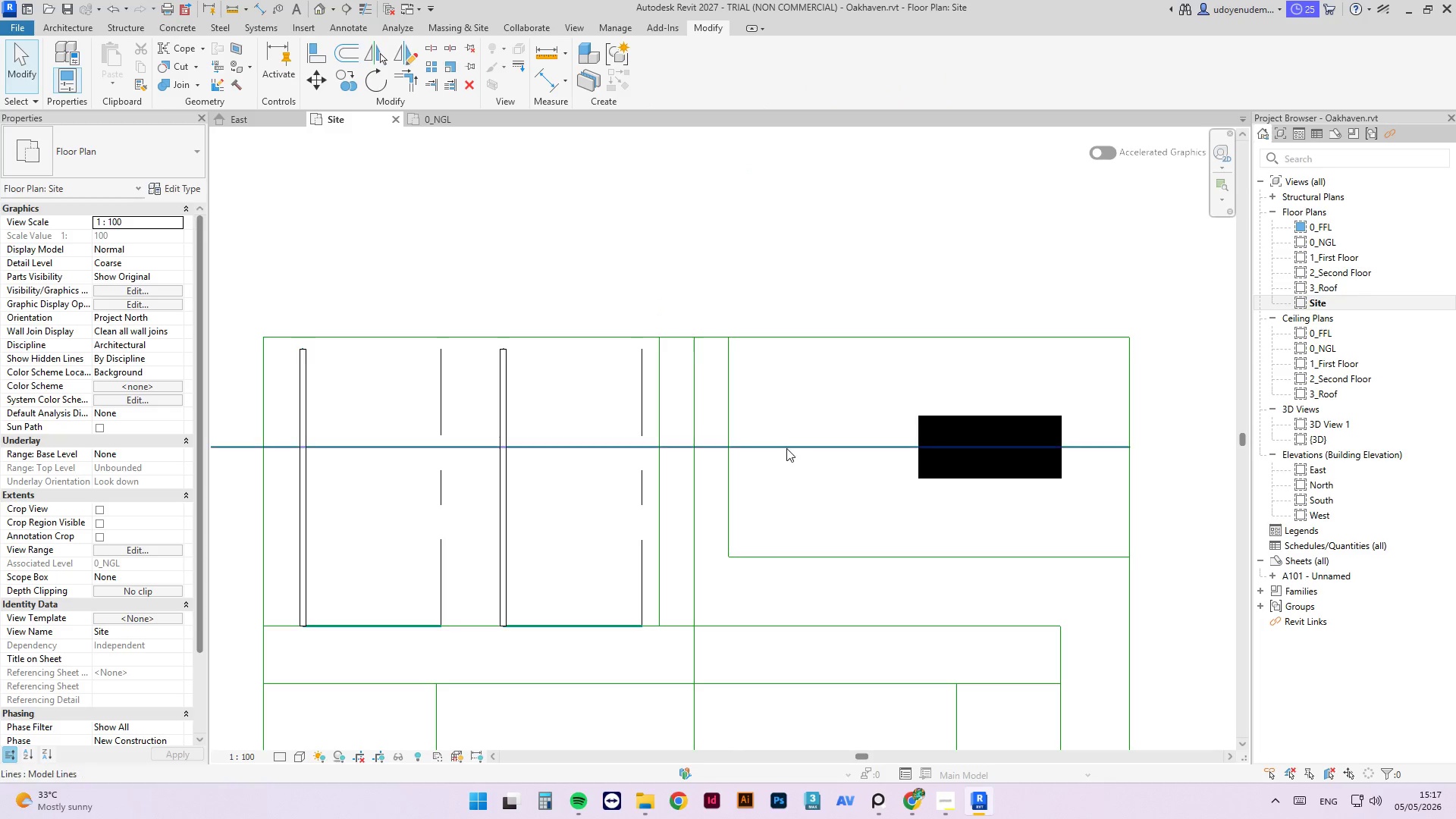 
left_click([786, 449])
 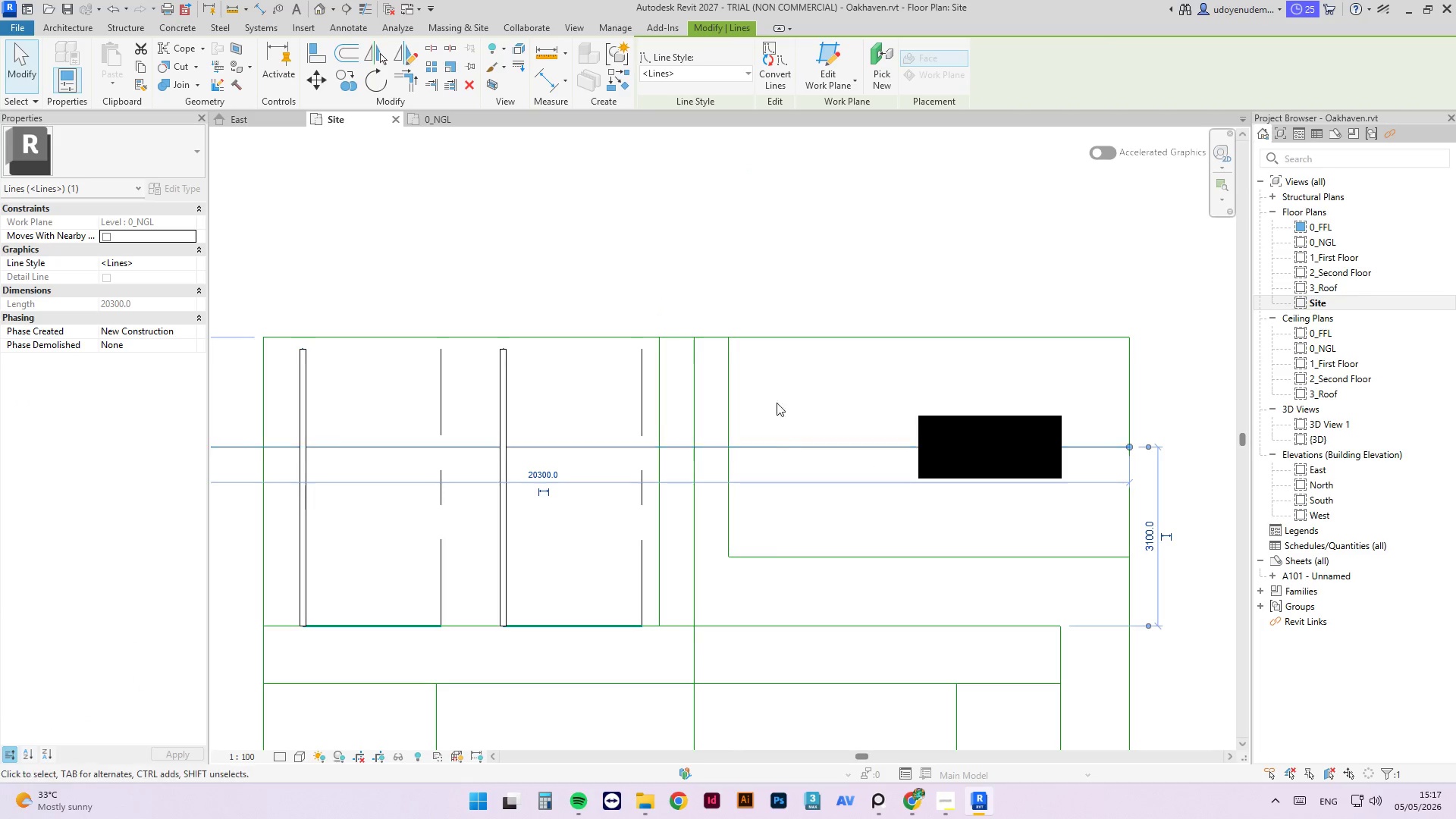 
left_click([780, 403])
 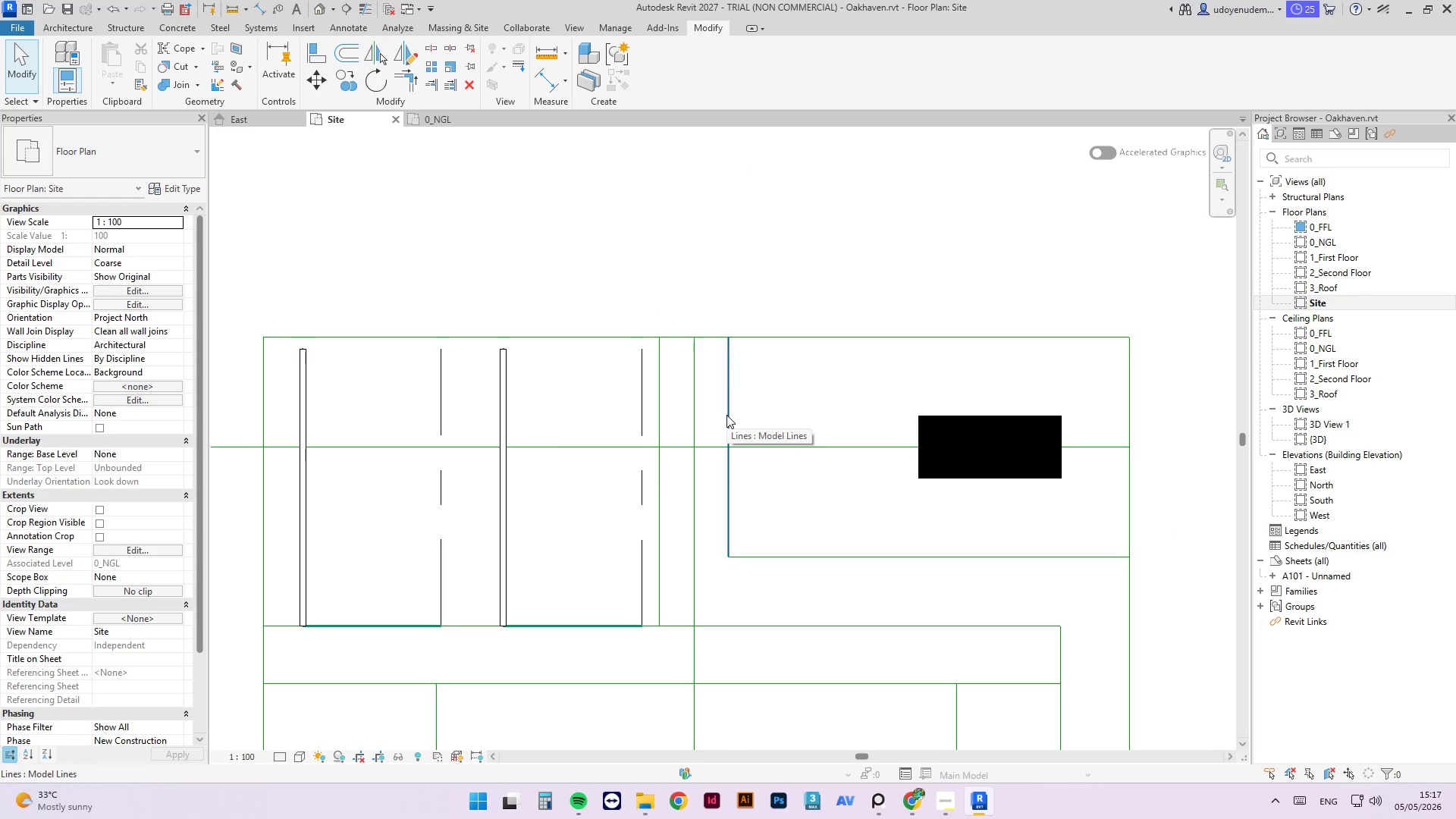 
left_click([726, 415])
 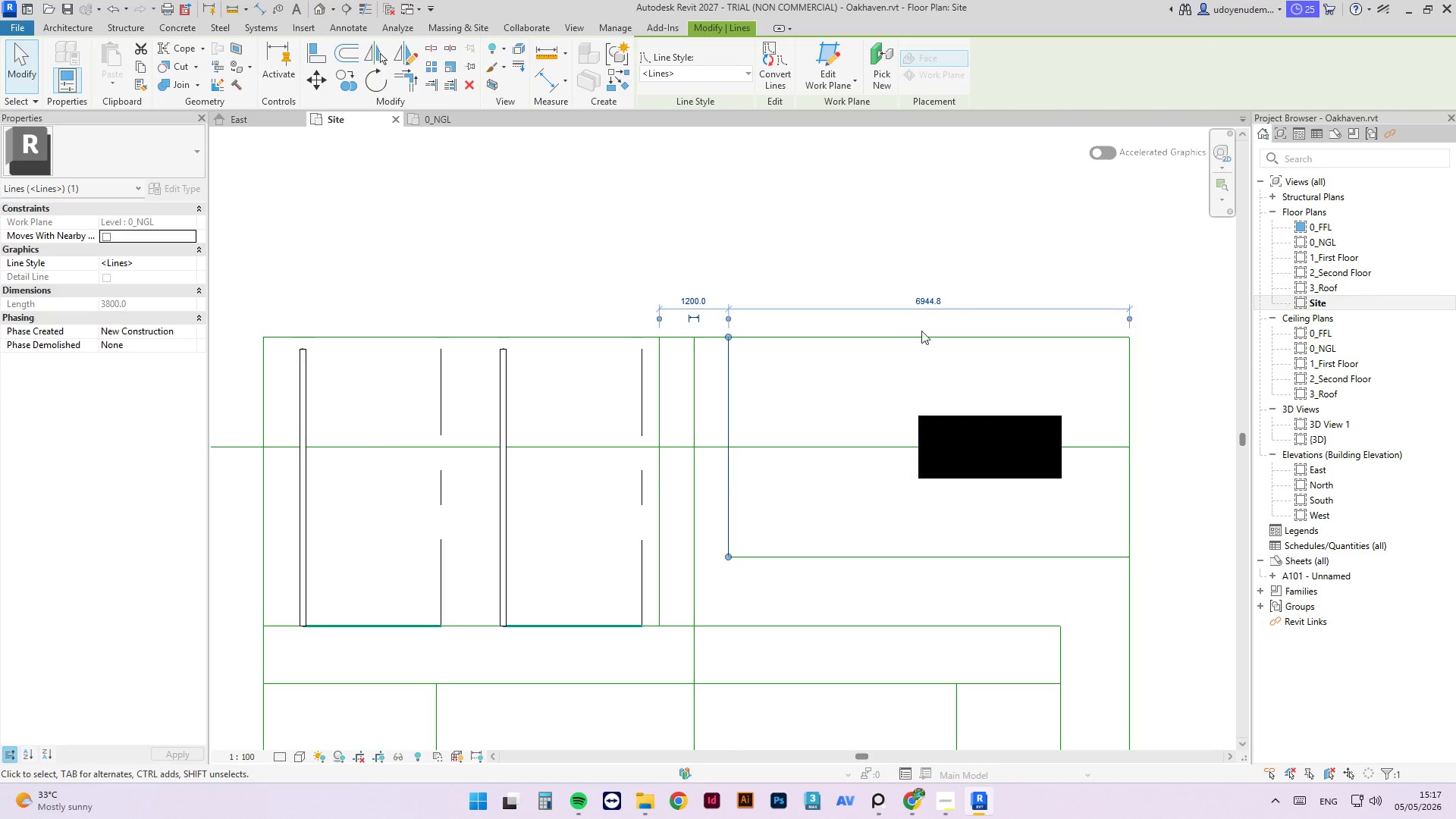 
left_click([833, 244])
 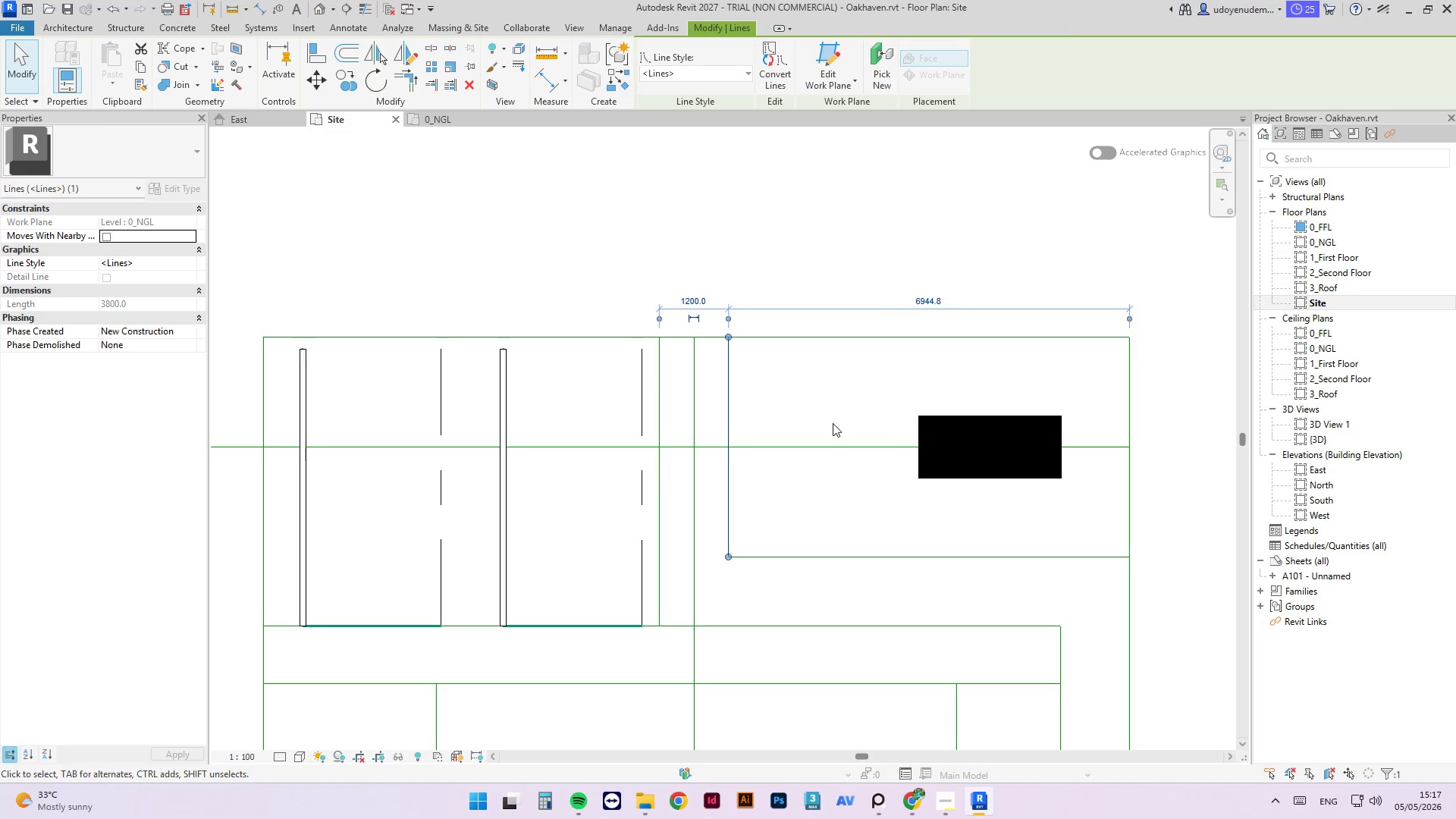 
key(Escape)
type(li)
 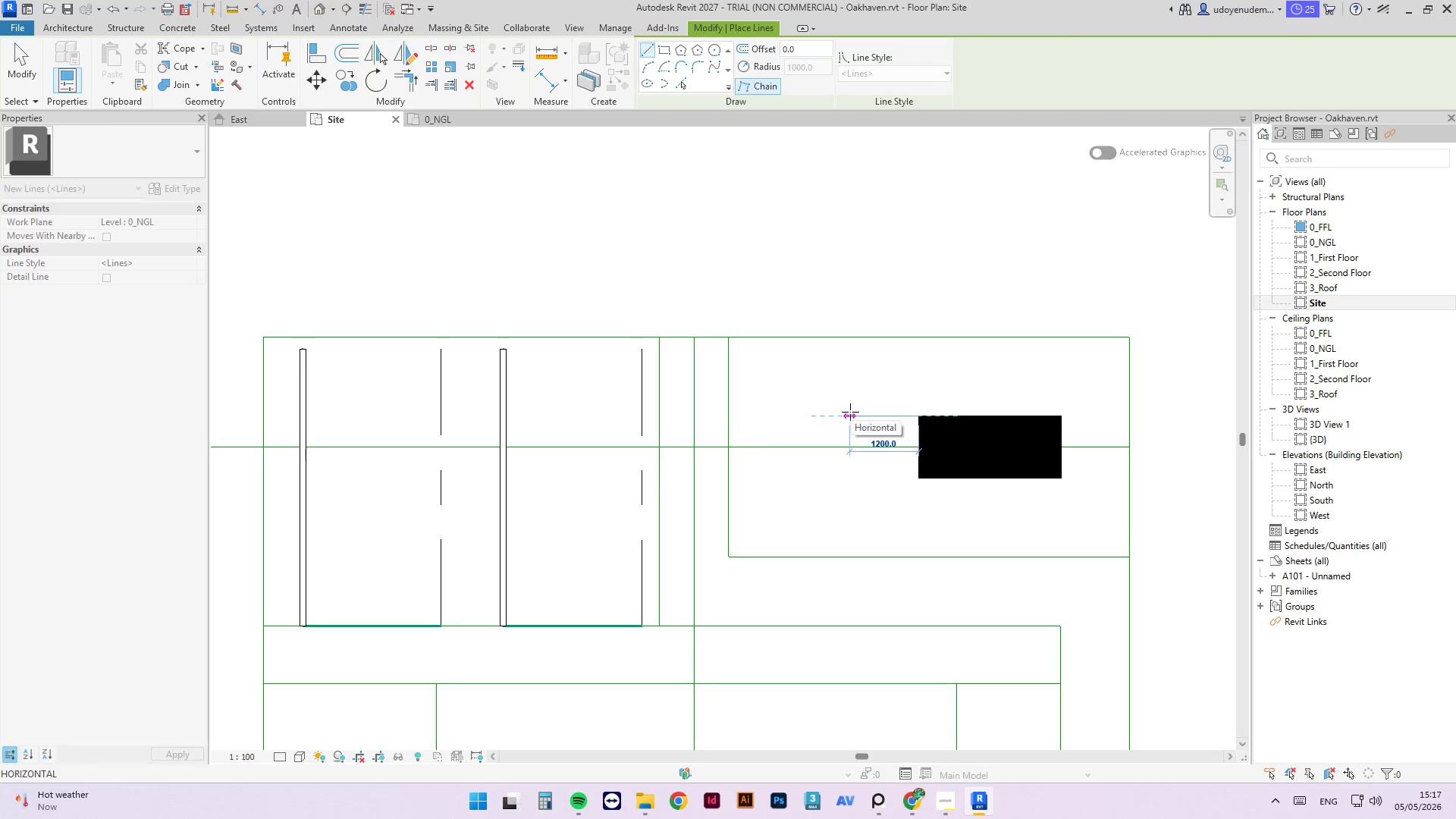 
left_click([850, 412])
 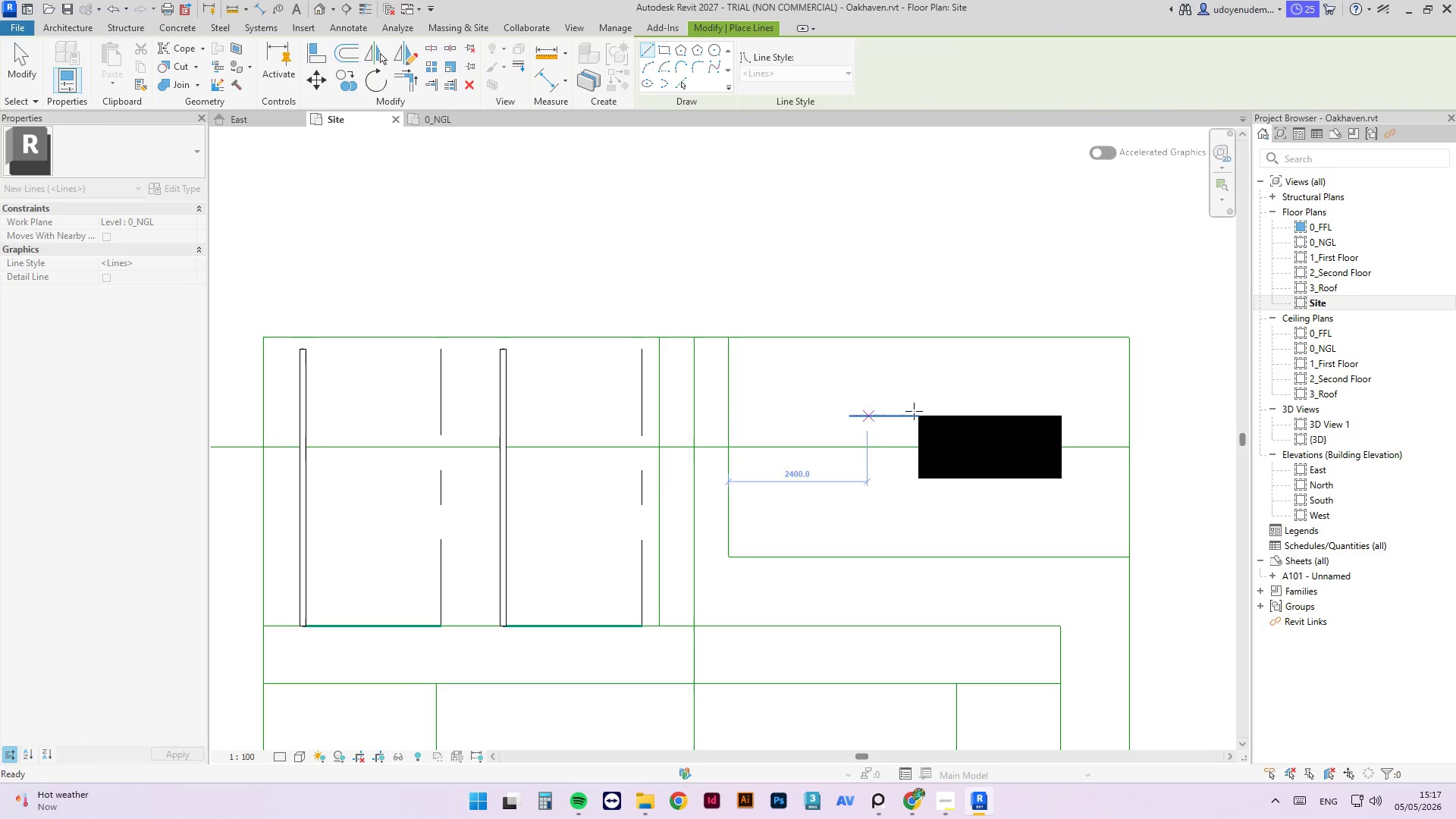 
key(Escape)
 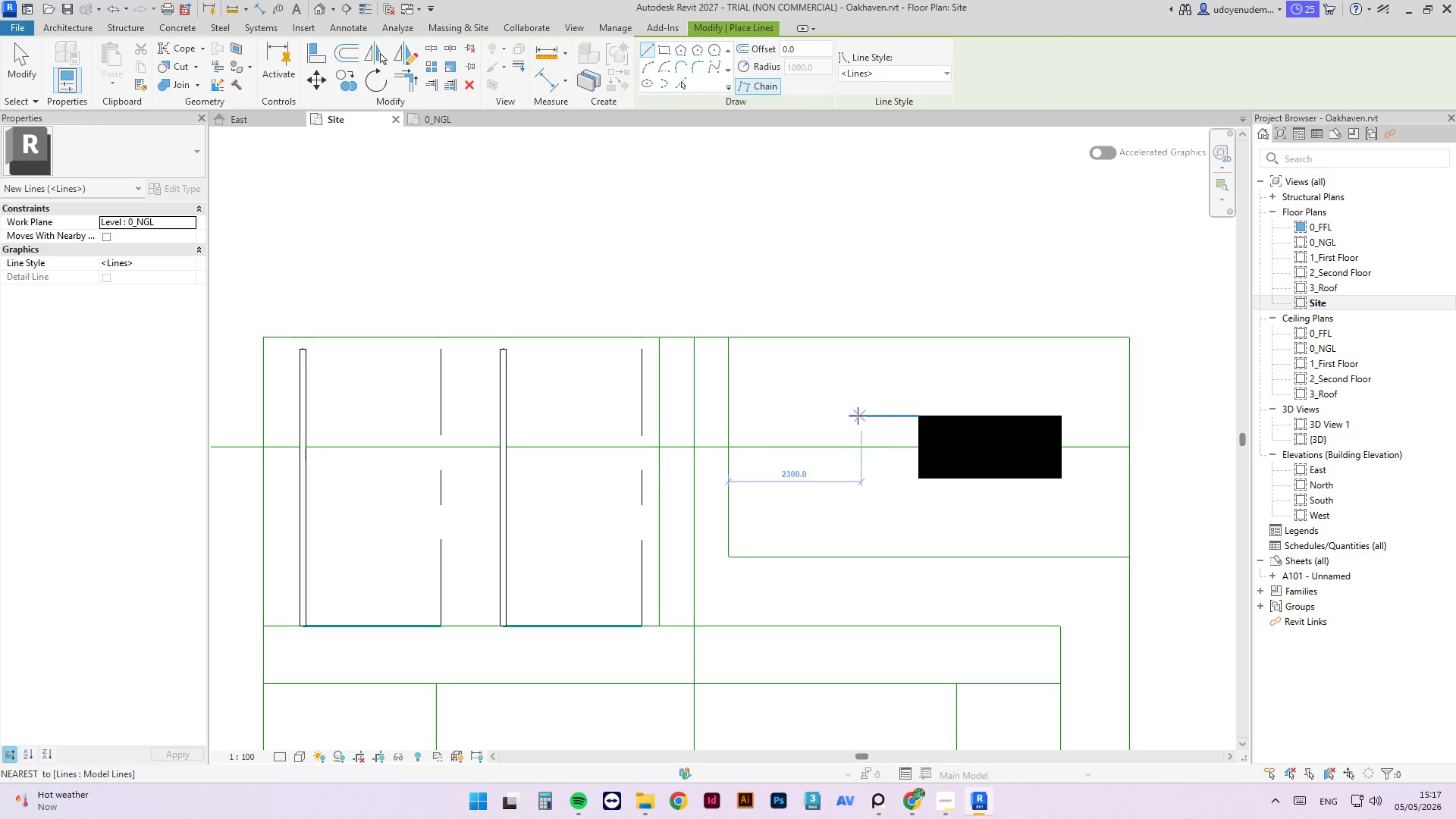 
left_click([849, 416])
 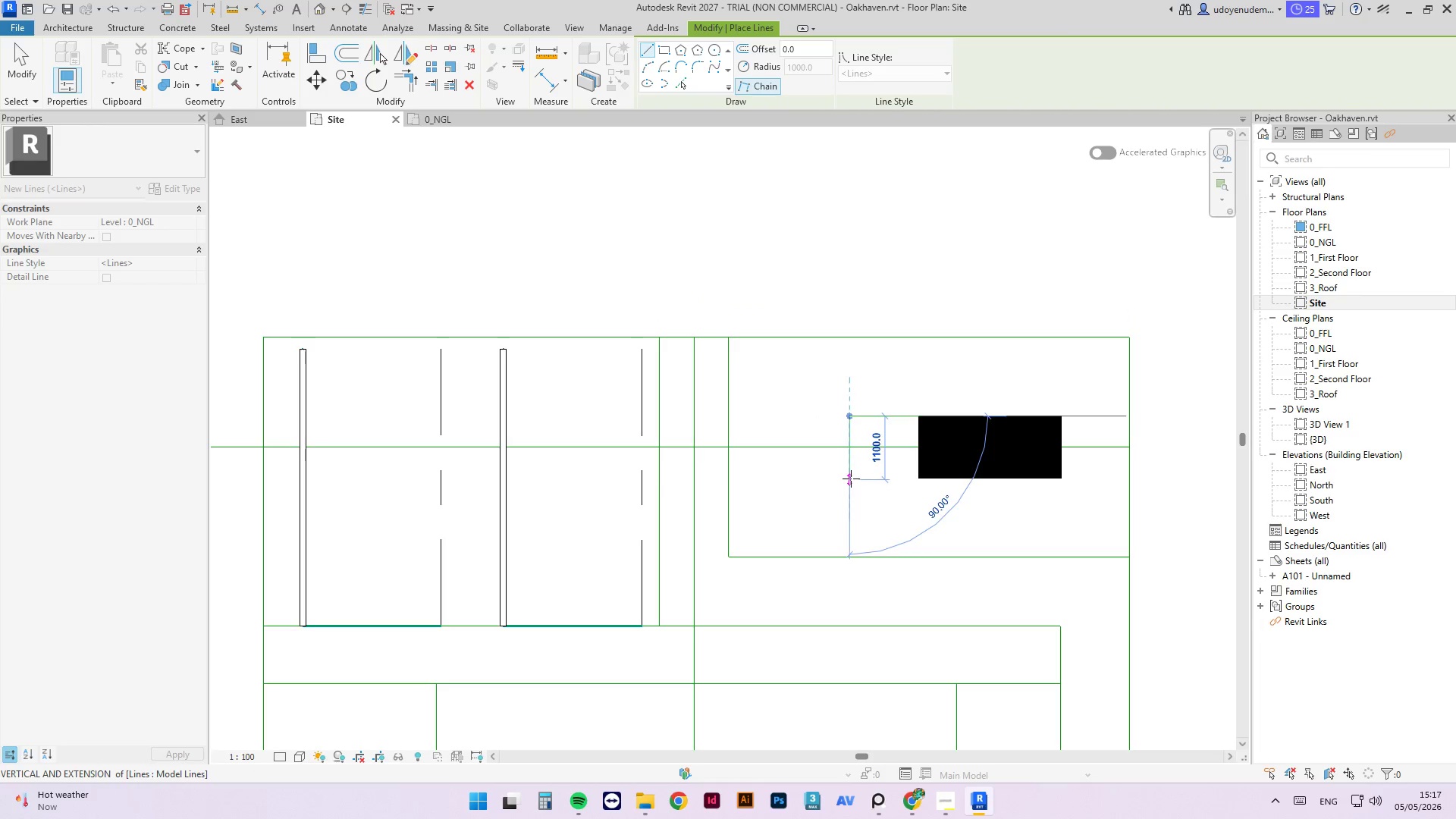 
left_click([851, 479])
 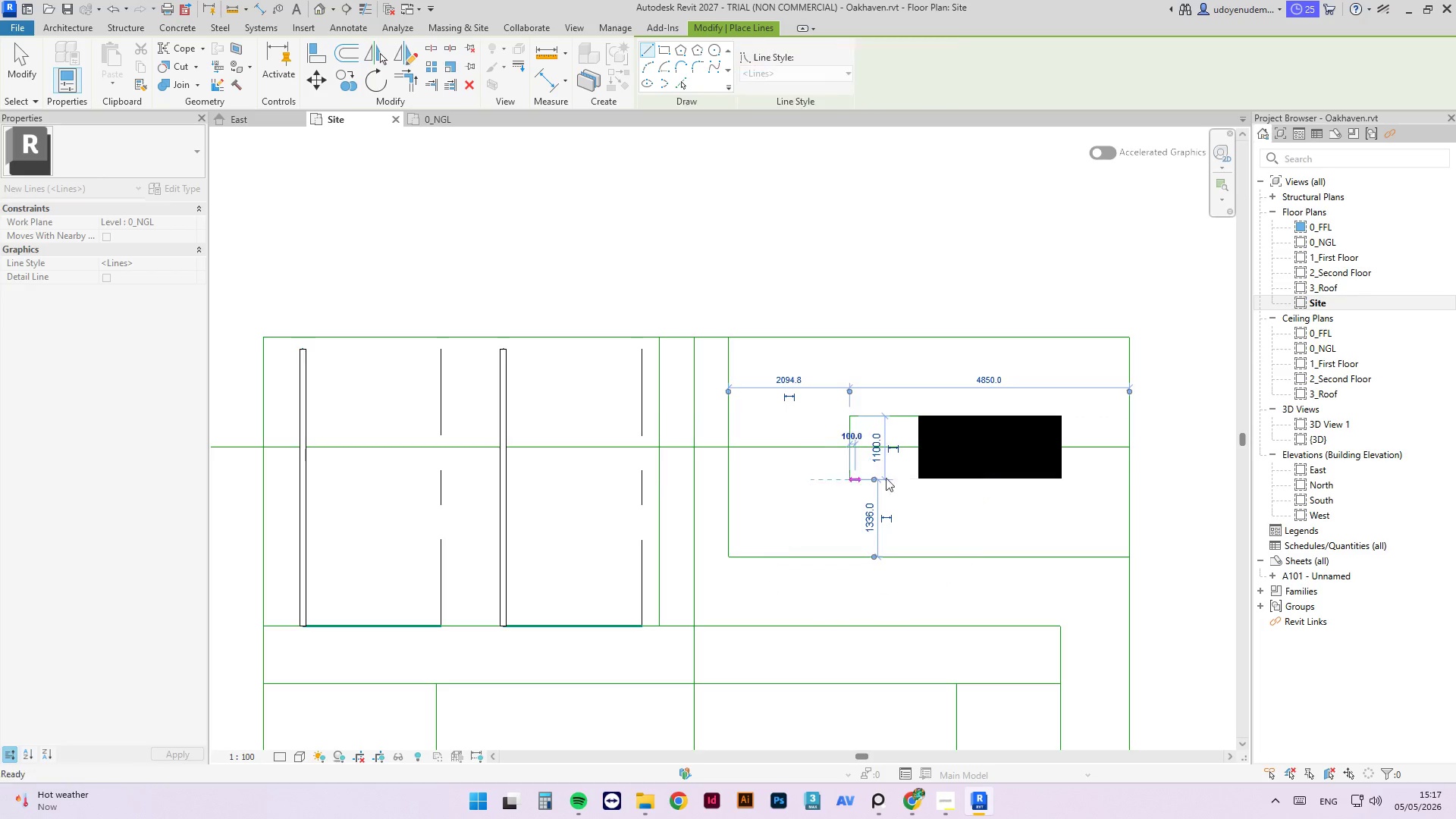 
key(Escape)
 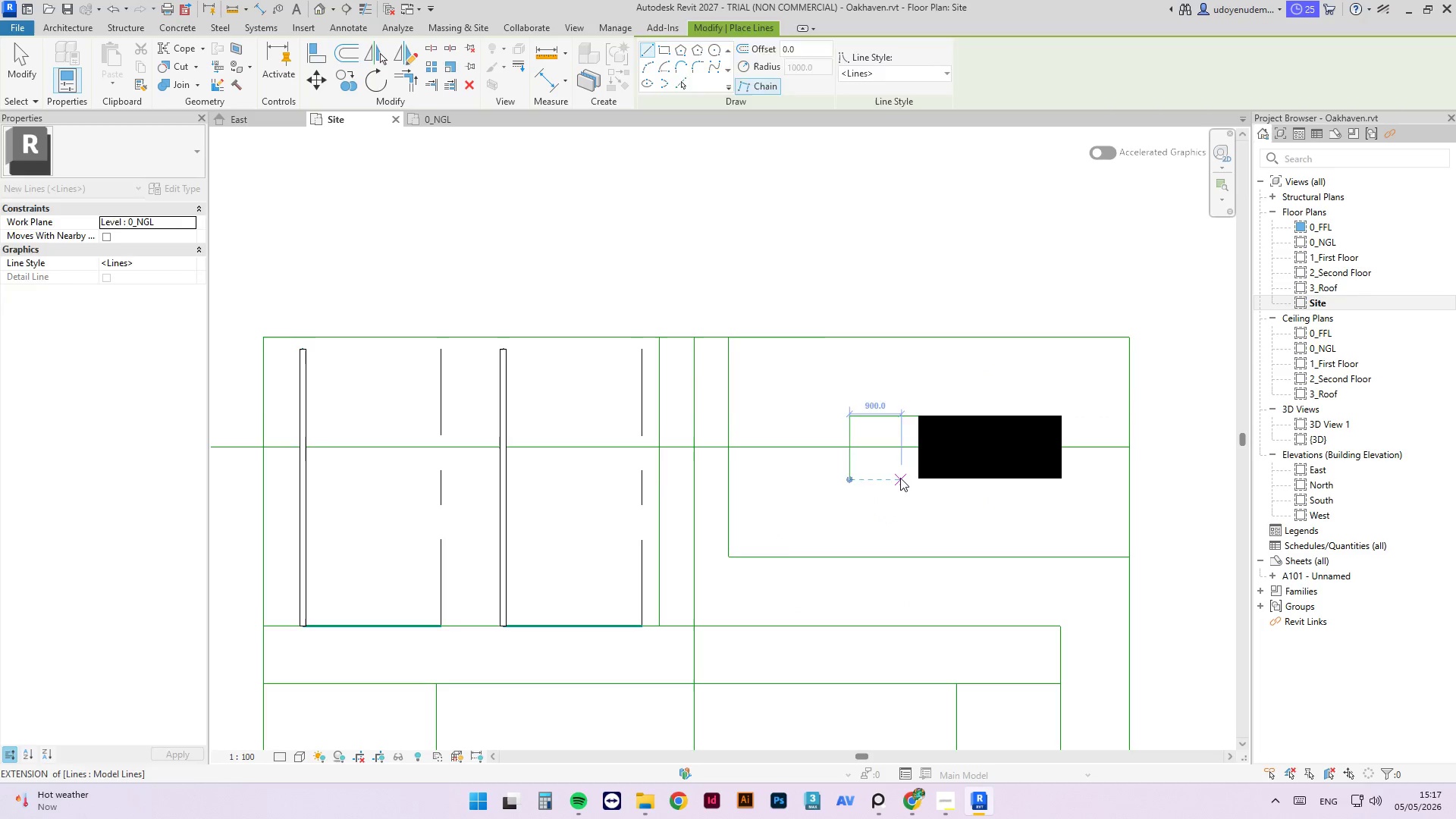 
key(Escape)
 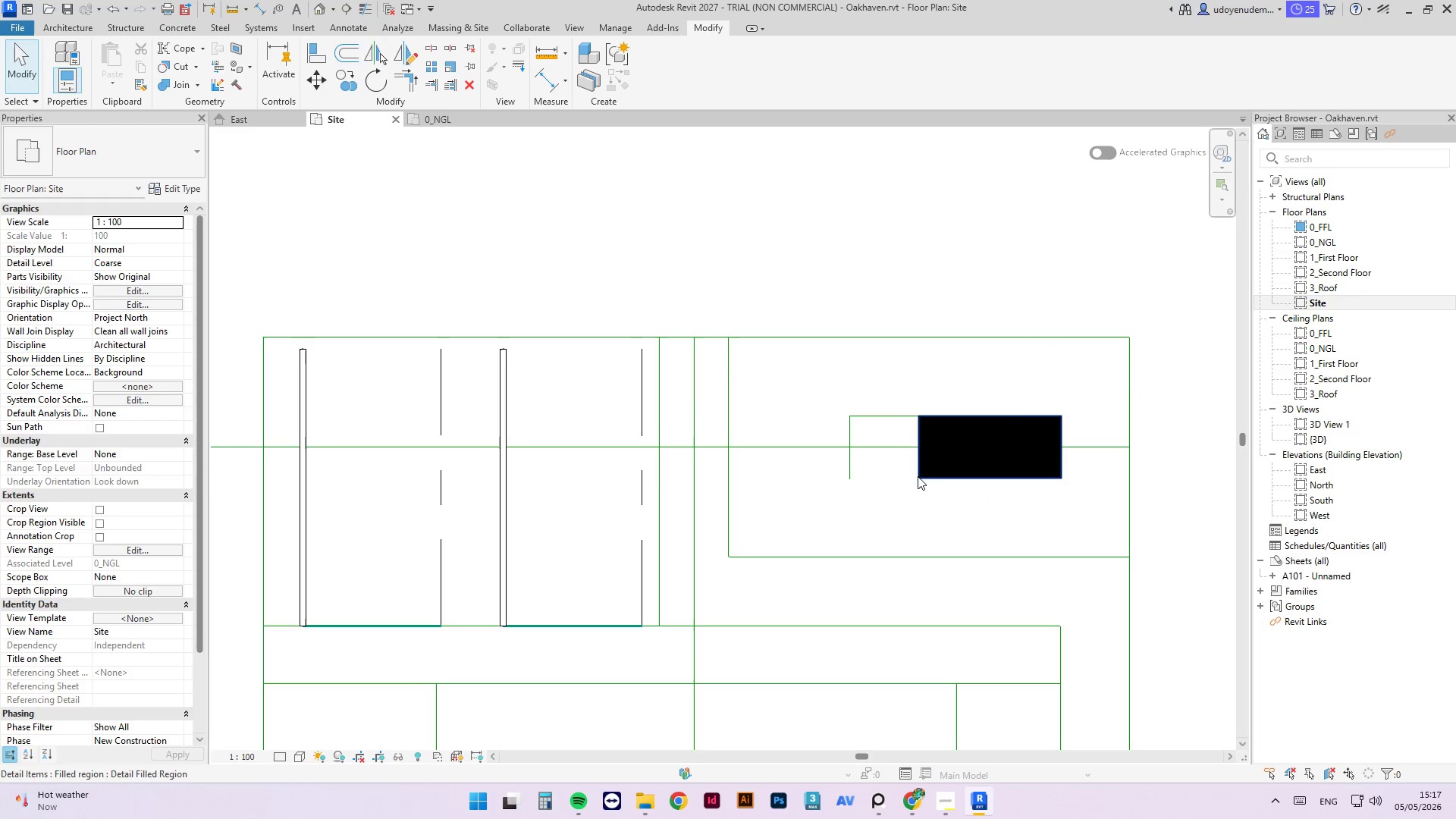 
key(Escape)
 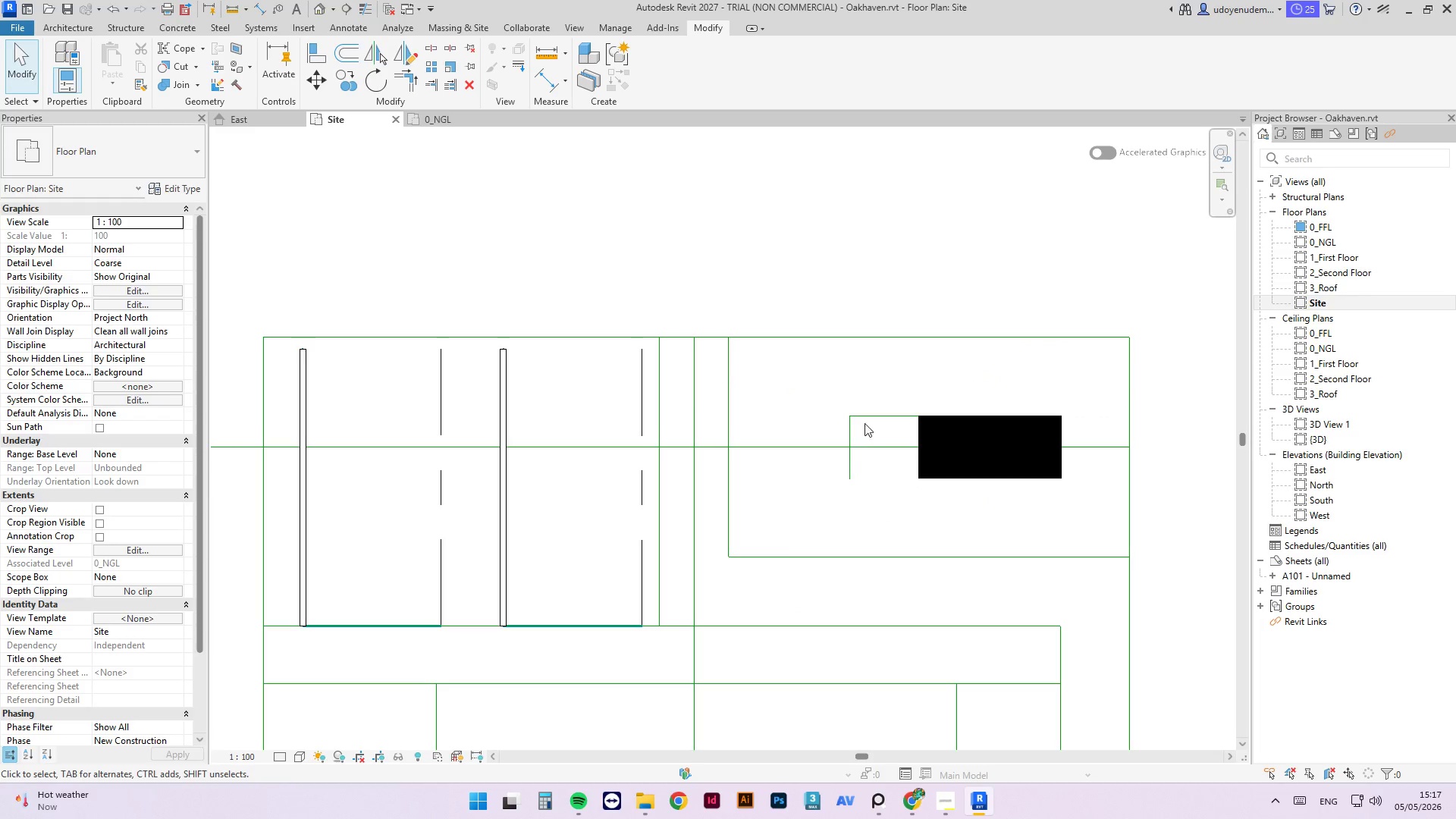 
left_click([869, 417])
 